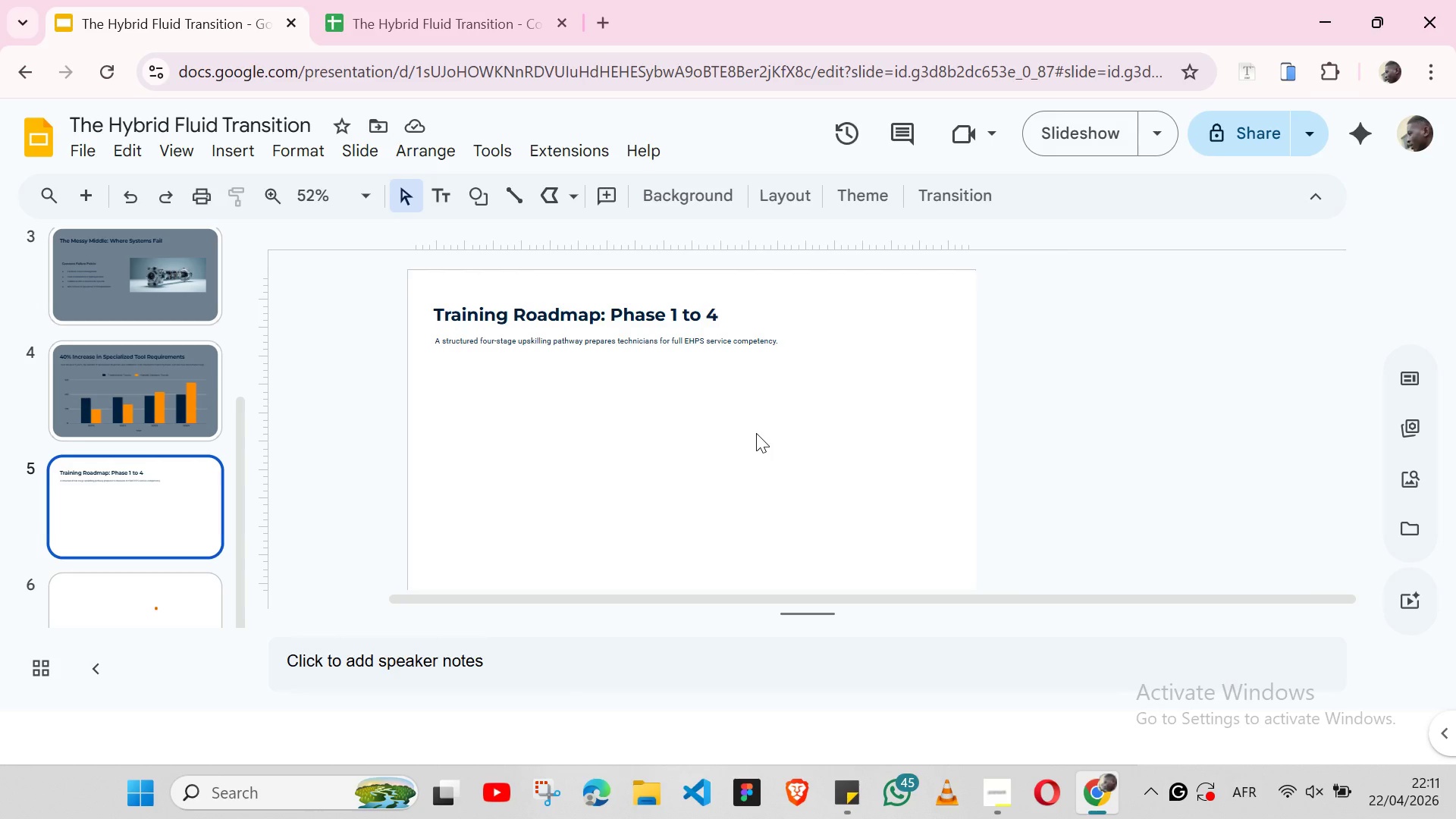 
wait(26.78)
 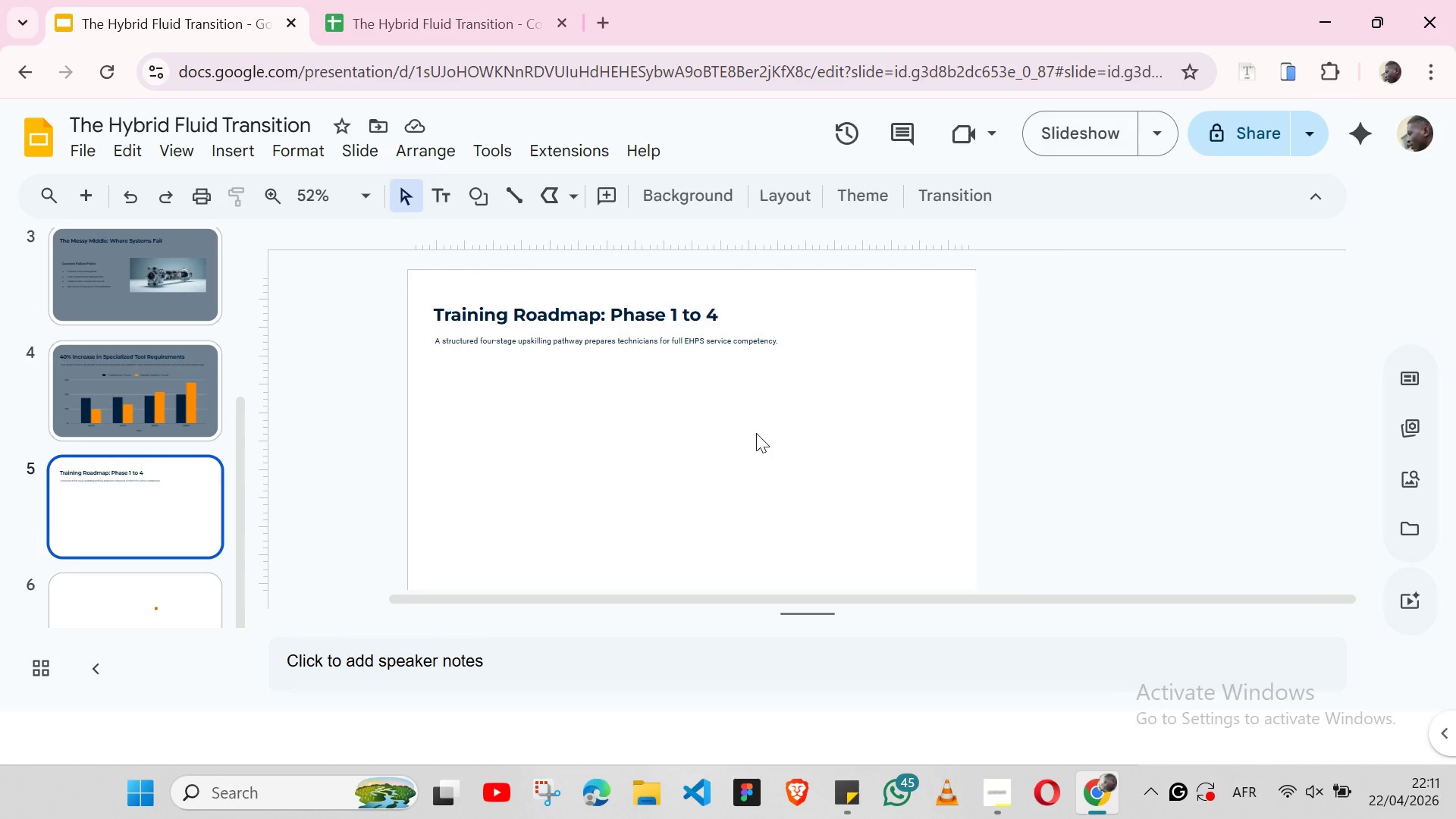 
left_click([486, 192])
 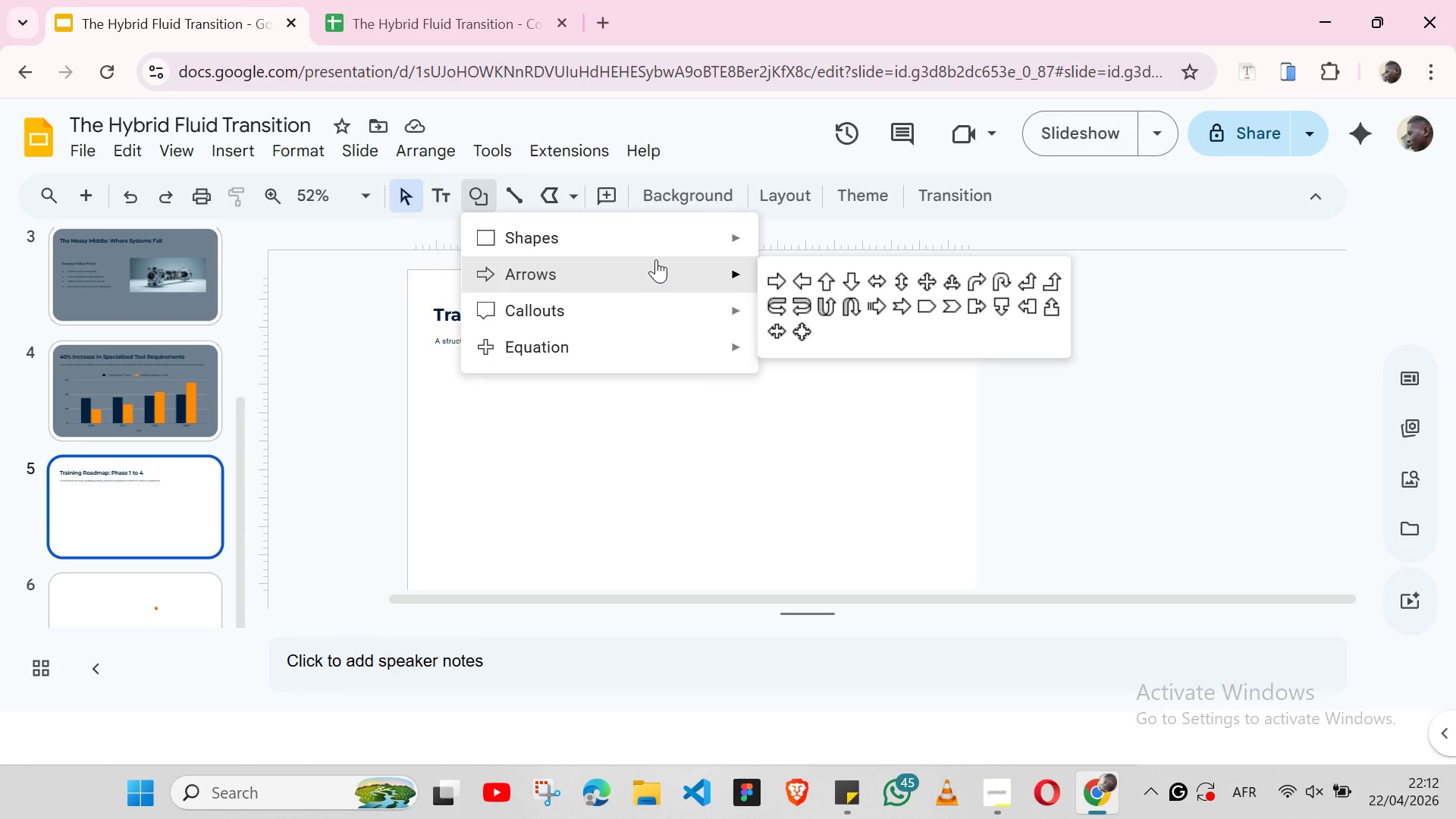 
wait(14.41)
 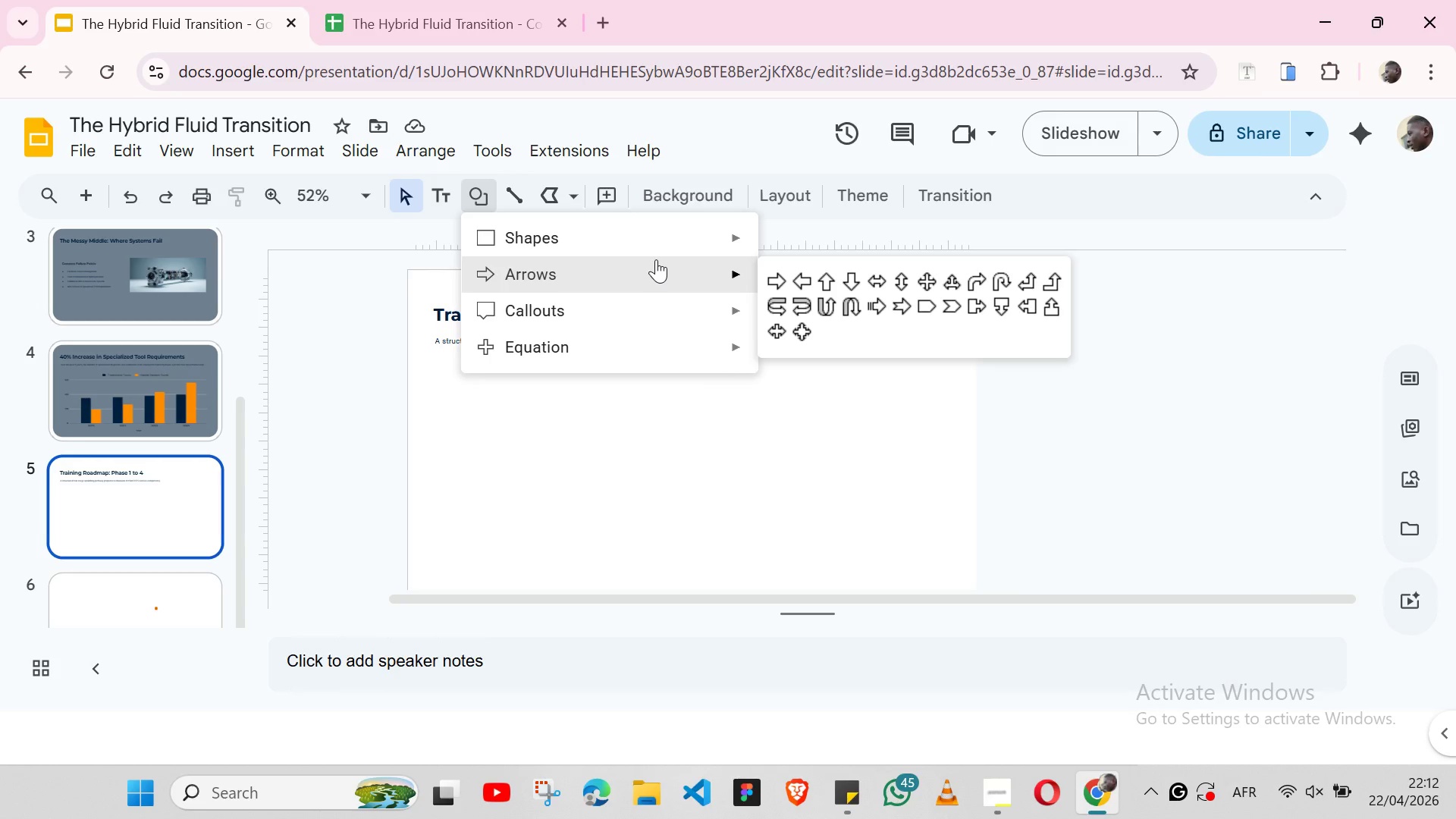 
left_click([782, 281])
 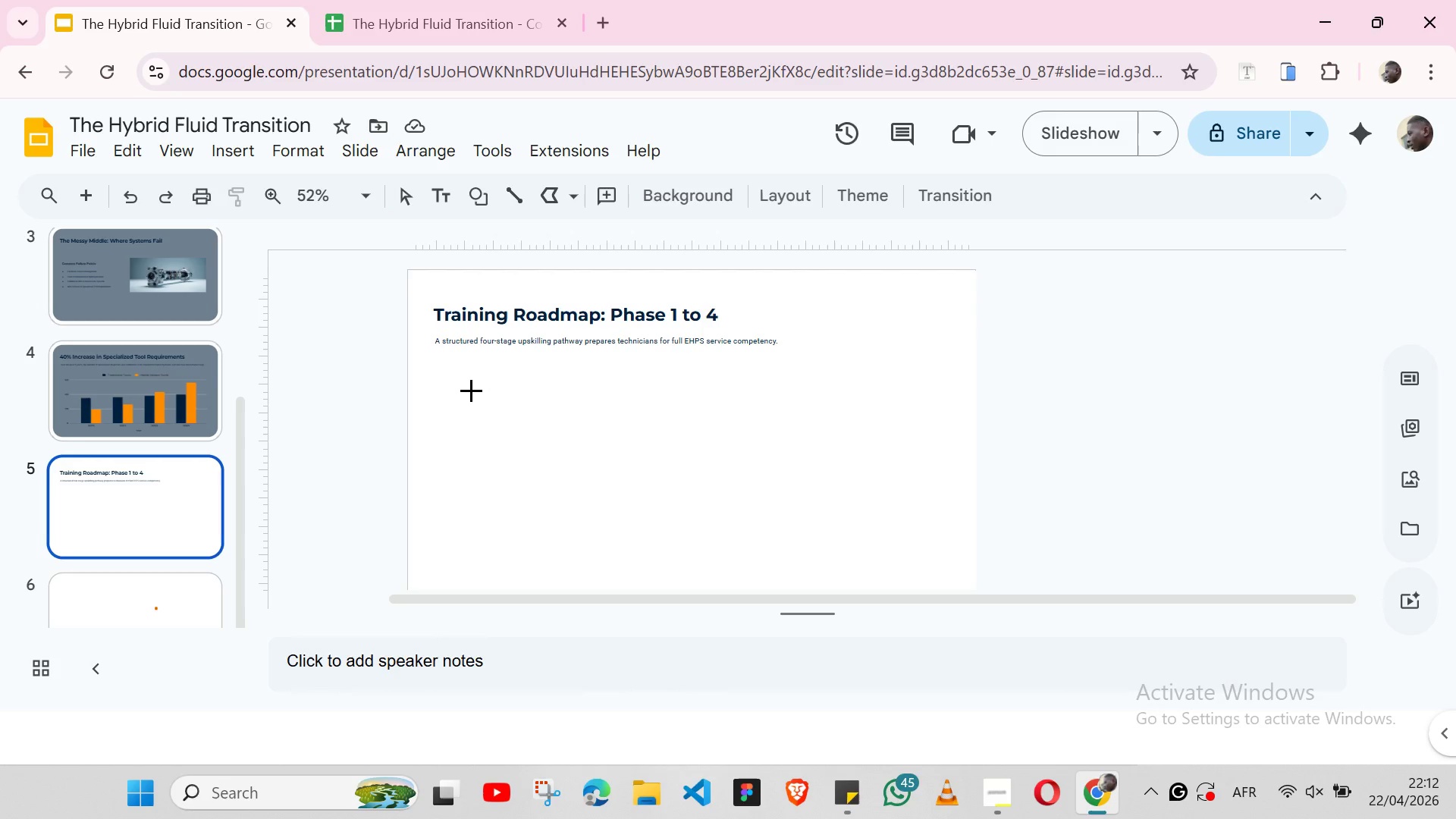 
left_click([471, 390])
 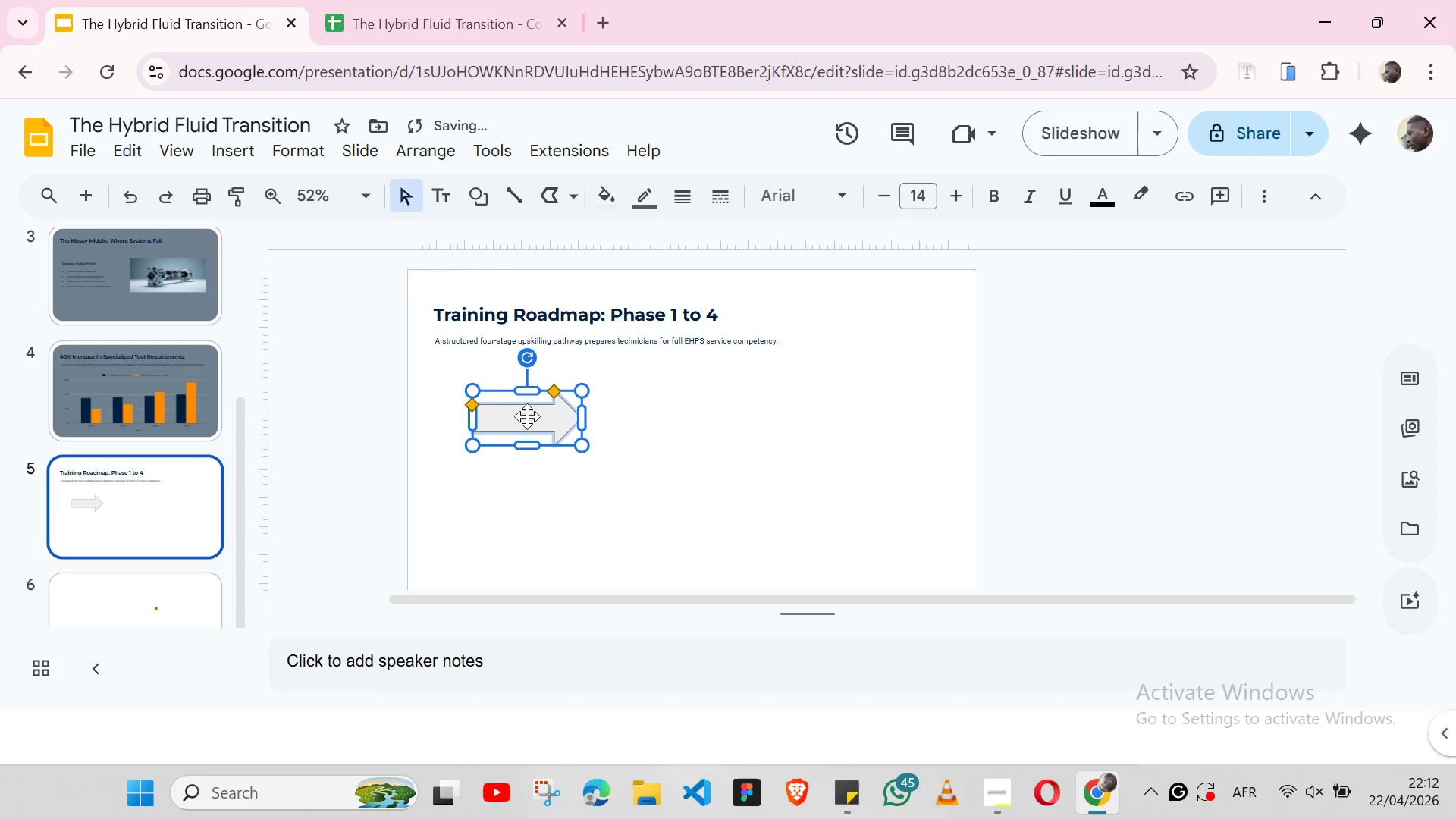 
double_click([519, 421])
 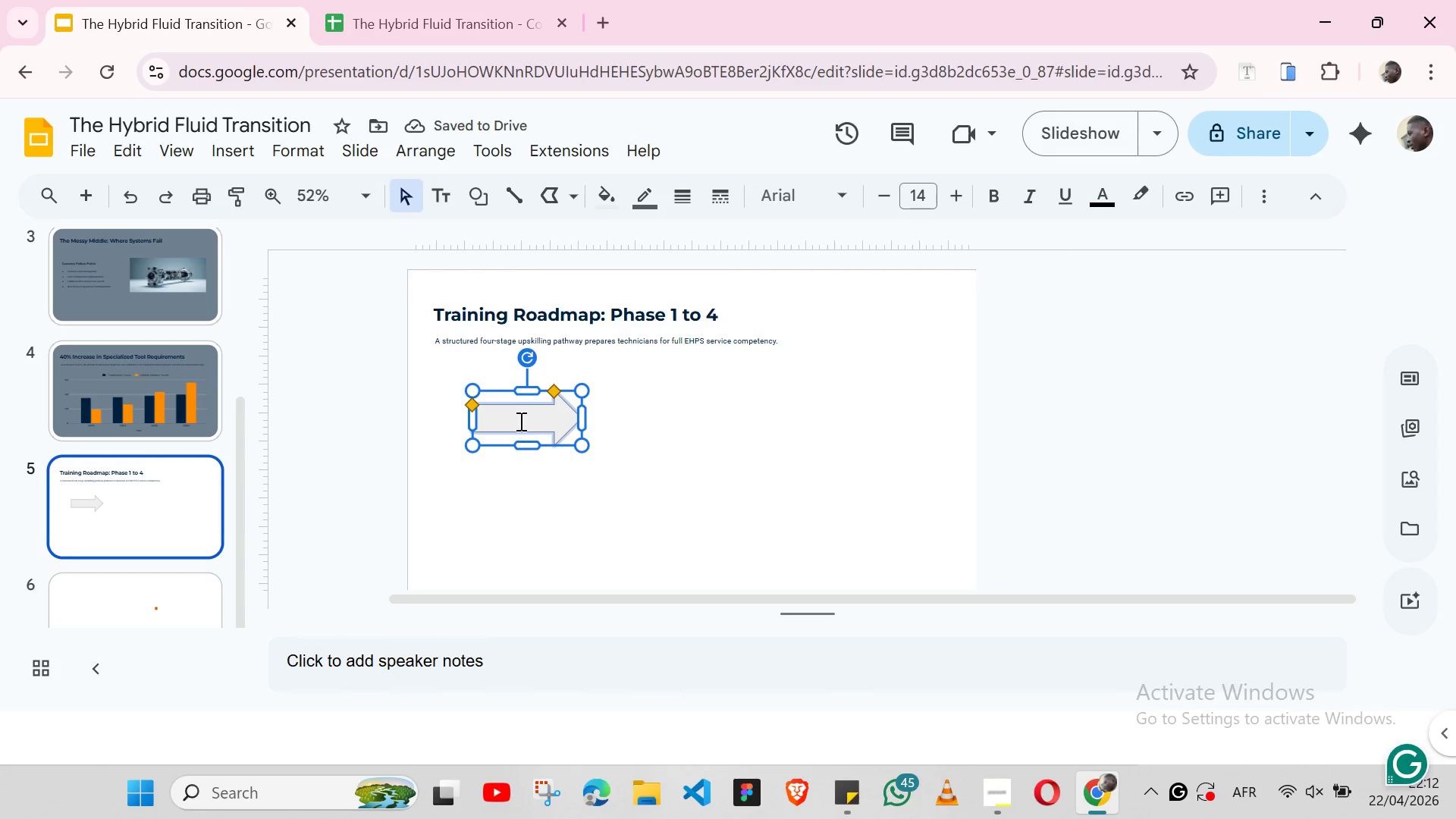 
triple_click([519, 421])
 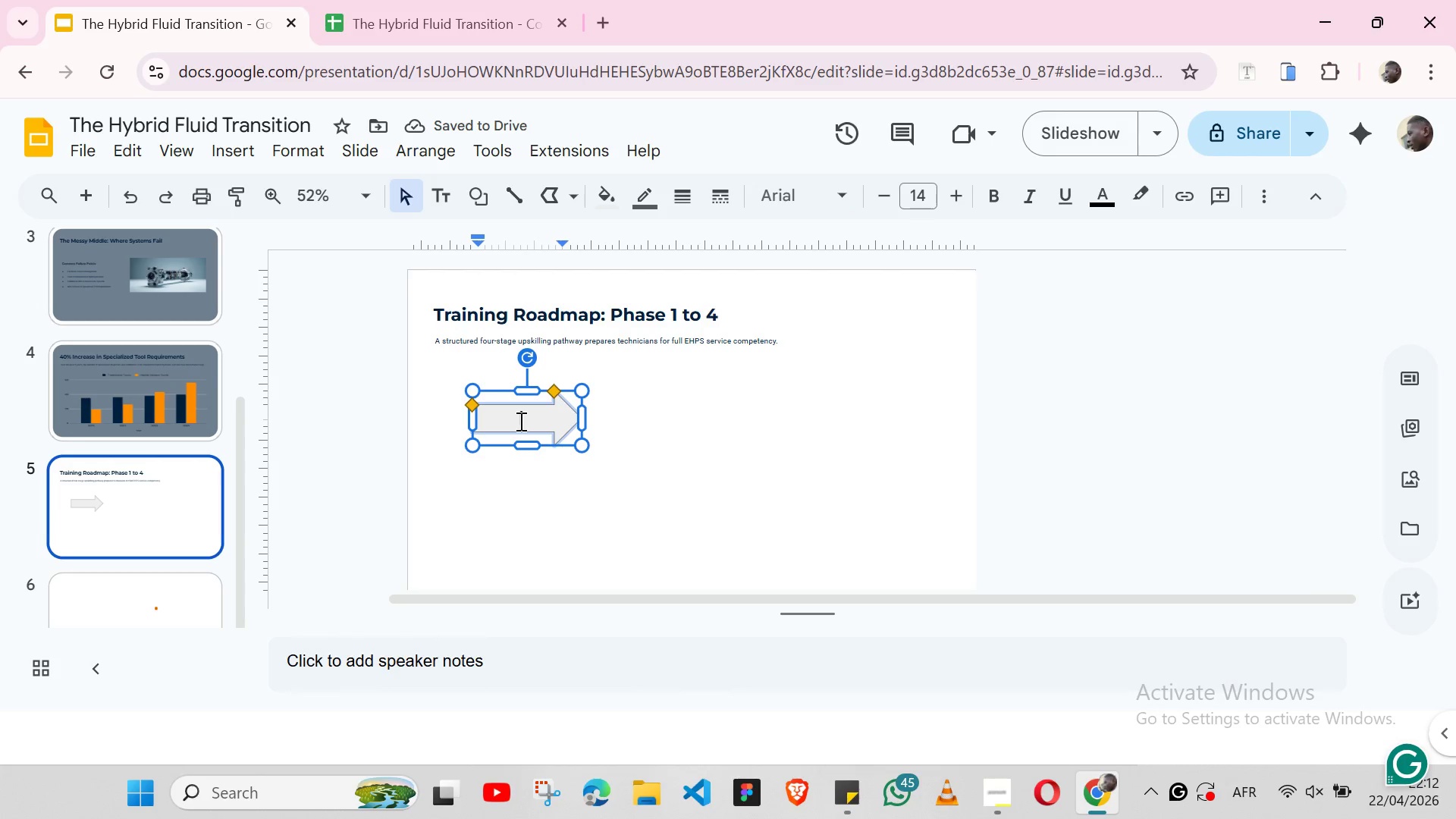 
left_click([519, 421])
 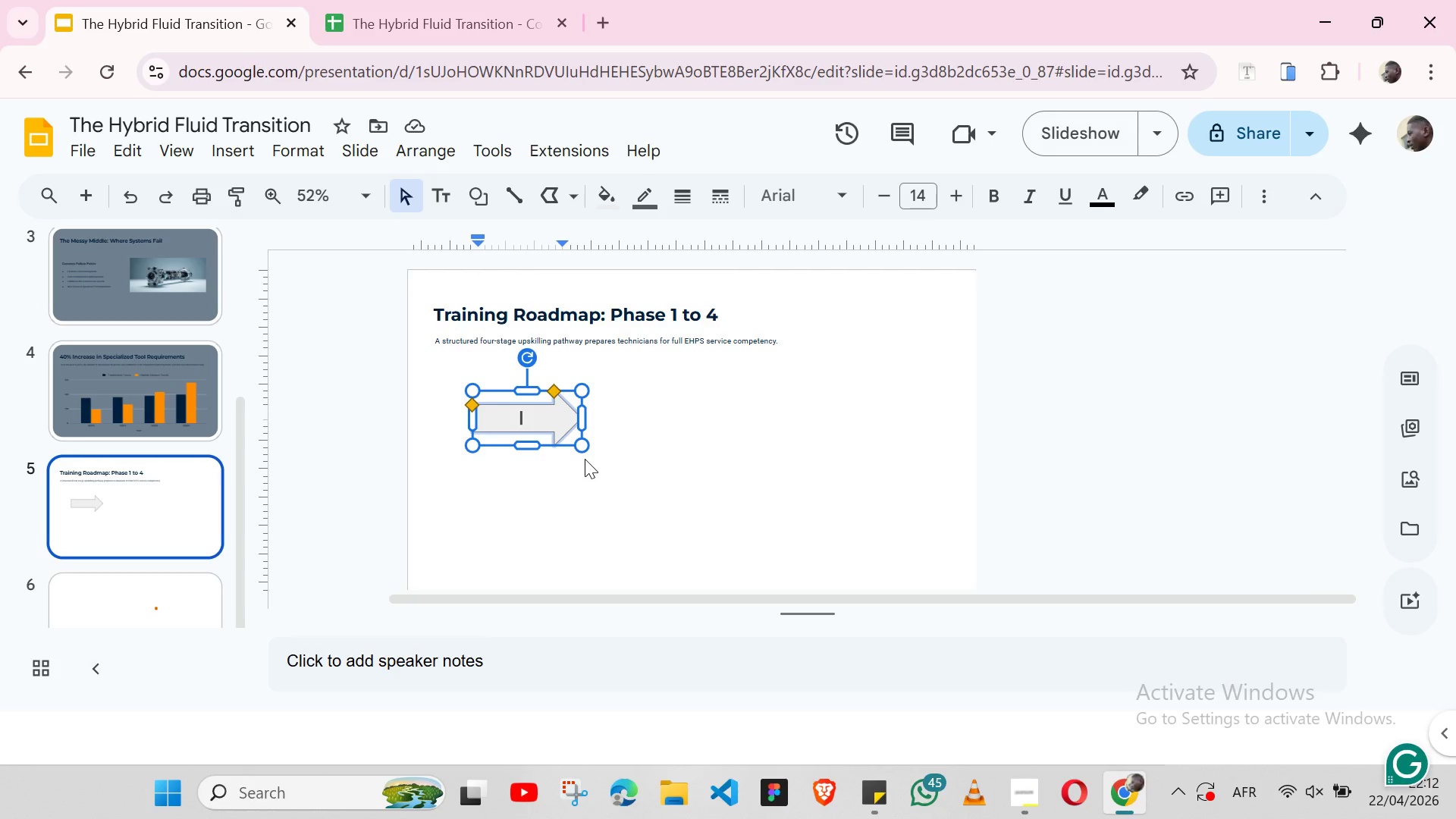 
wait(10.58)
 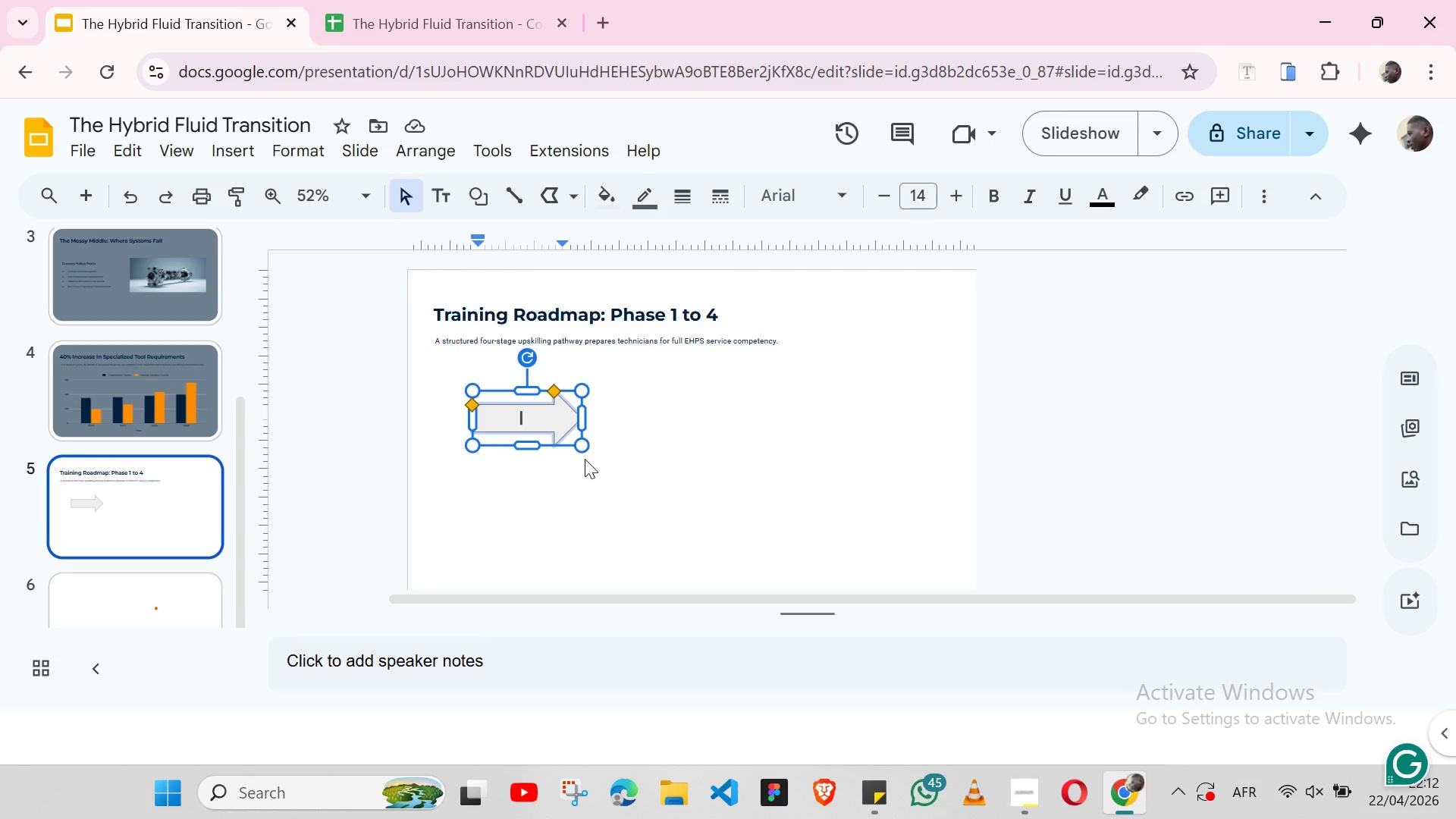 
key(1)
 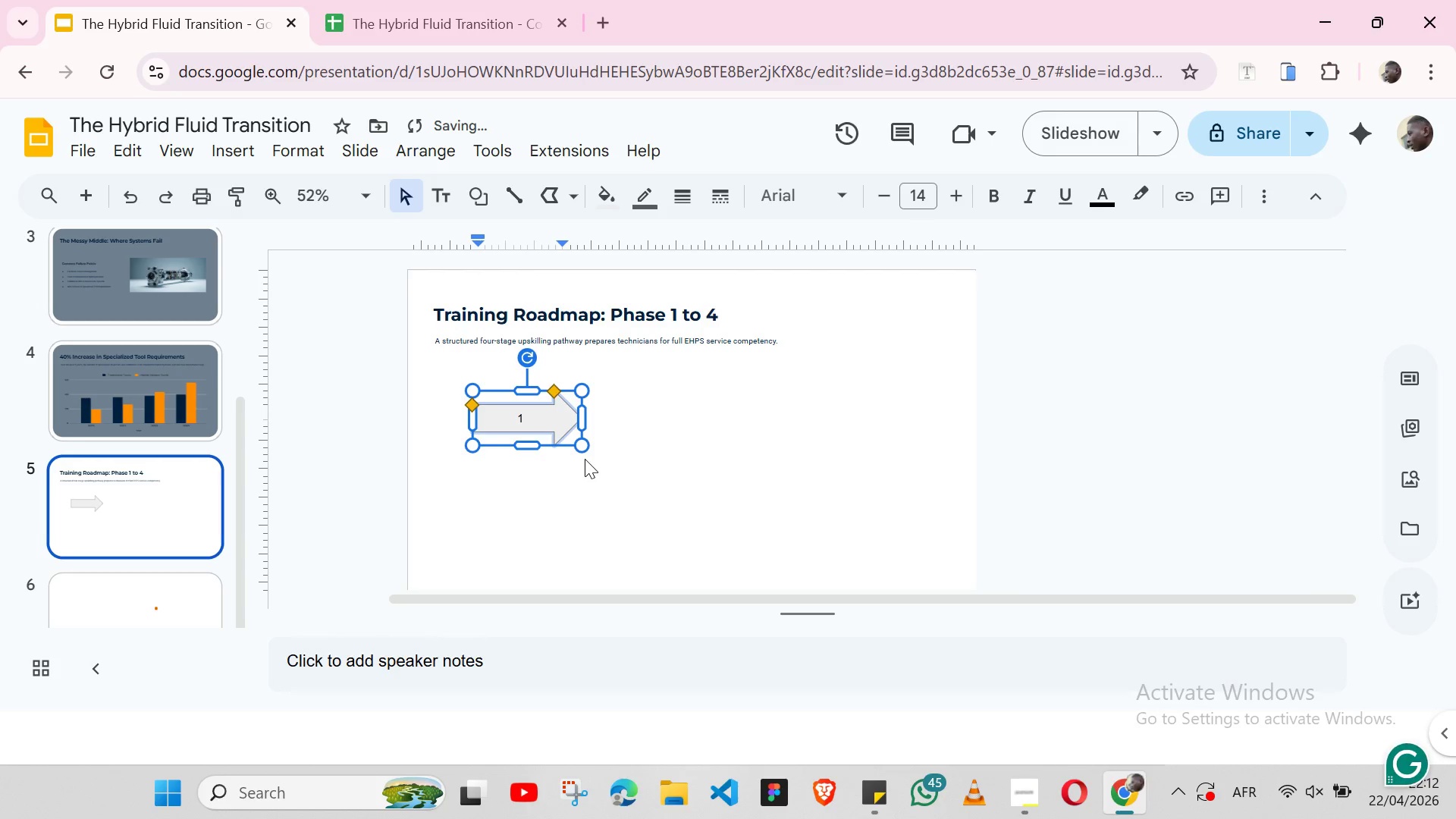 
left_click([585, 459])
 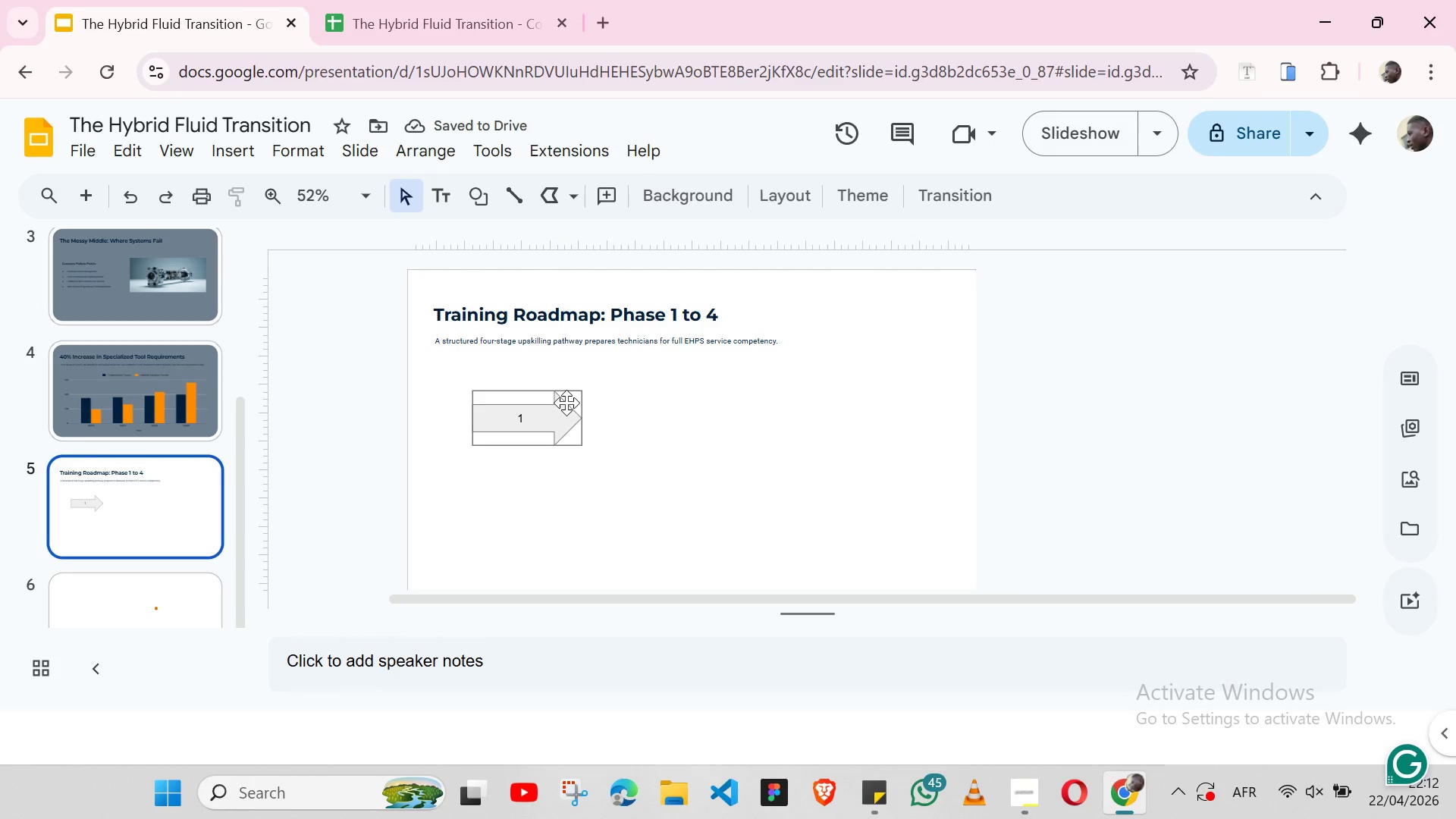 
left_click([566, 403])
 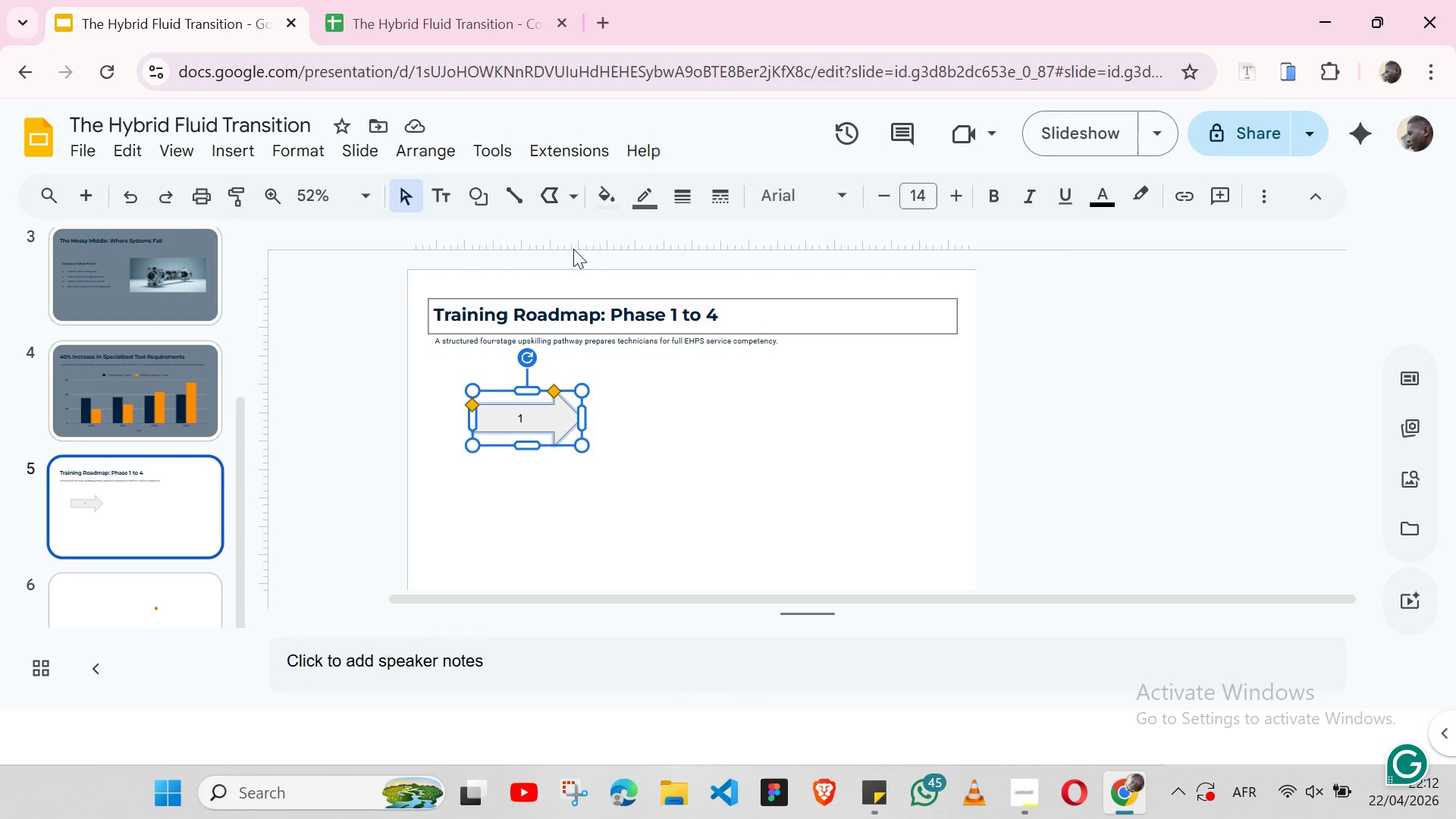 
wait(5.02)
 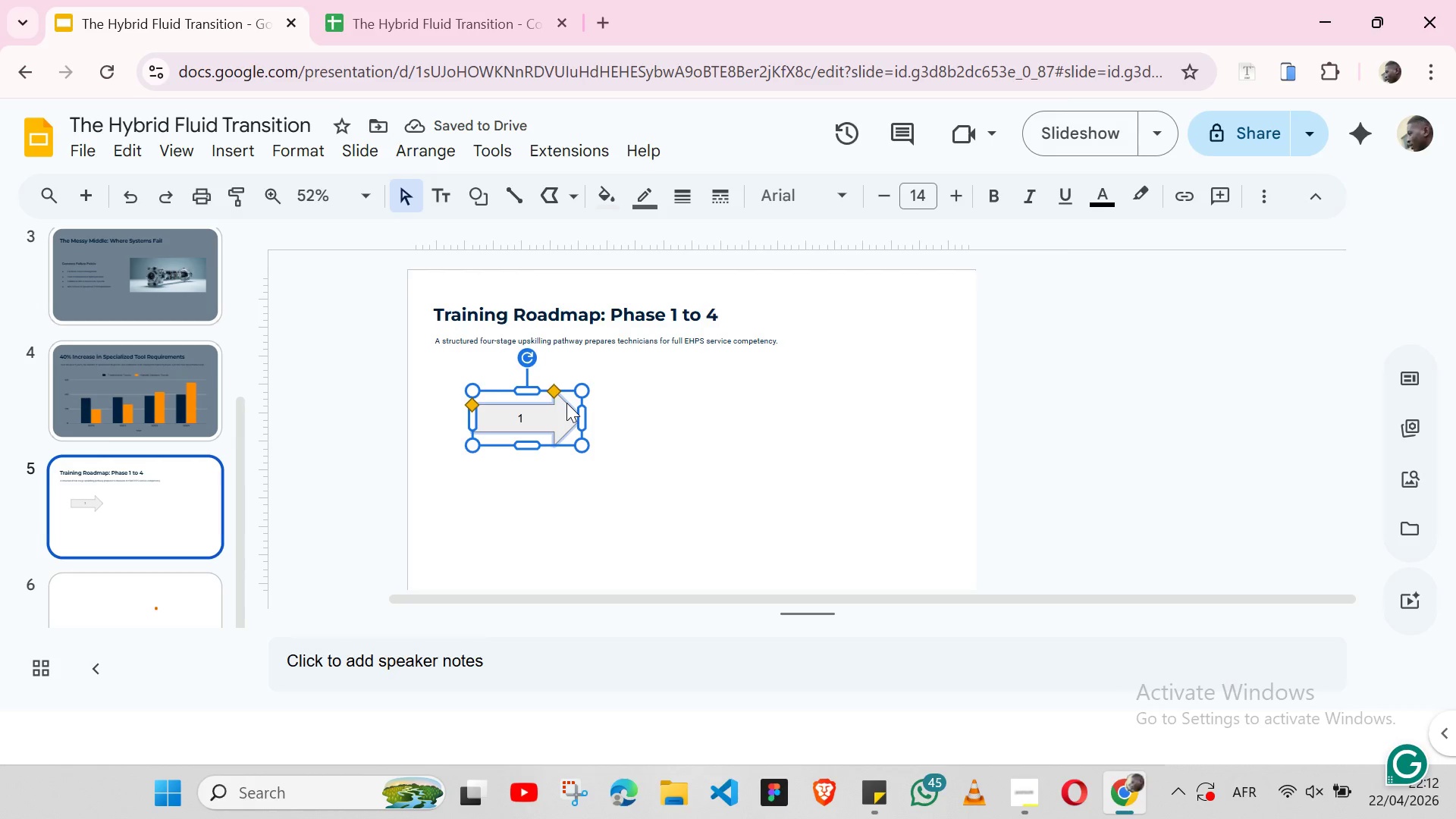 
left_click([410, 152])
 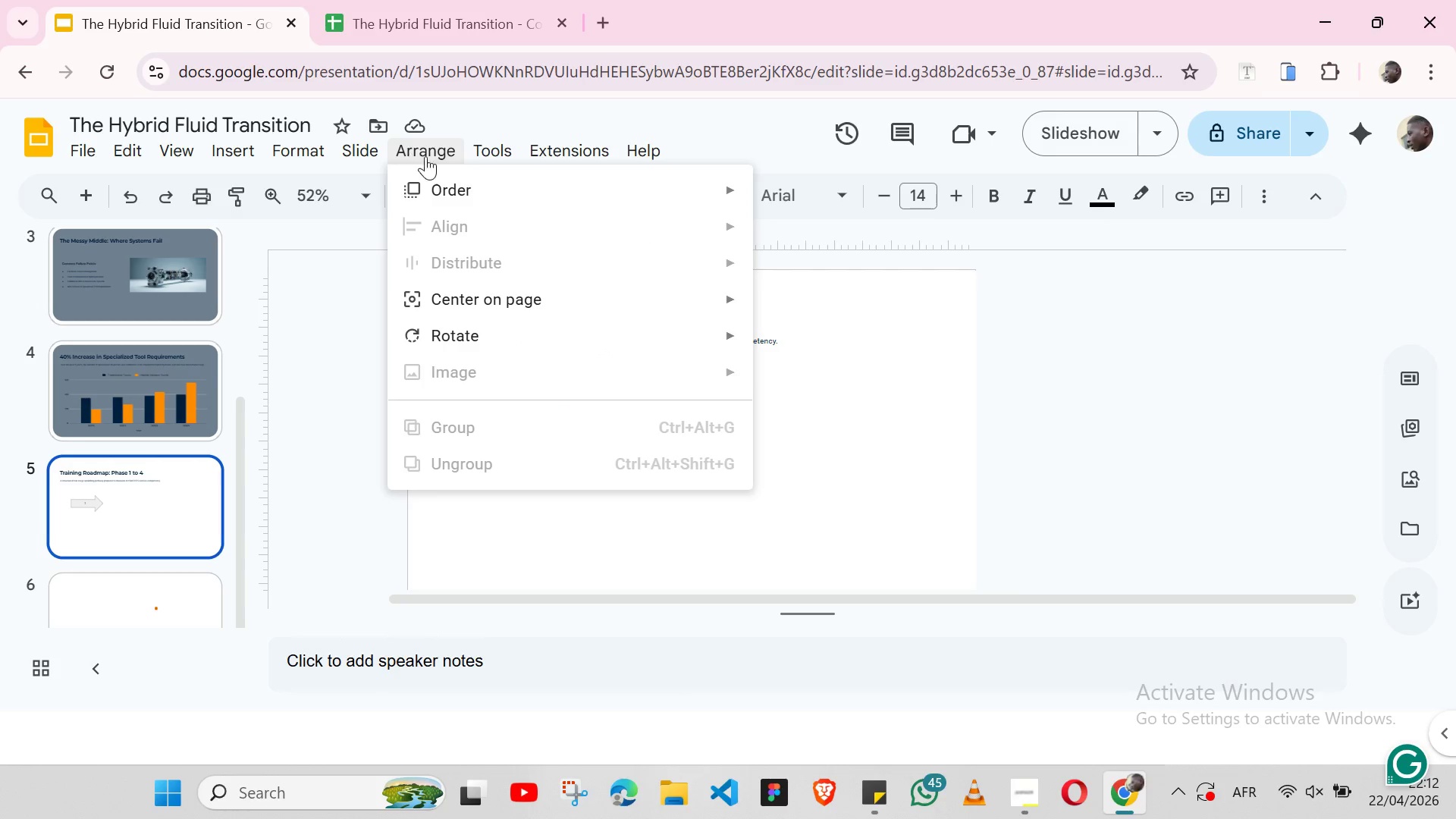 
mouse_move([698, 275])
 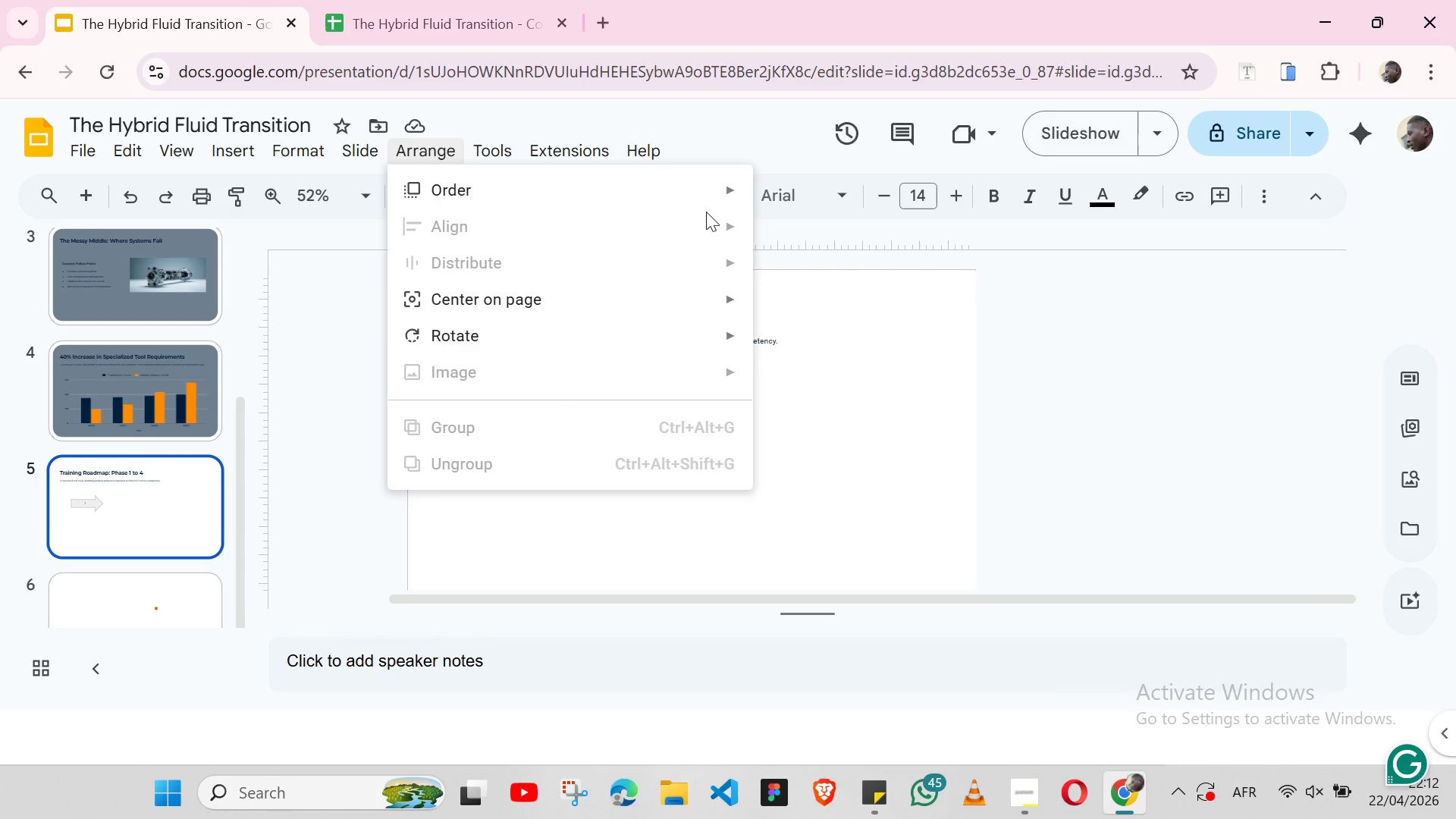 
mouse_move([708, 215])
 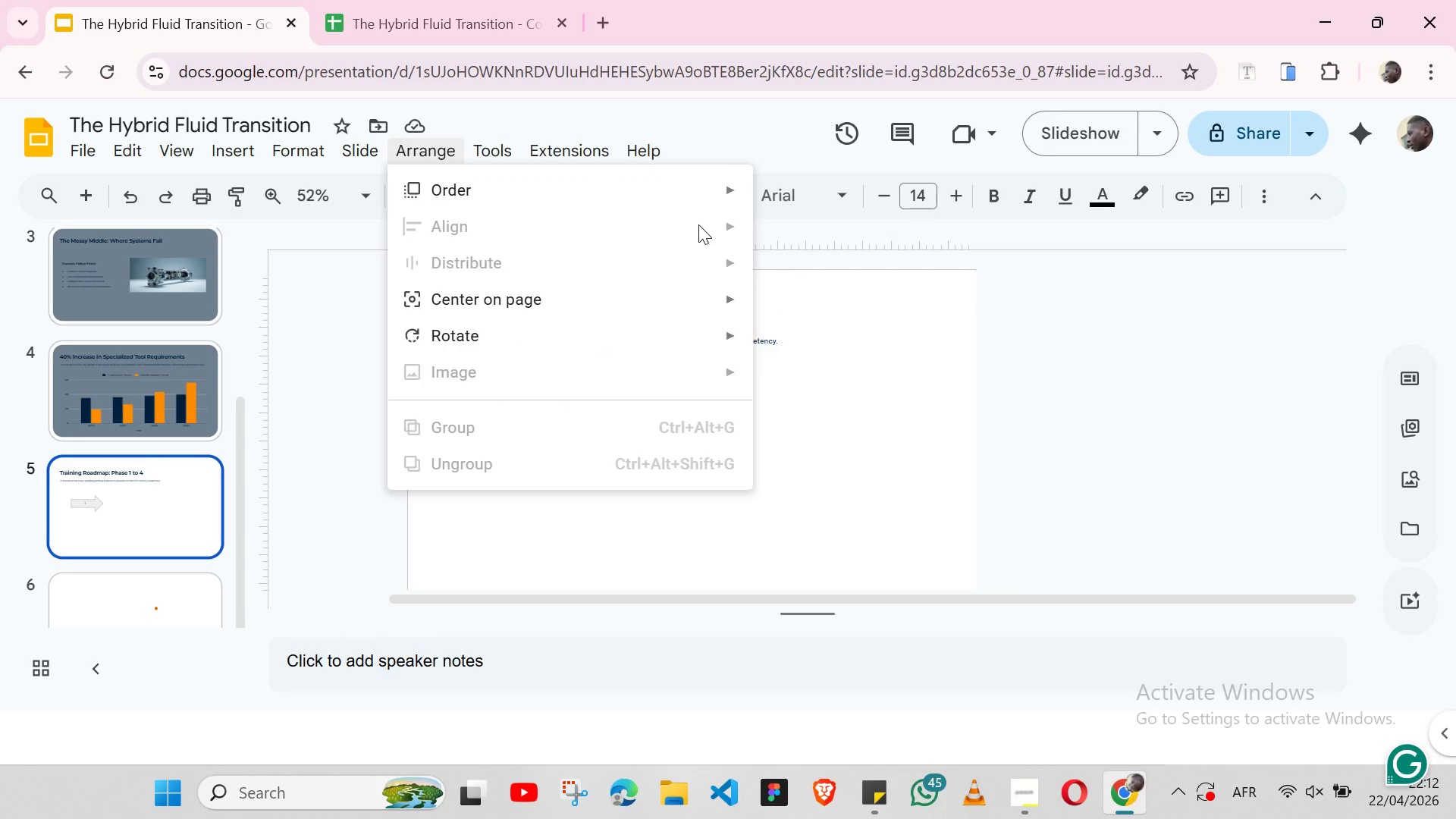 
left_click([698, 224])
 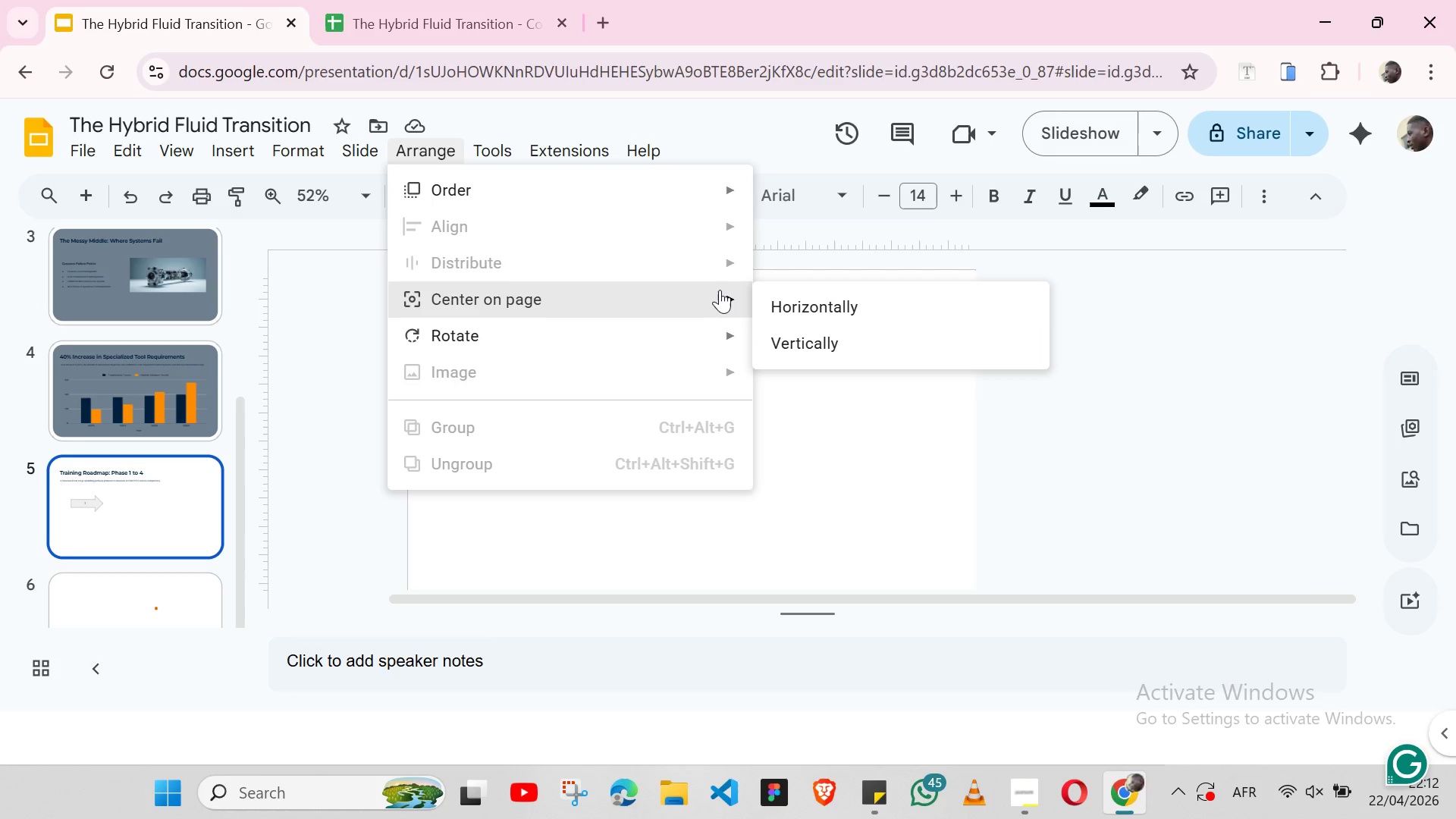 
left_click([786, 303])
 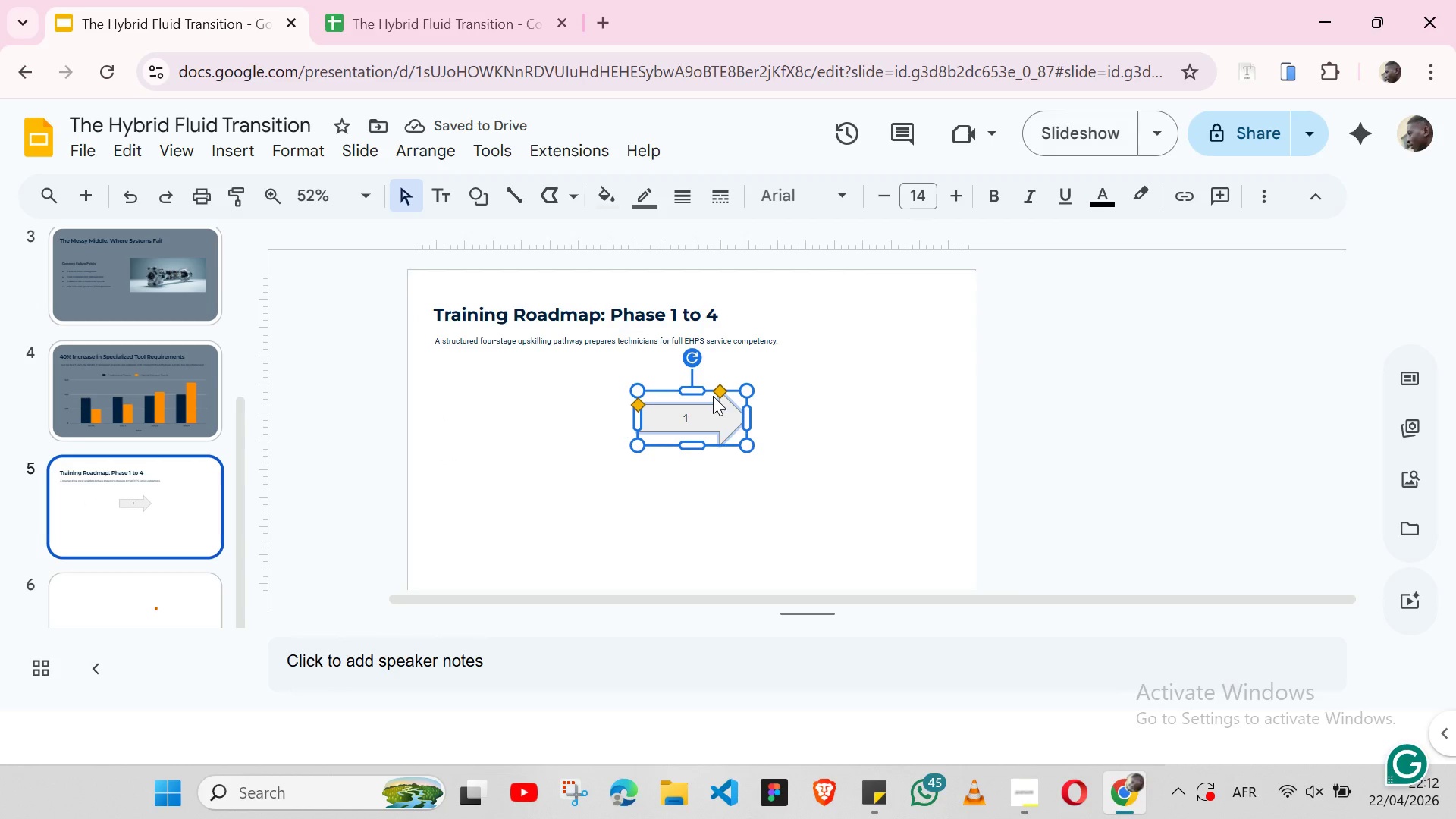 
left_click_drag(start_coordinate=[717, 406], to_coordinate=[509, 402])
 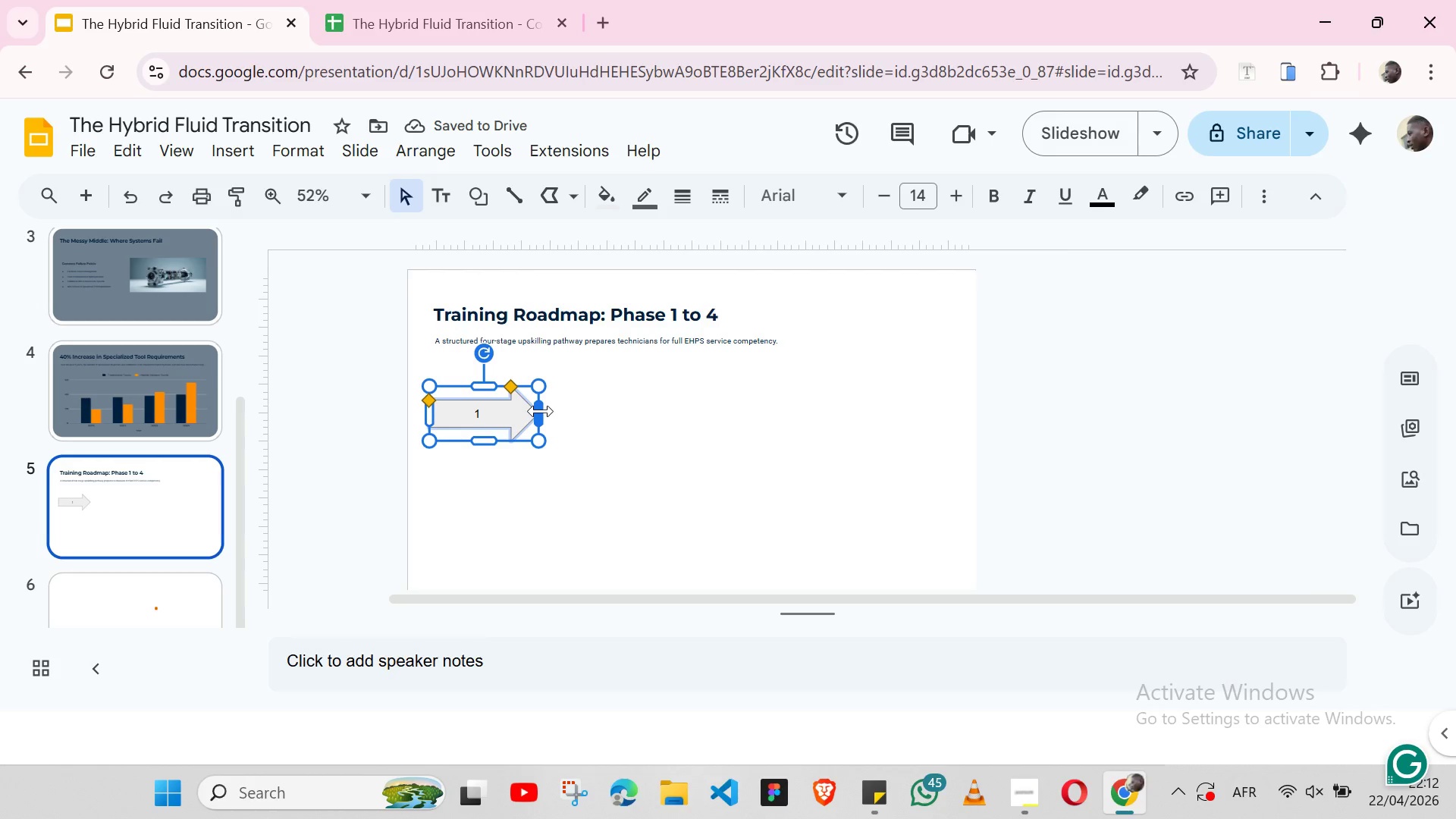 
left_click_drag(start_coordinate=[541, 411], to_coordinate=[626, 410])
 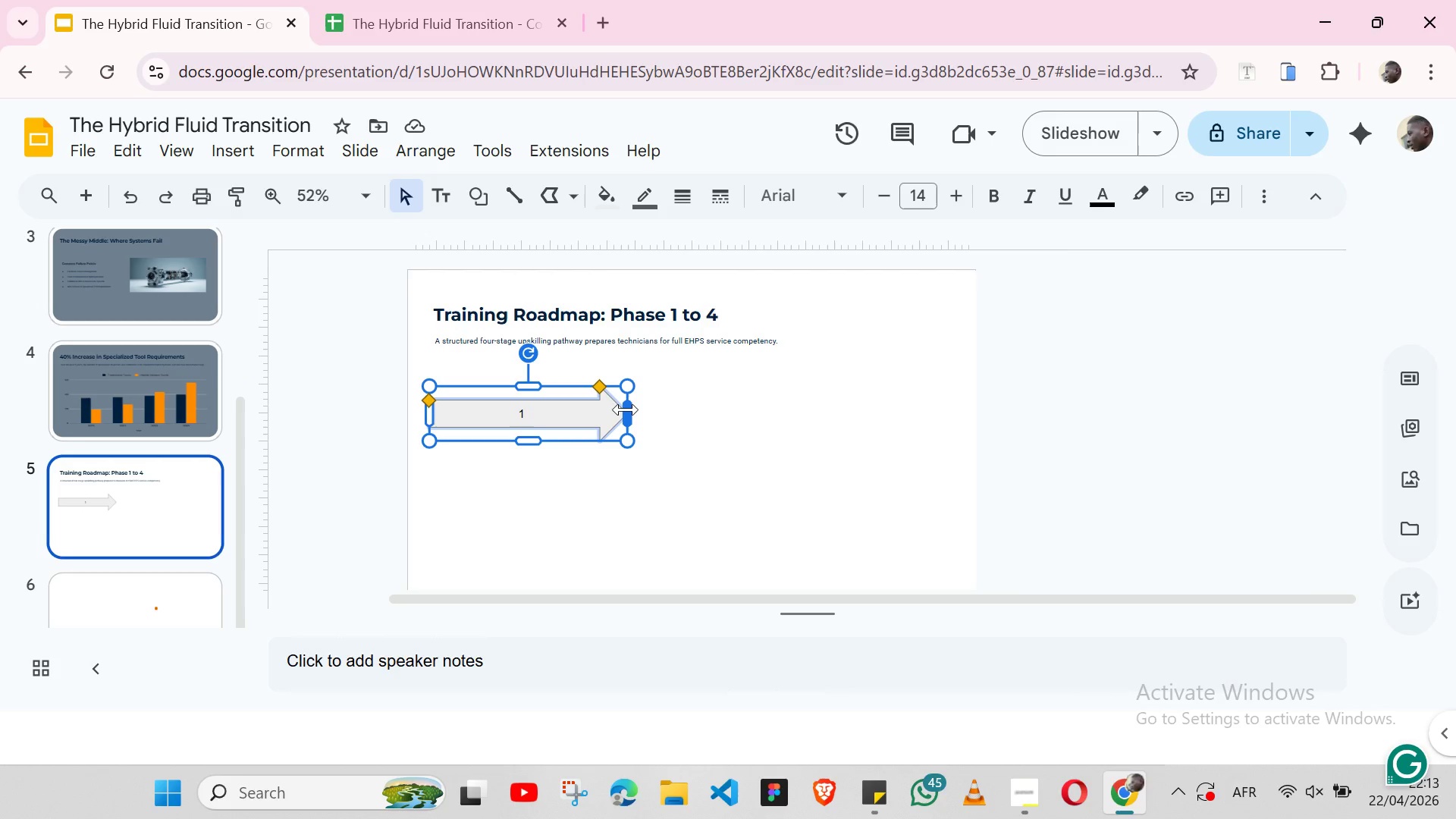 
wait(13.45)
 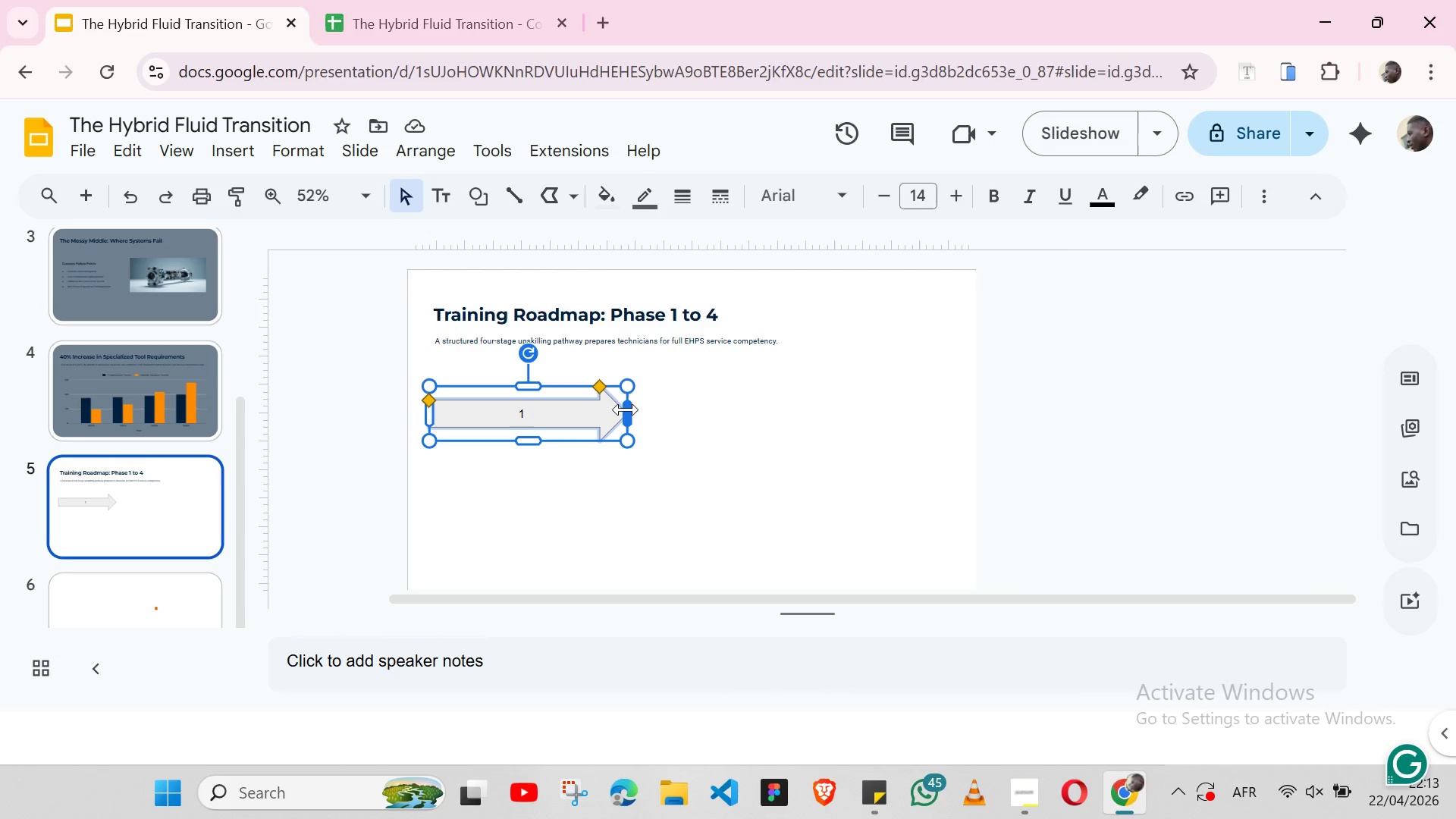 
left_click_drag(start_coordinate=[626, 410], to_coordinate=[640, 410])
 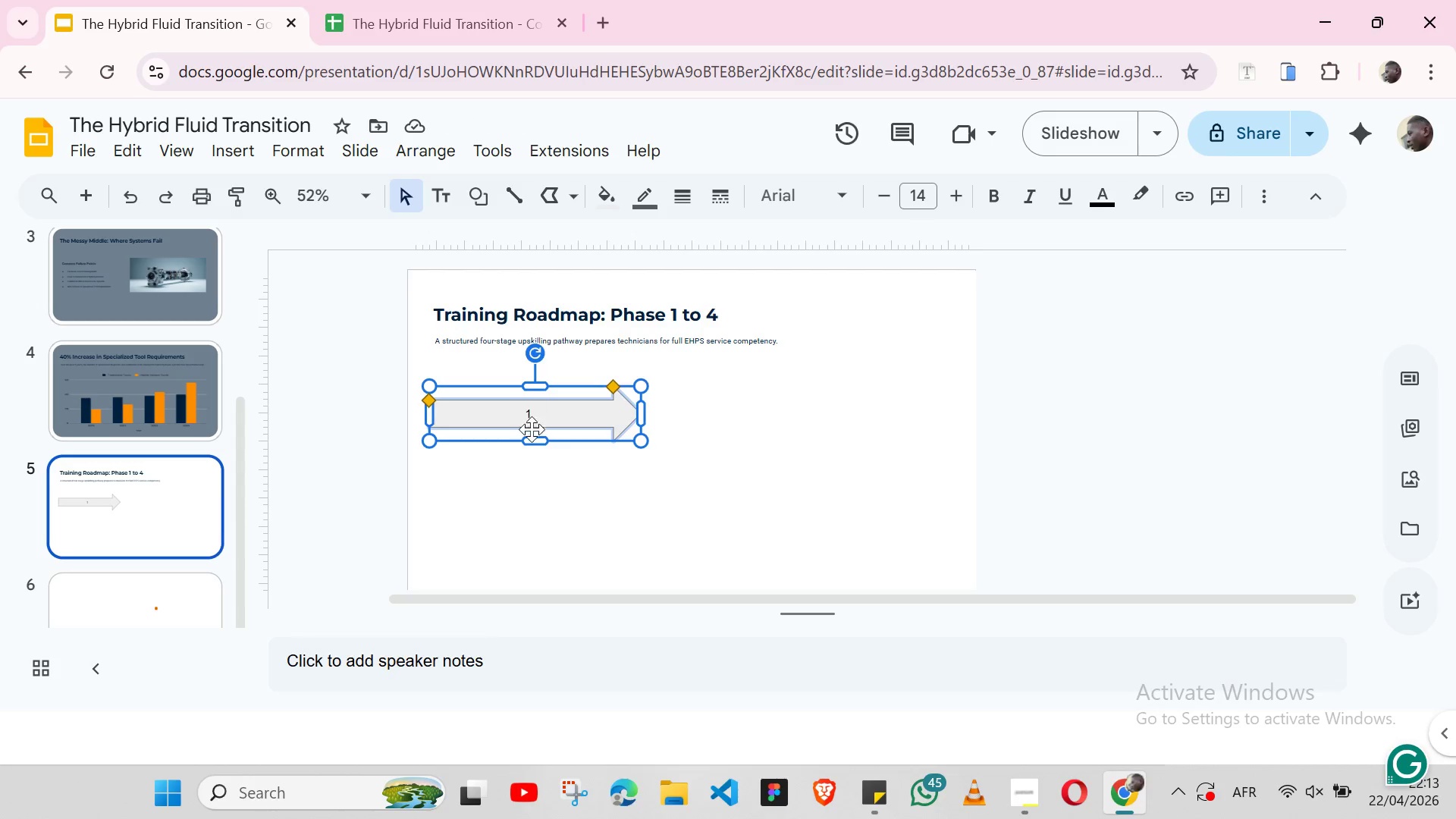 
wait(7.02)
 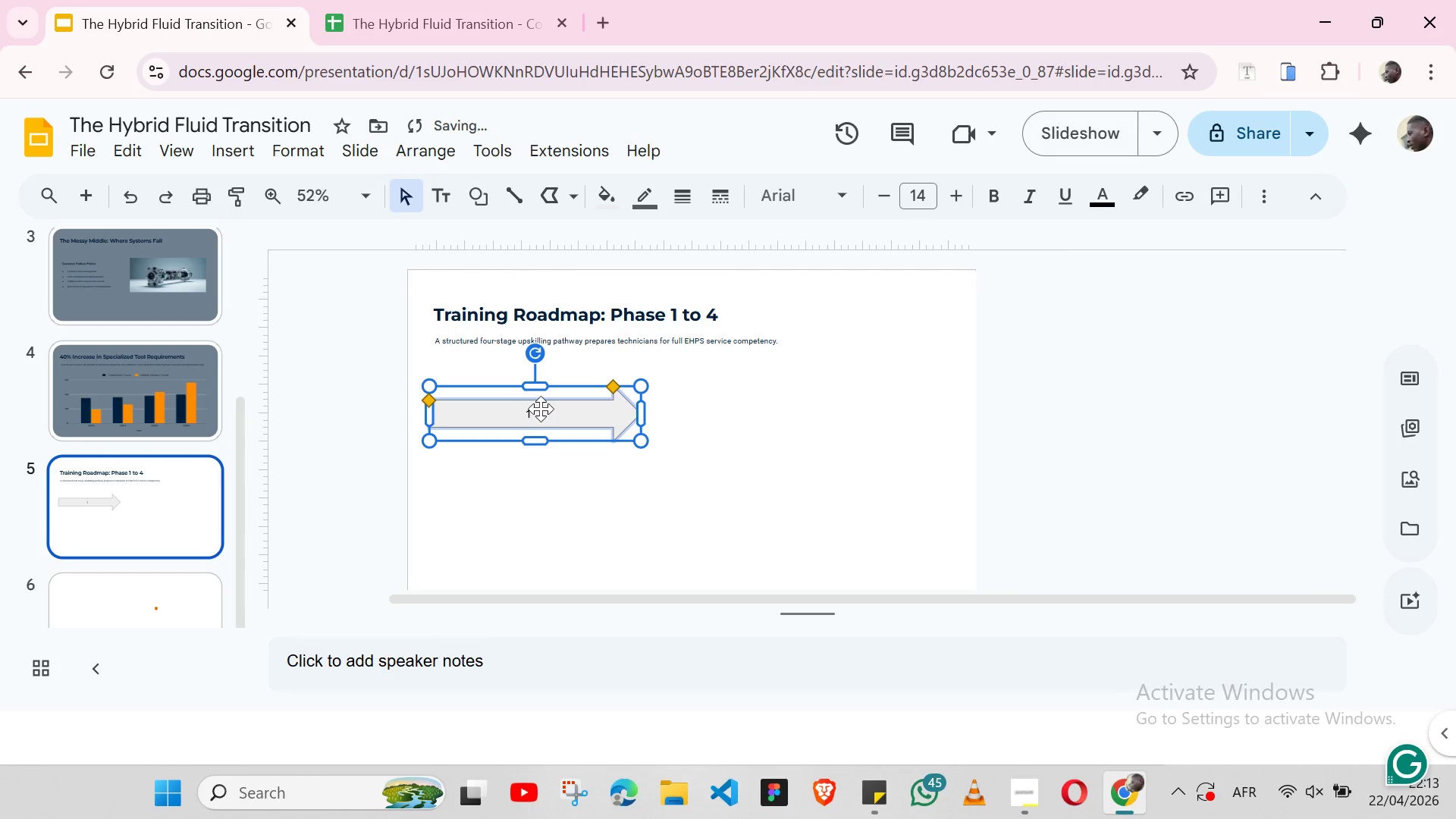 
left_click_drag(start_coordinate=[535, 441], to_coordinate=[535, 431])
 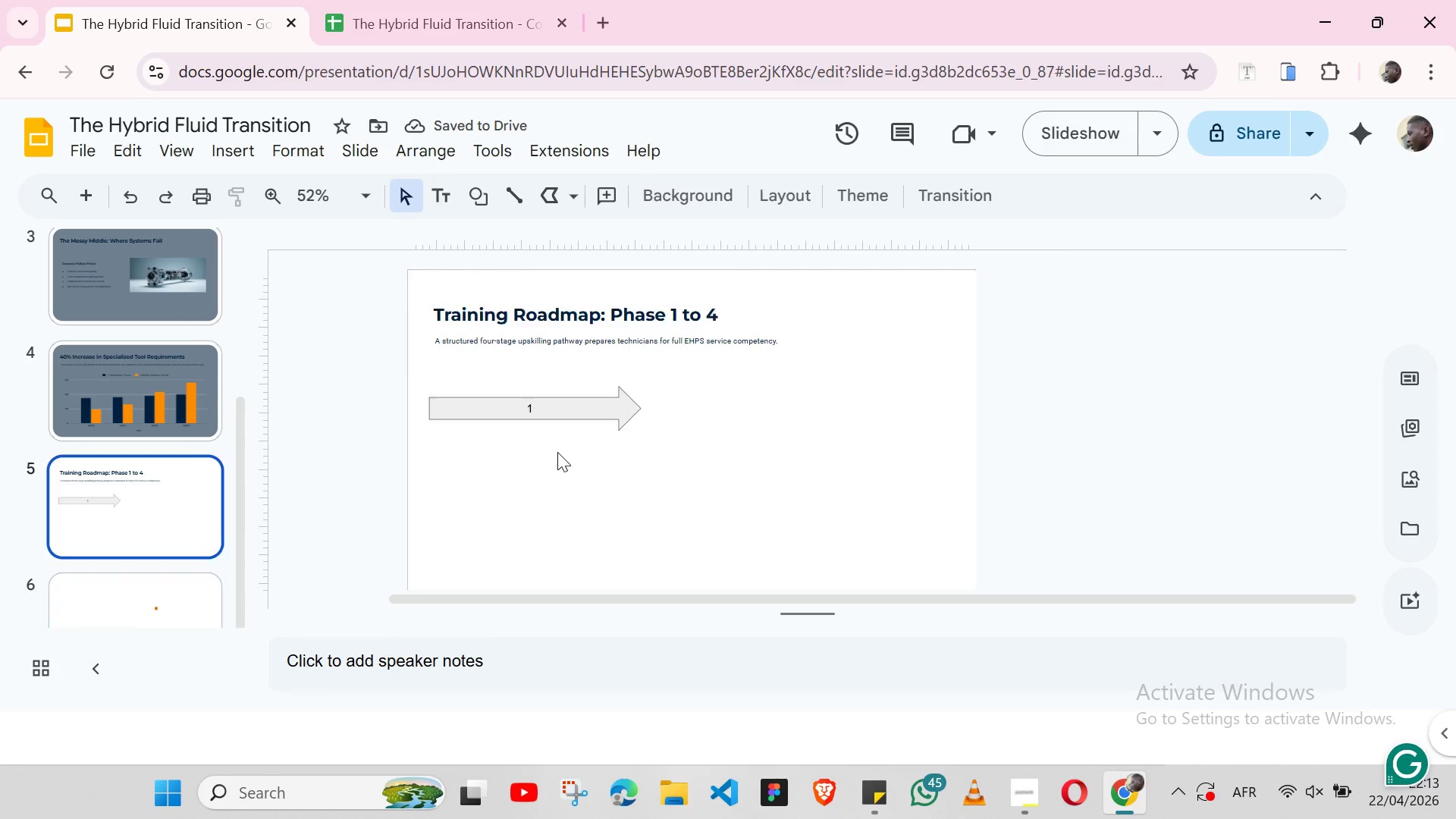 
wait(9.98)
 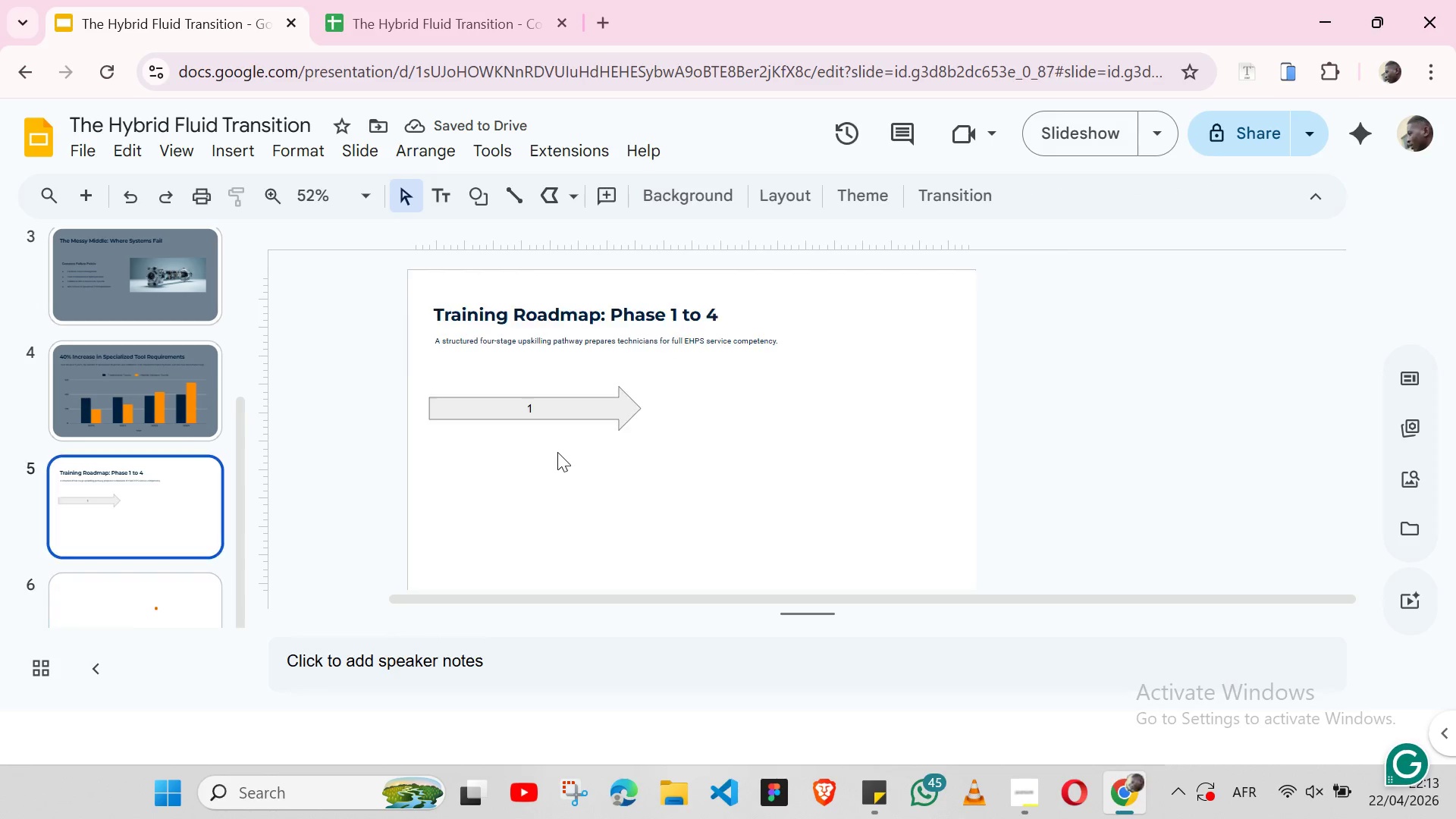 
left_click([469, 419])
 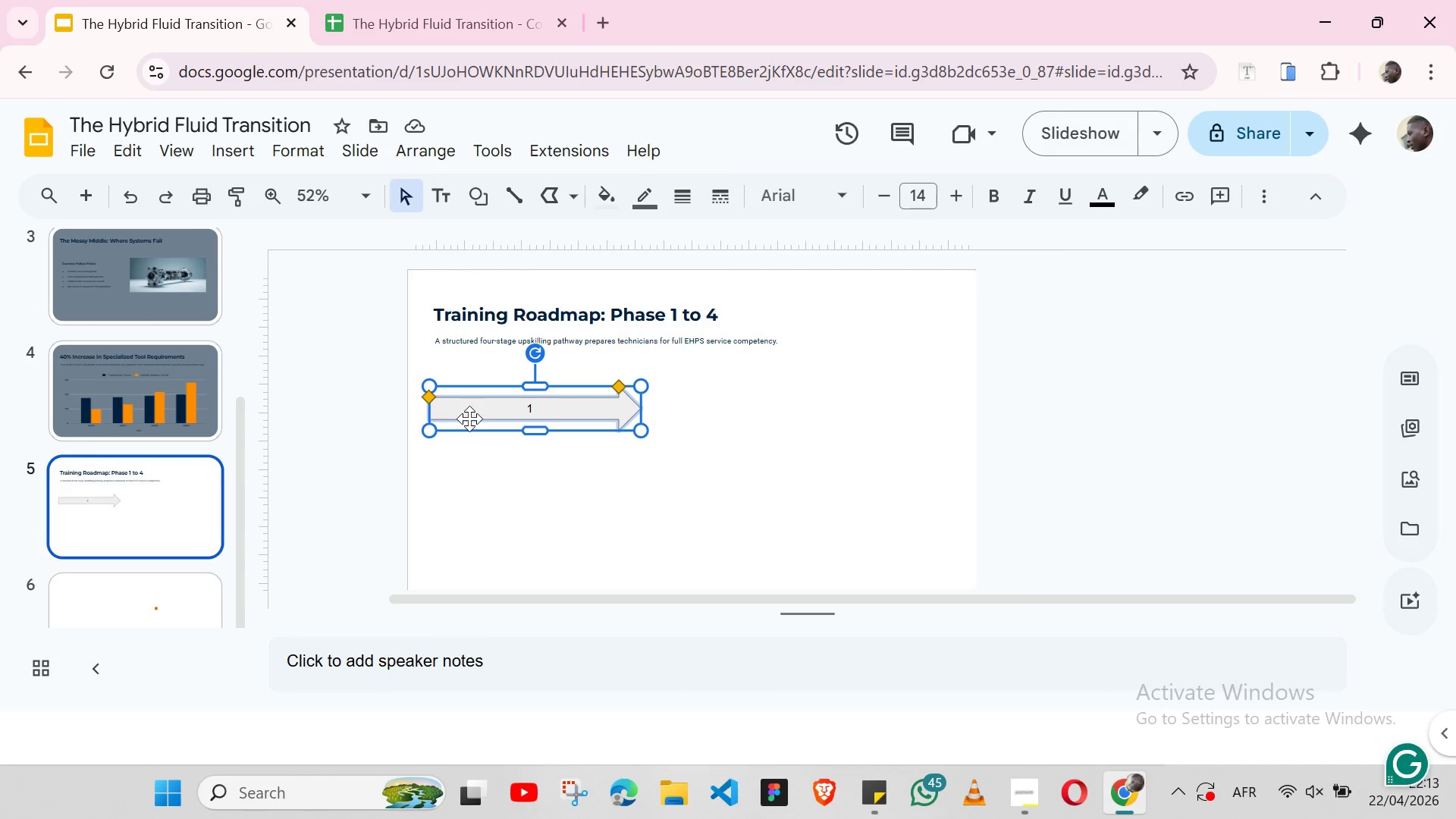 
key(Shift+ArrowUp)
 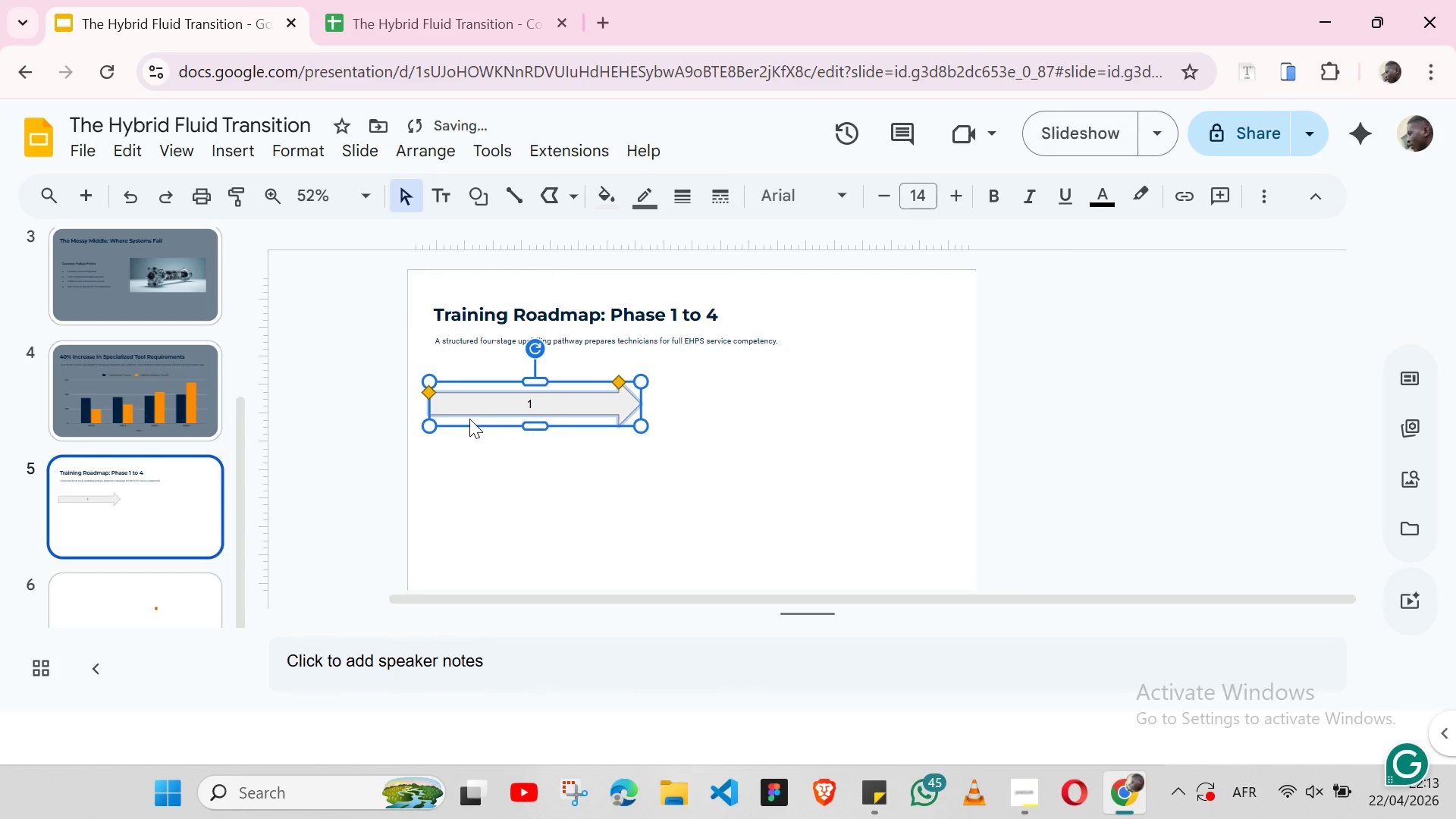 
key(Shift+ArrowUp)
 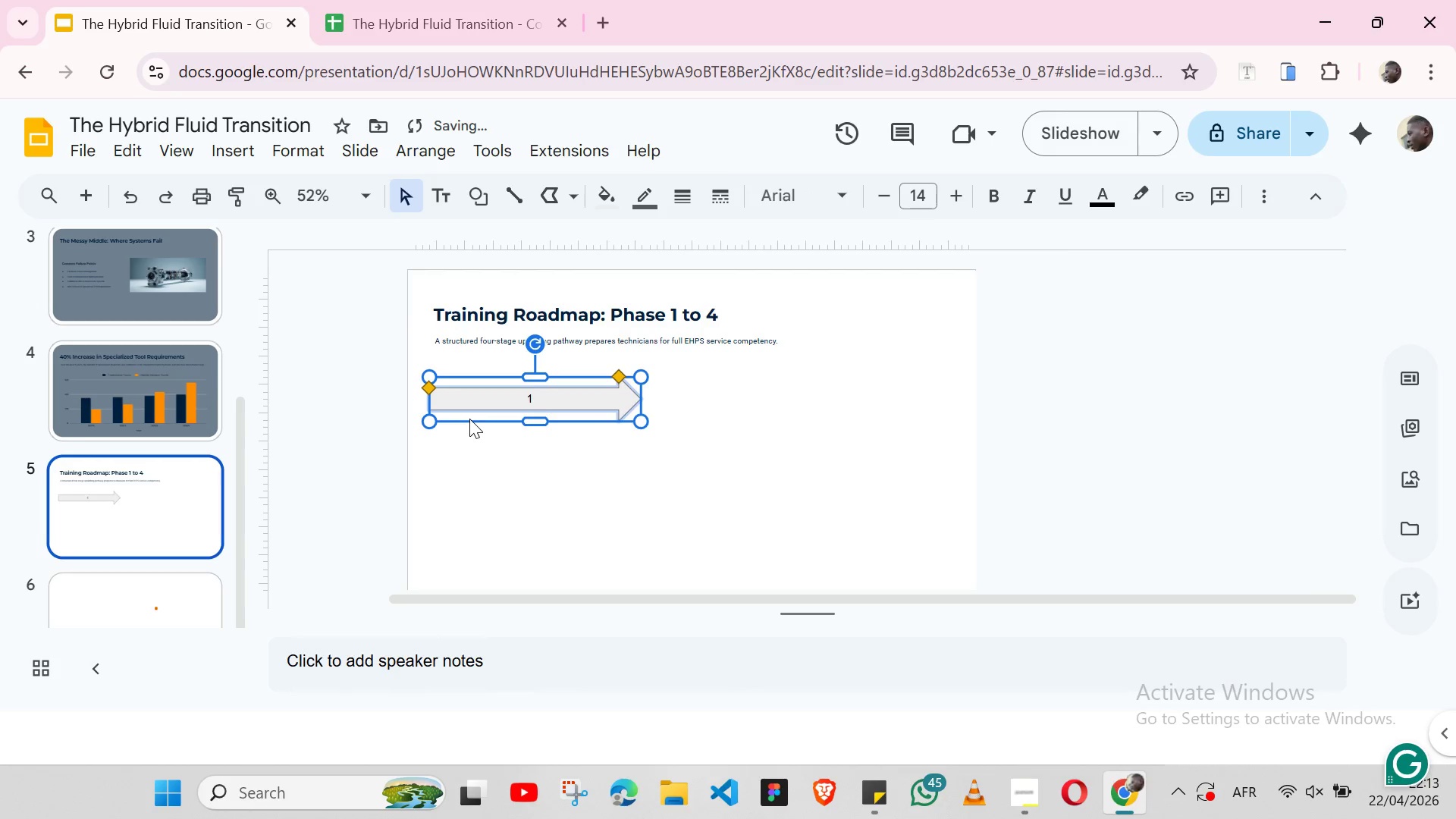 
key(Shift+ArrowUp)
 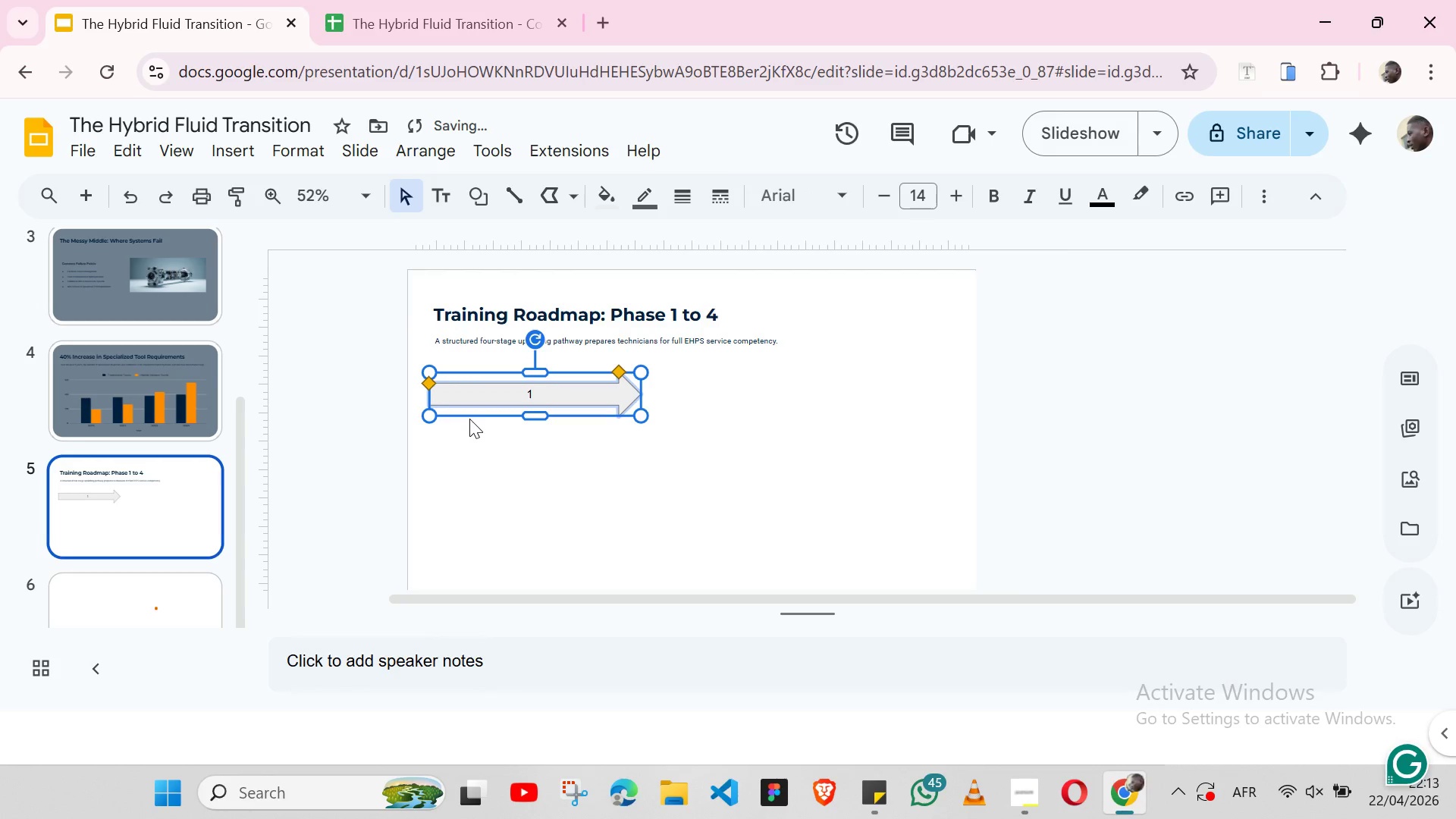 
key(Shift+ArrowUp)
 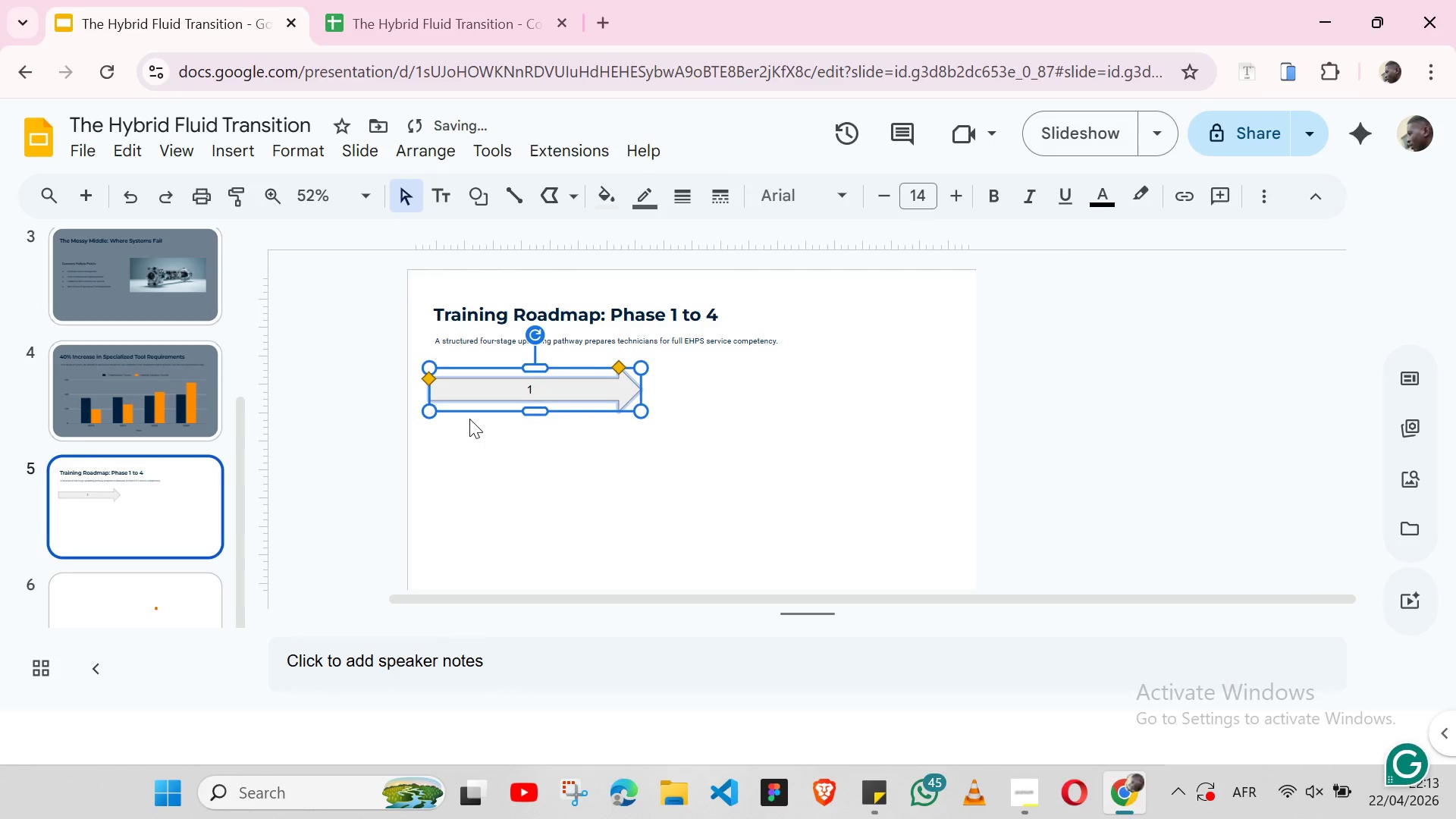 
key(Shift+ArrowUp)
 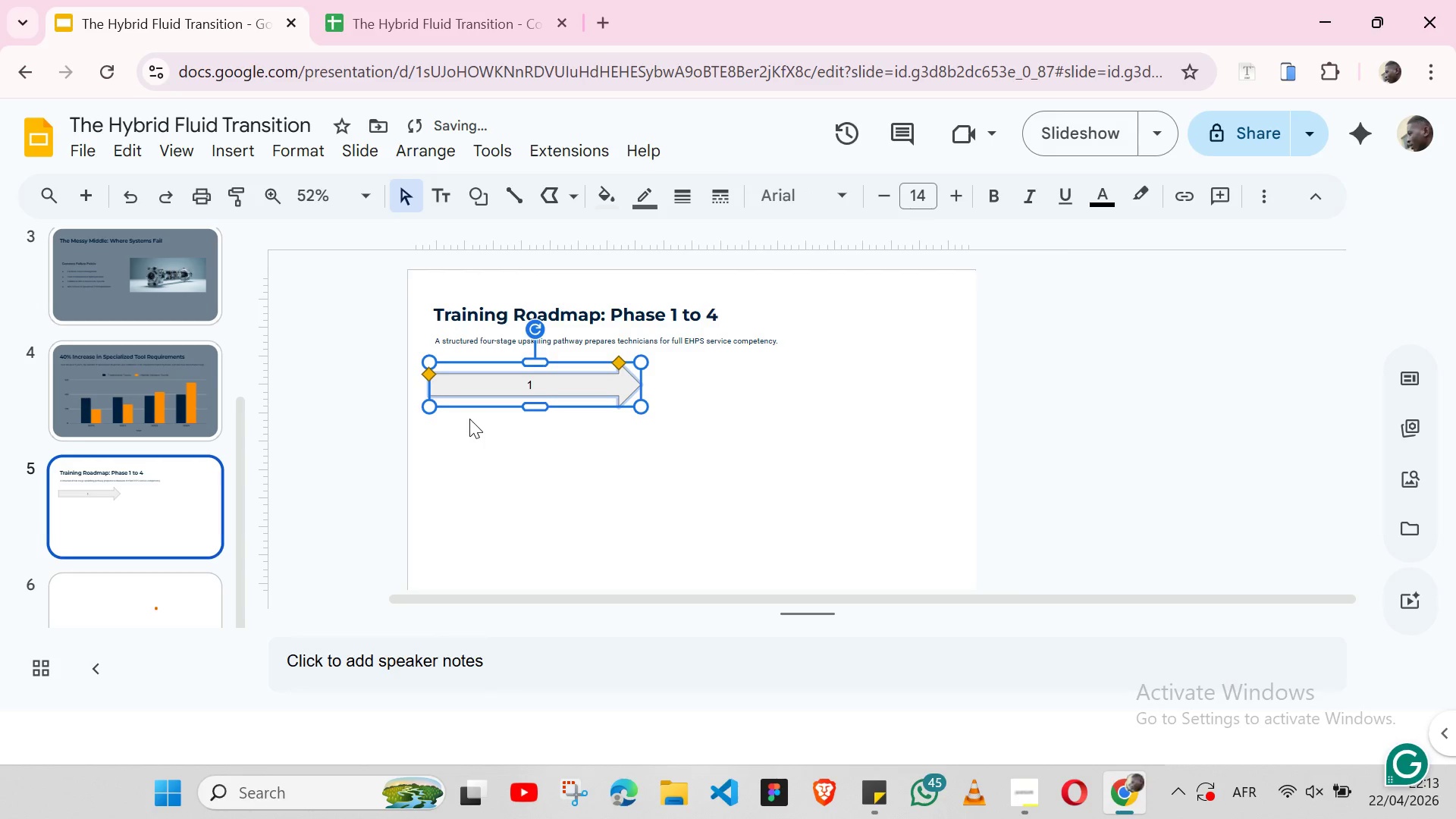 
key(Shift+ArrowUp)
 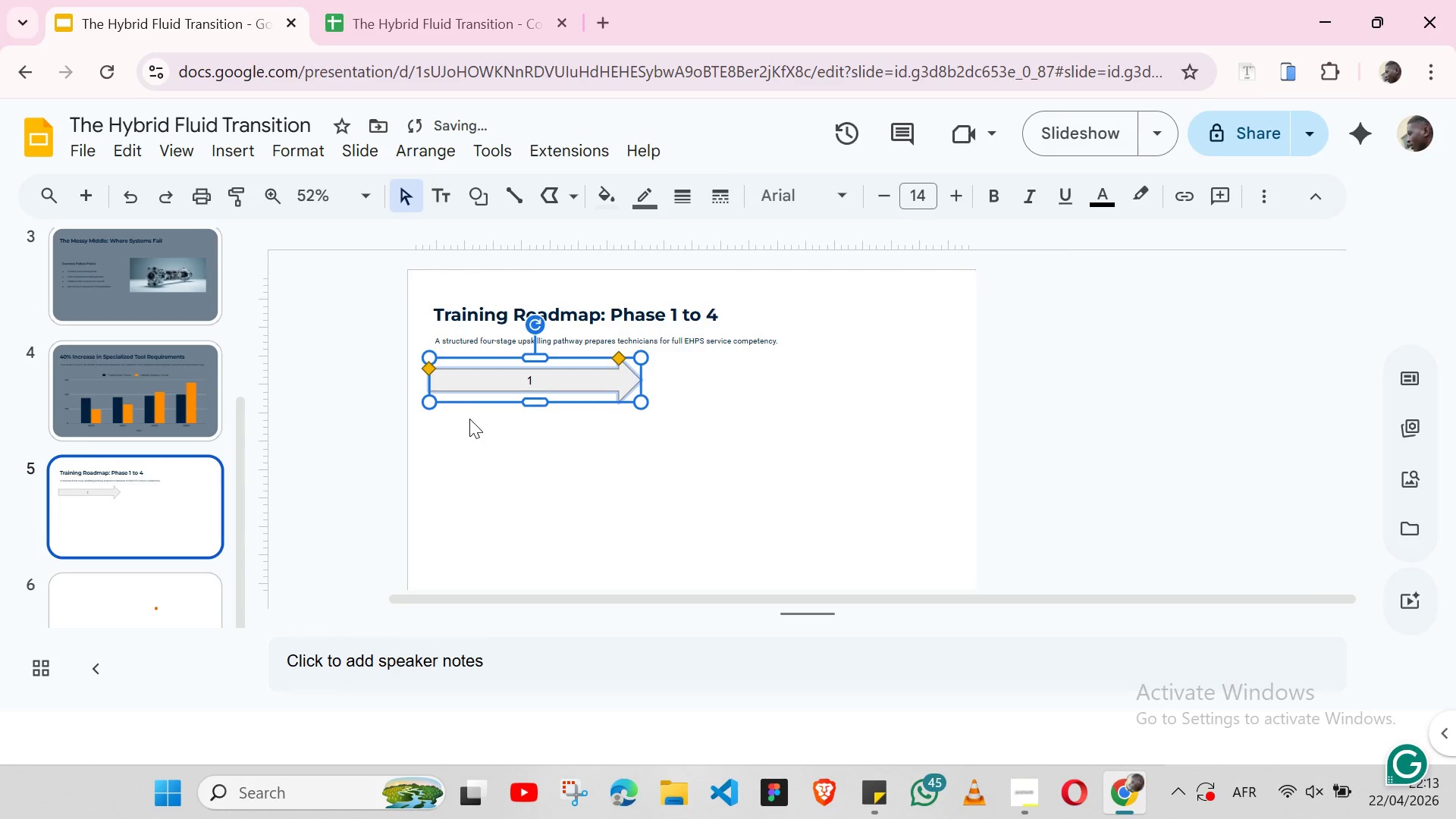 
left_click([469, 419])
 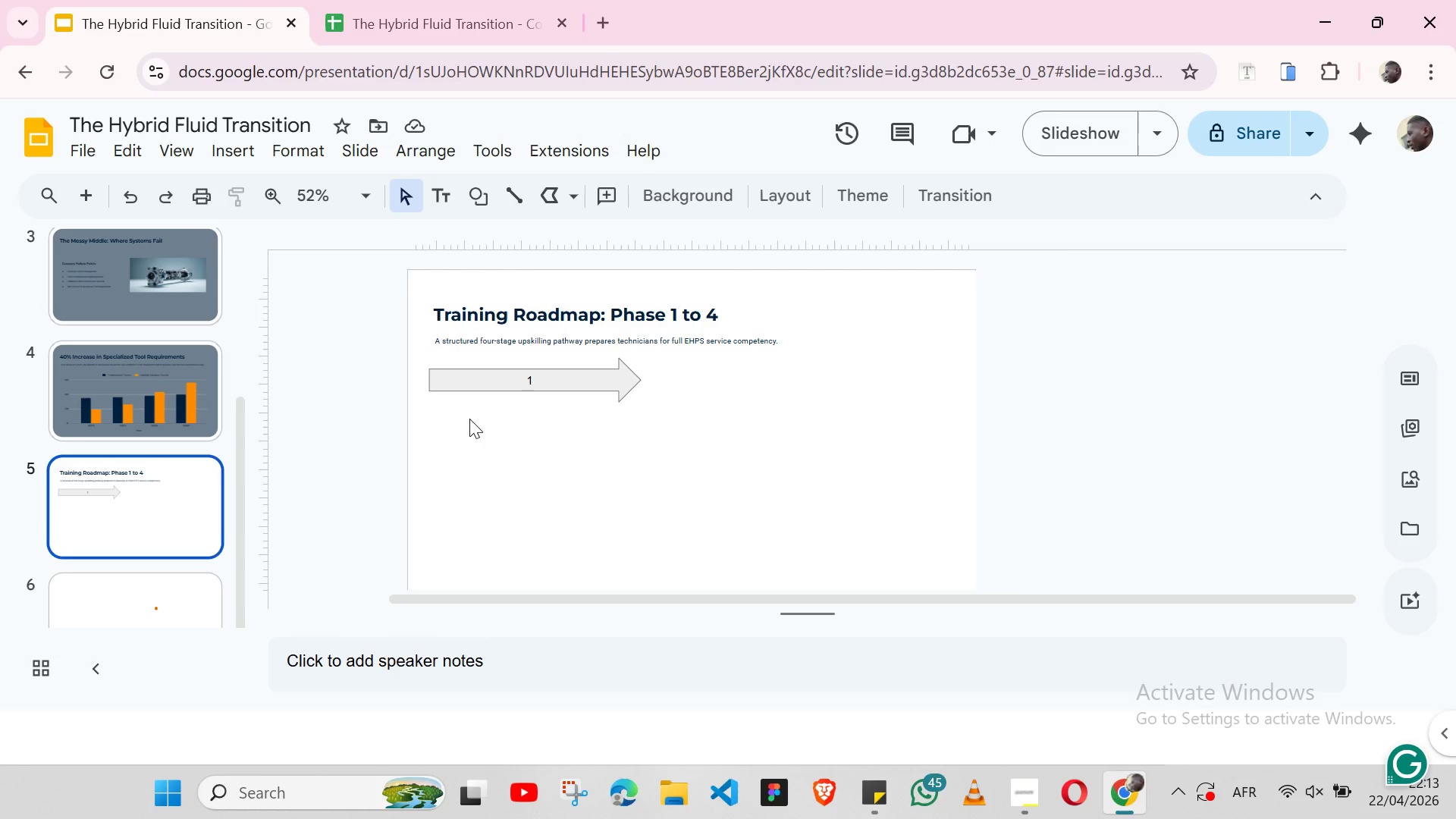 
wait(7.14)
 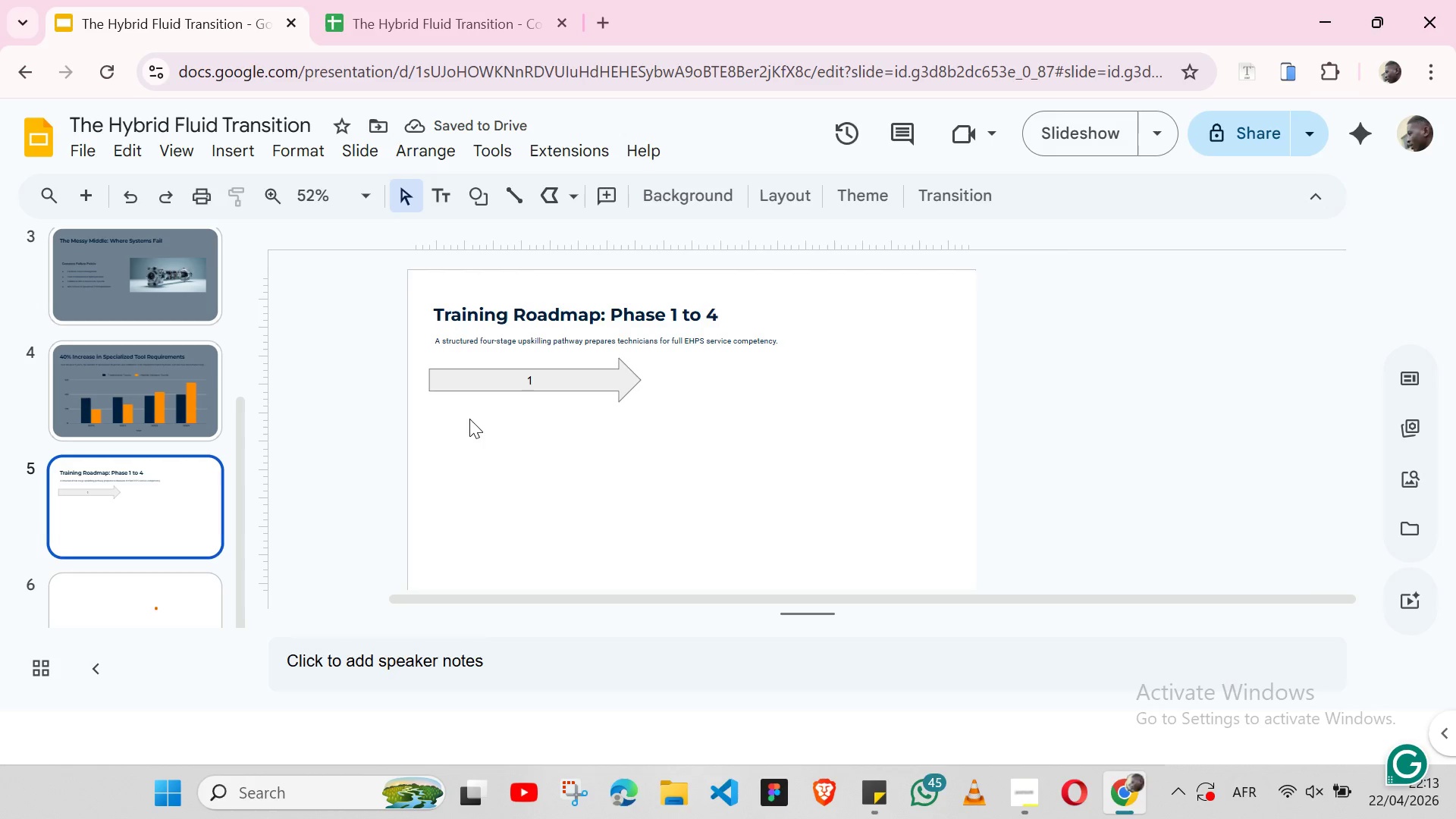 
left_click([237, 150])
 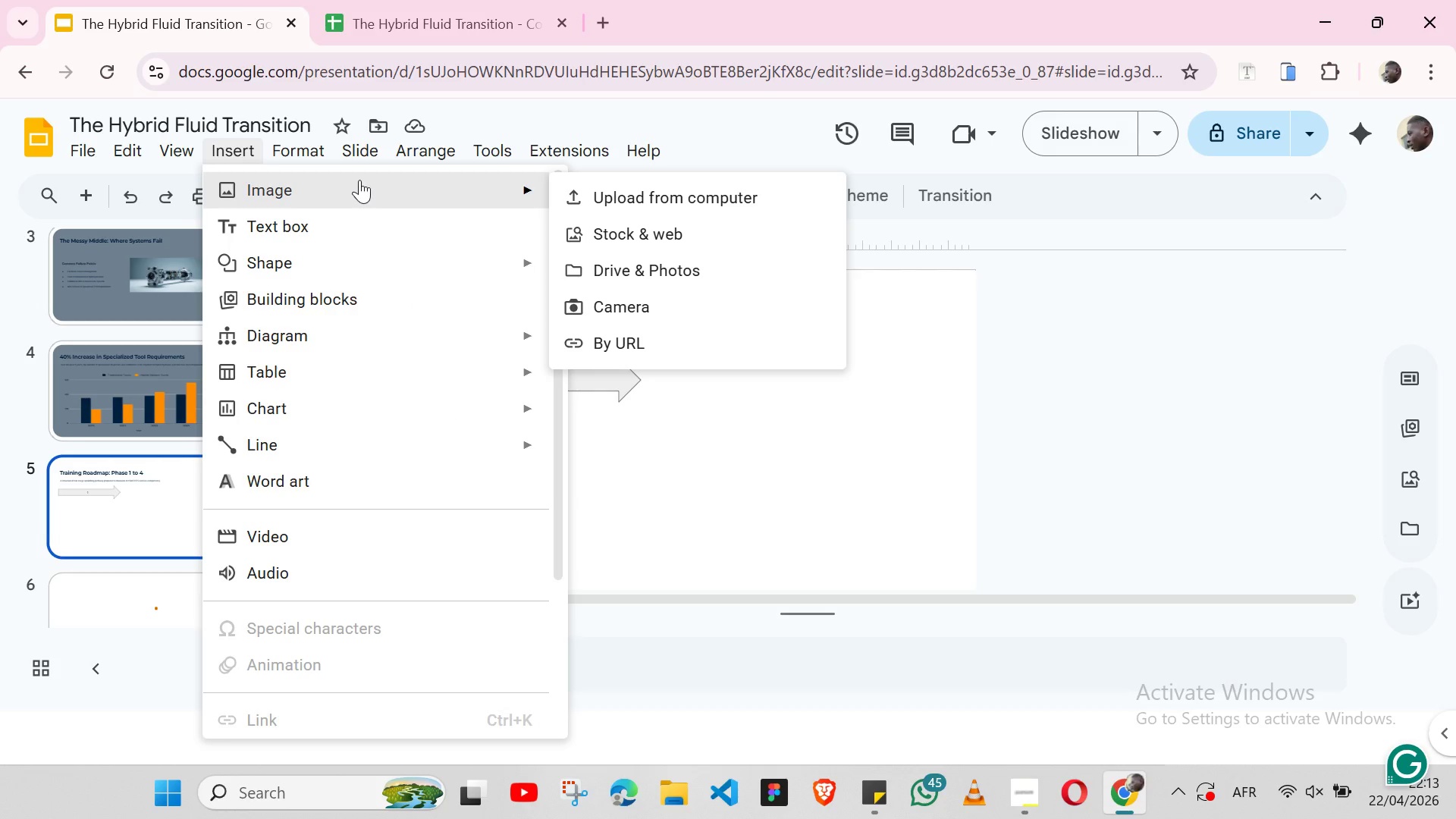 
wait(6.81)
 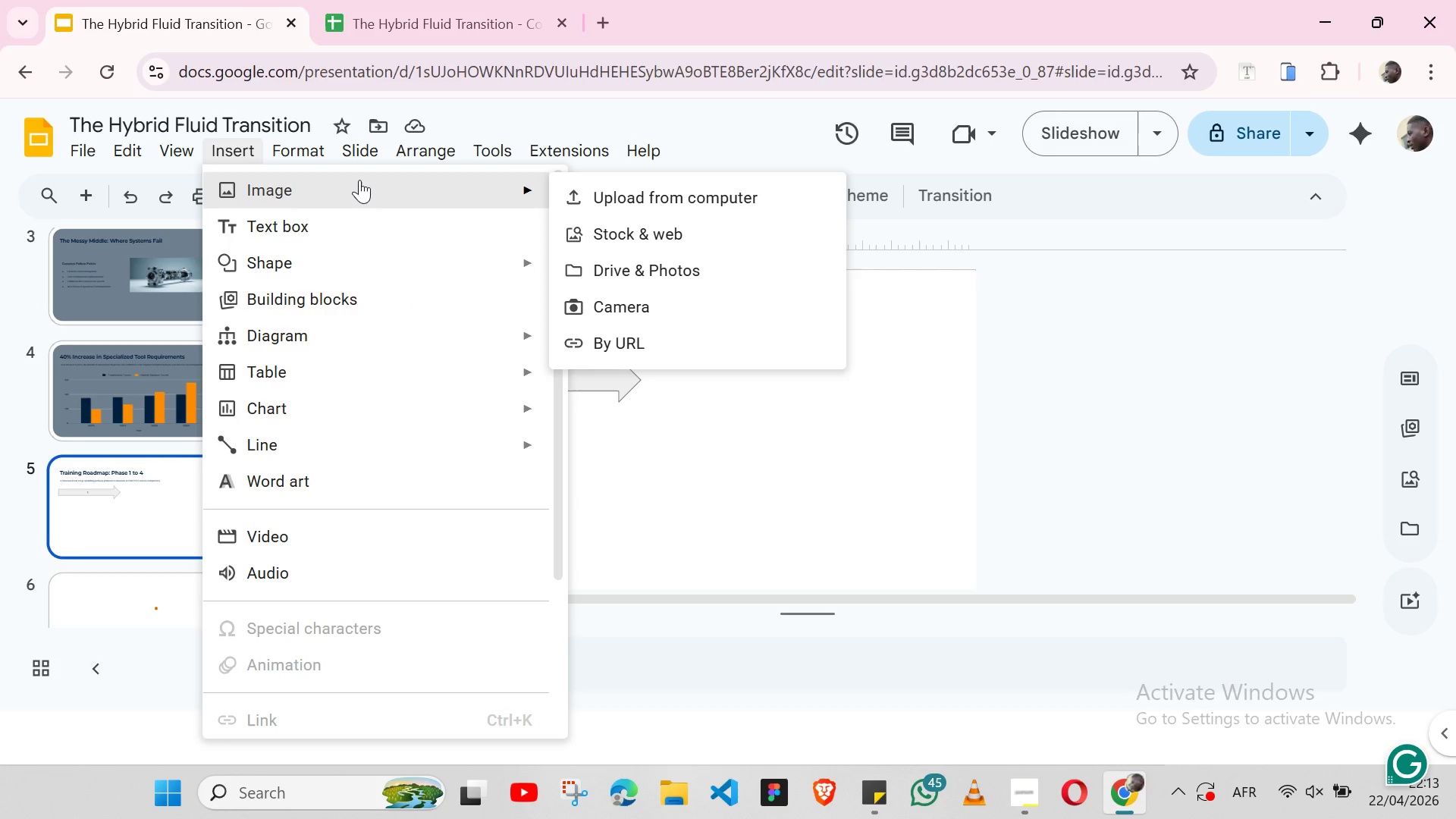 
left_click([617, 203])
 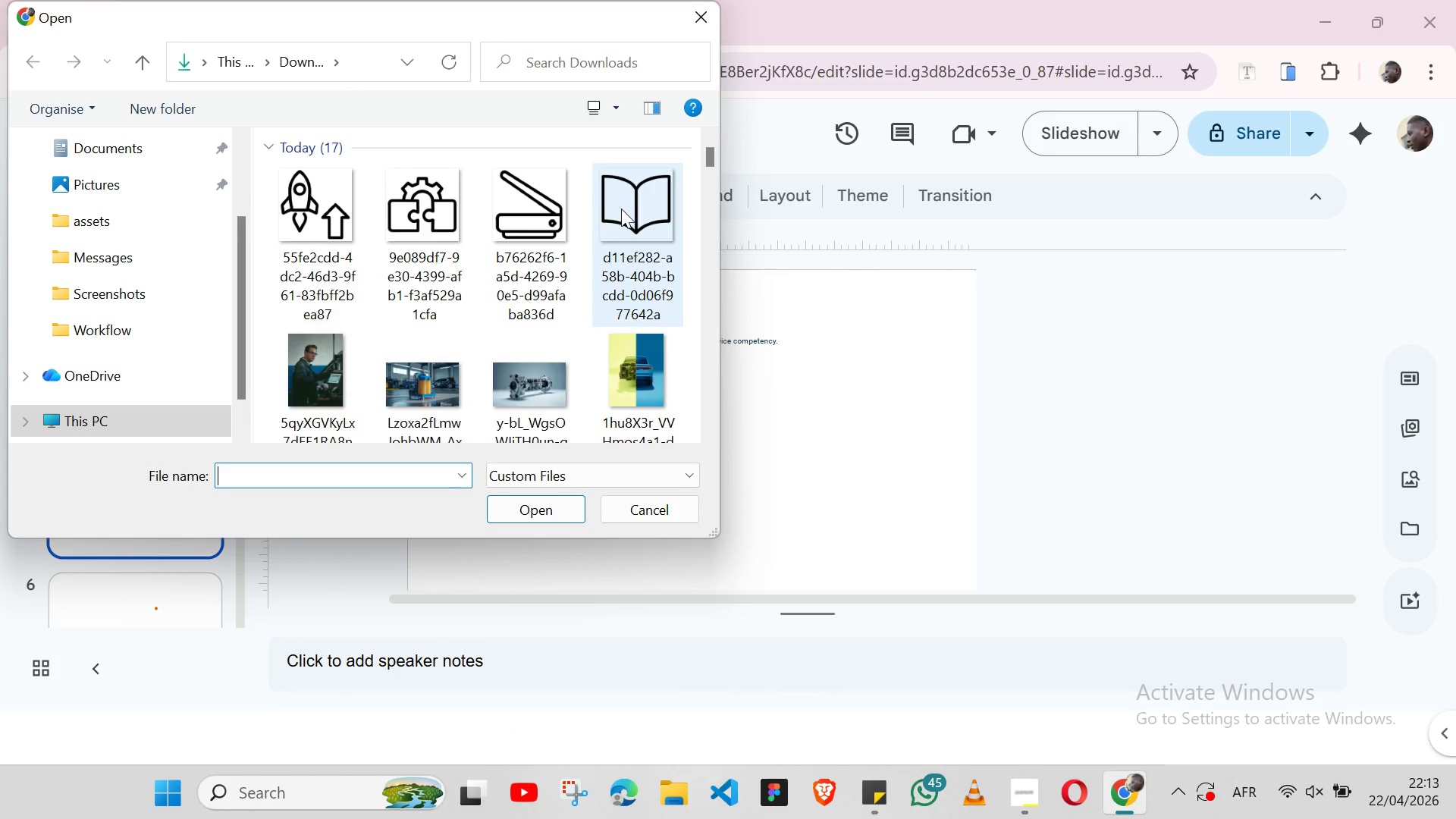 
left_click([622, 212])
 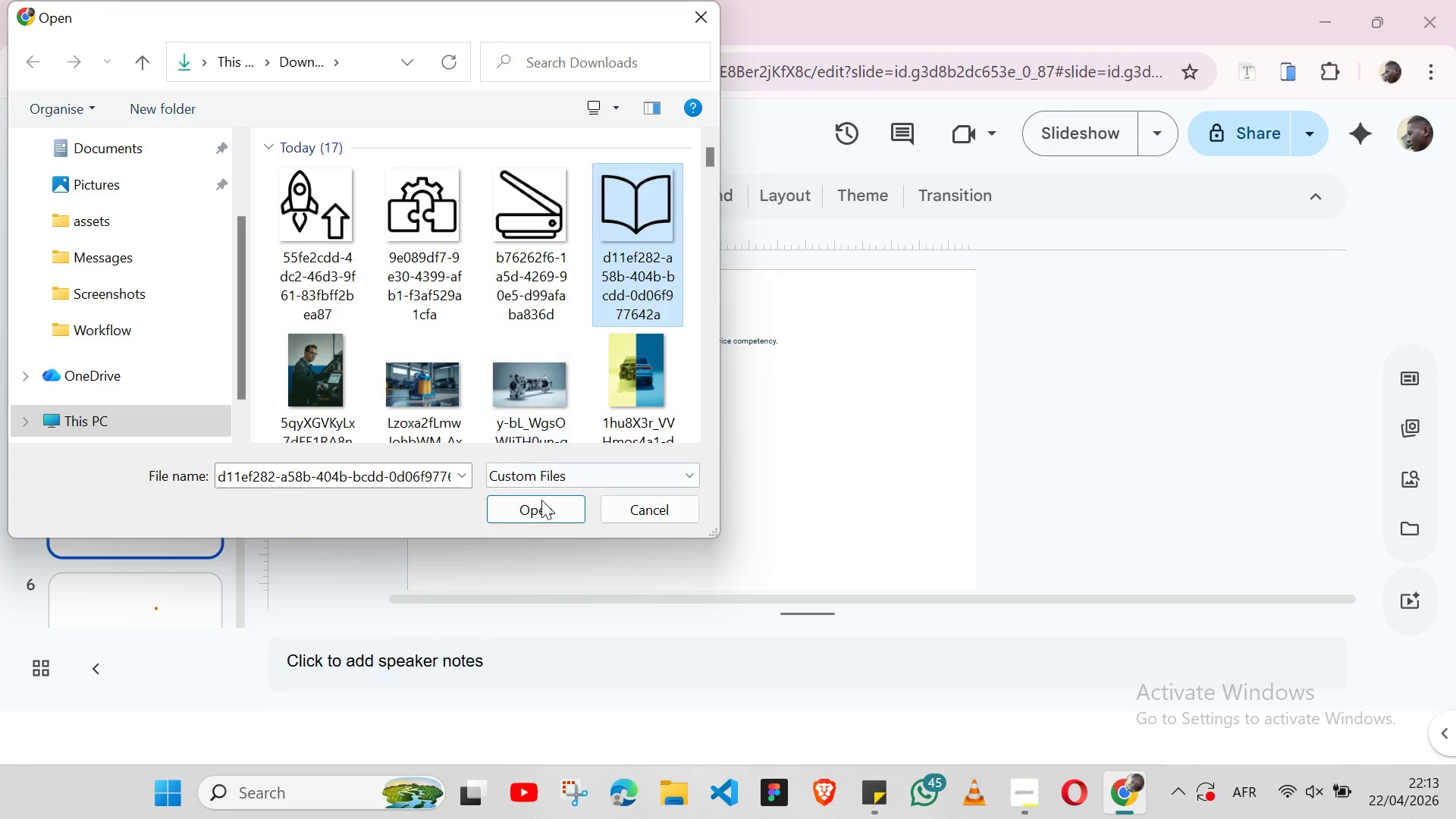 
left_click([541, 500])
 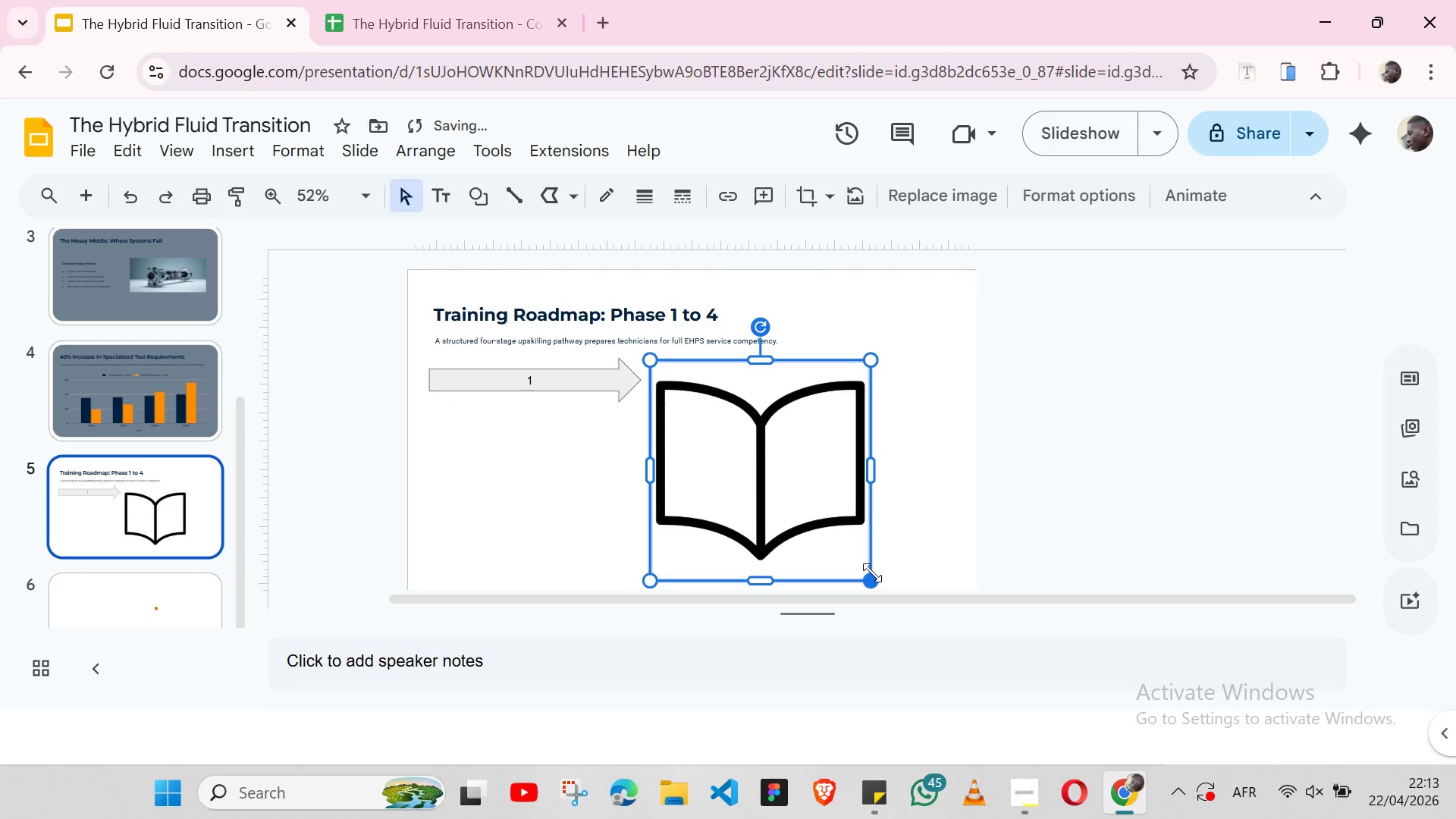 
left_click_drag(start_coordinate=[872, 573], to_coordinate=[726, 394])
 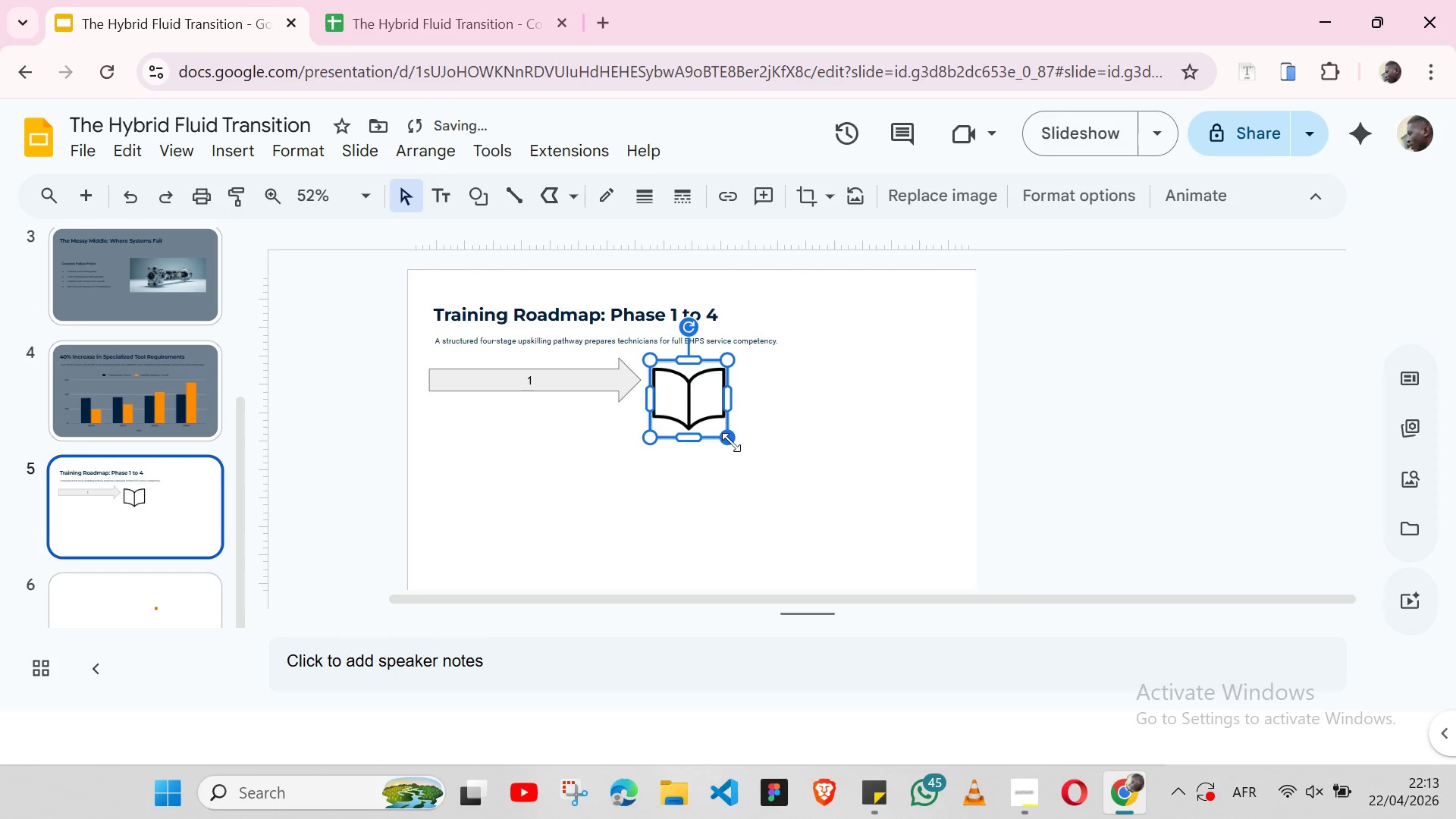 
left_click_drag(start_coordinate=[731, 442], to_coordinate=[699, 393])
 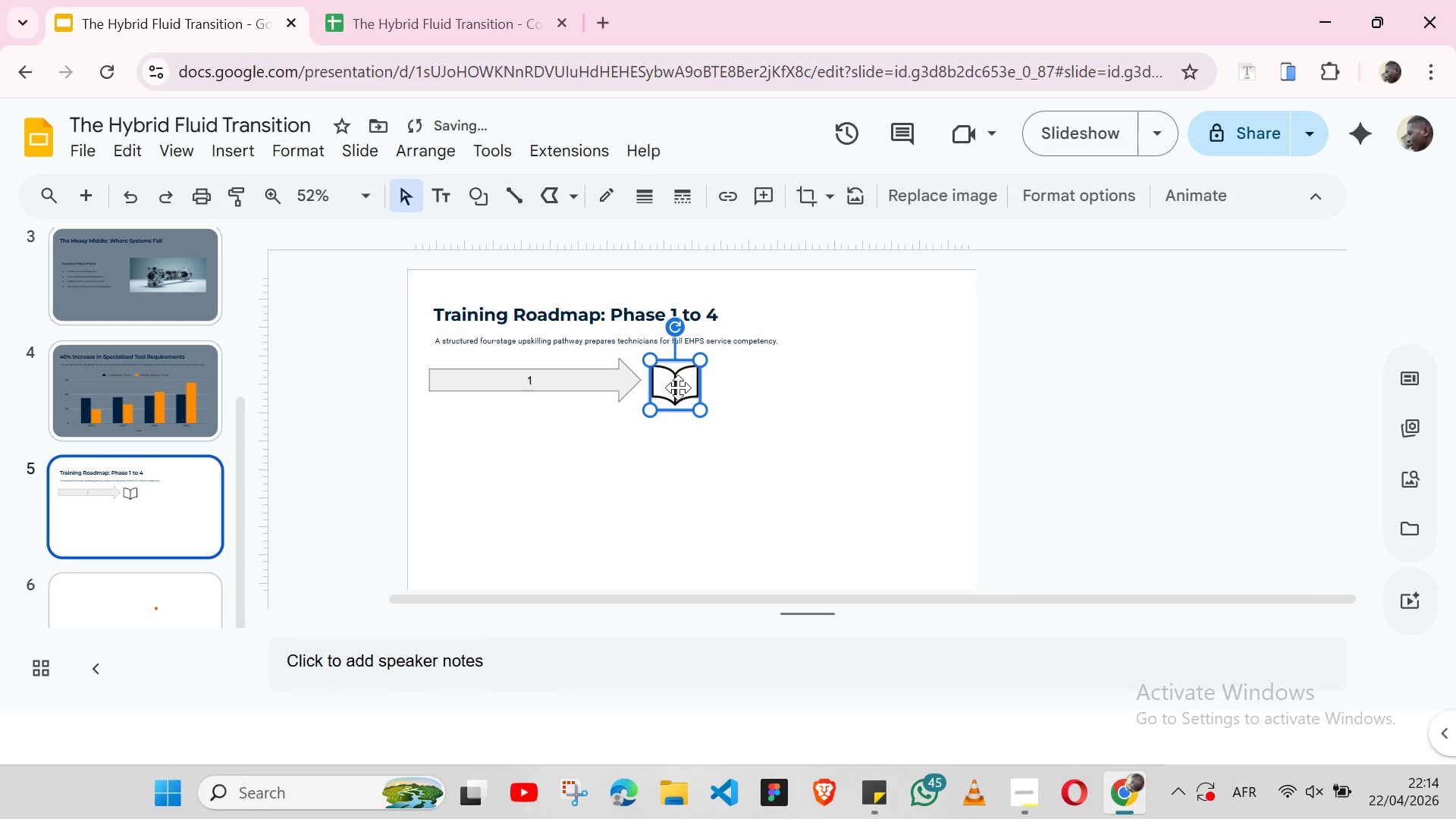 
left_click_drag(start_coordinate=[678, 388], to_coordinate=[598, 486])
 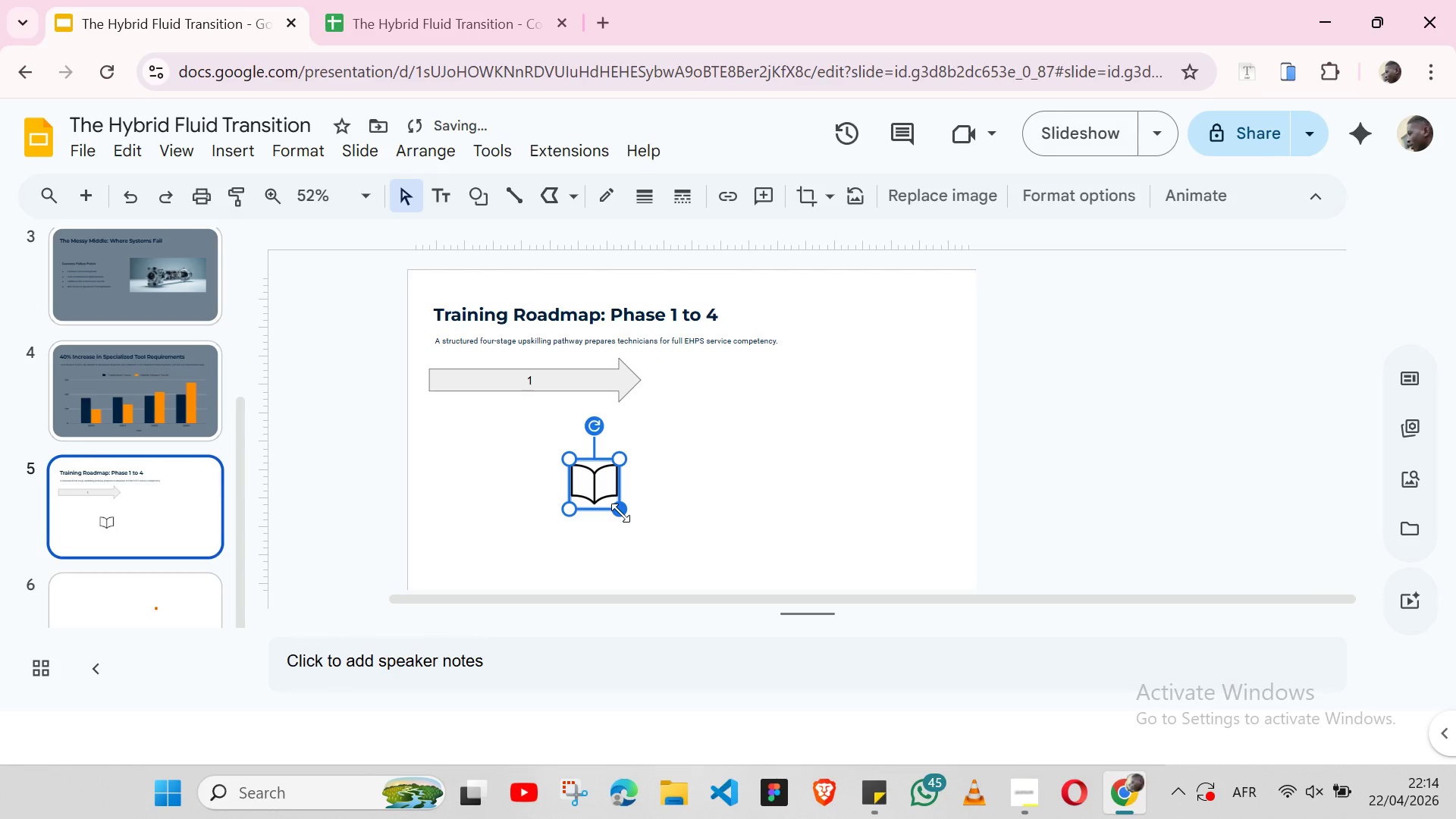 
left_click_drag(start_coordinate=[620, 513], to_coordinate=[592, 484])
 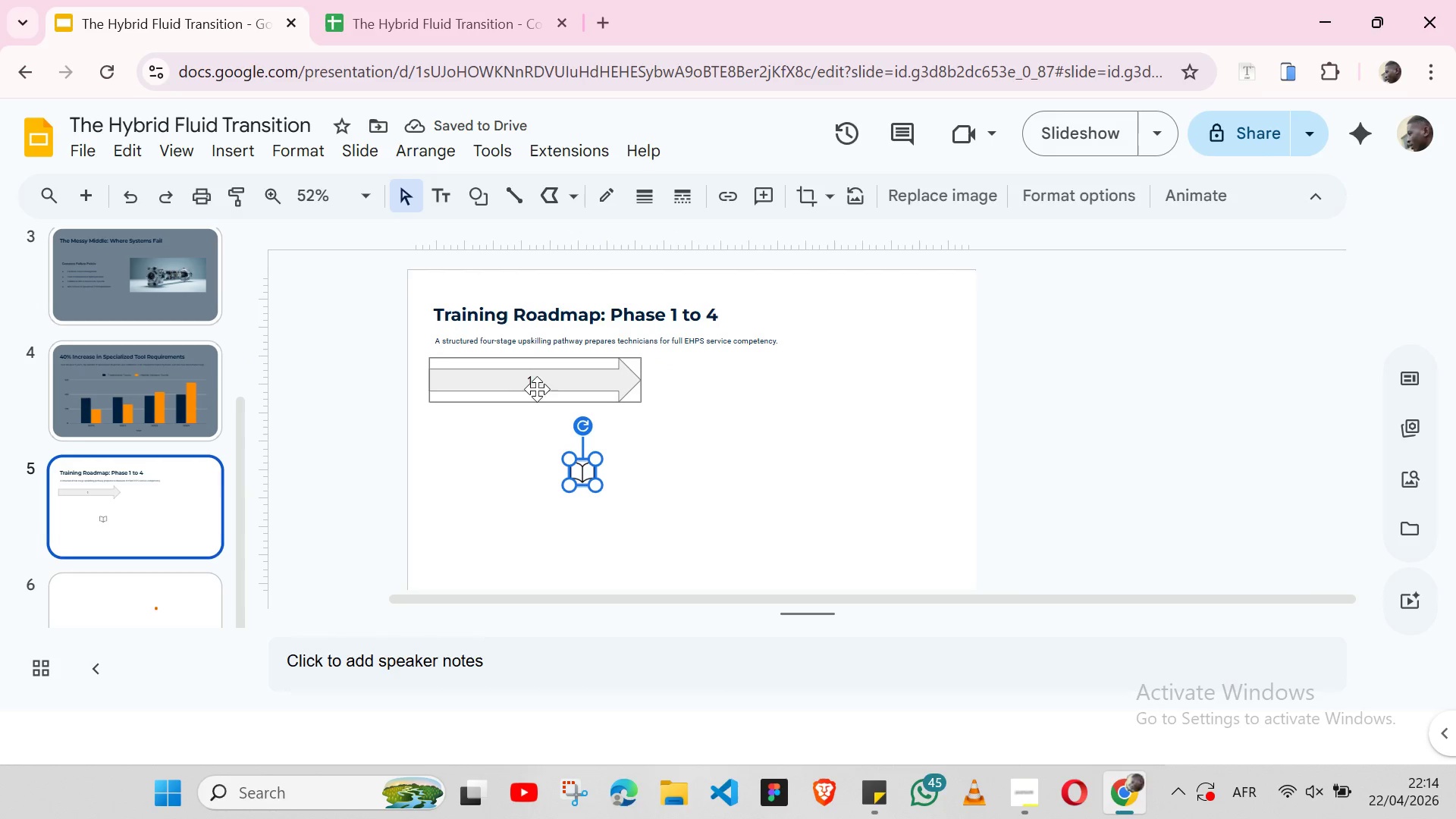 
double_click([535, 379])
 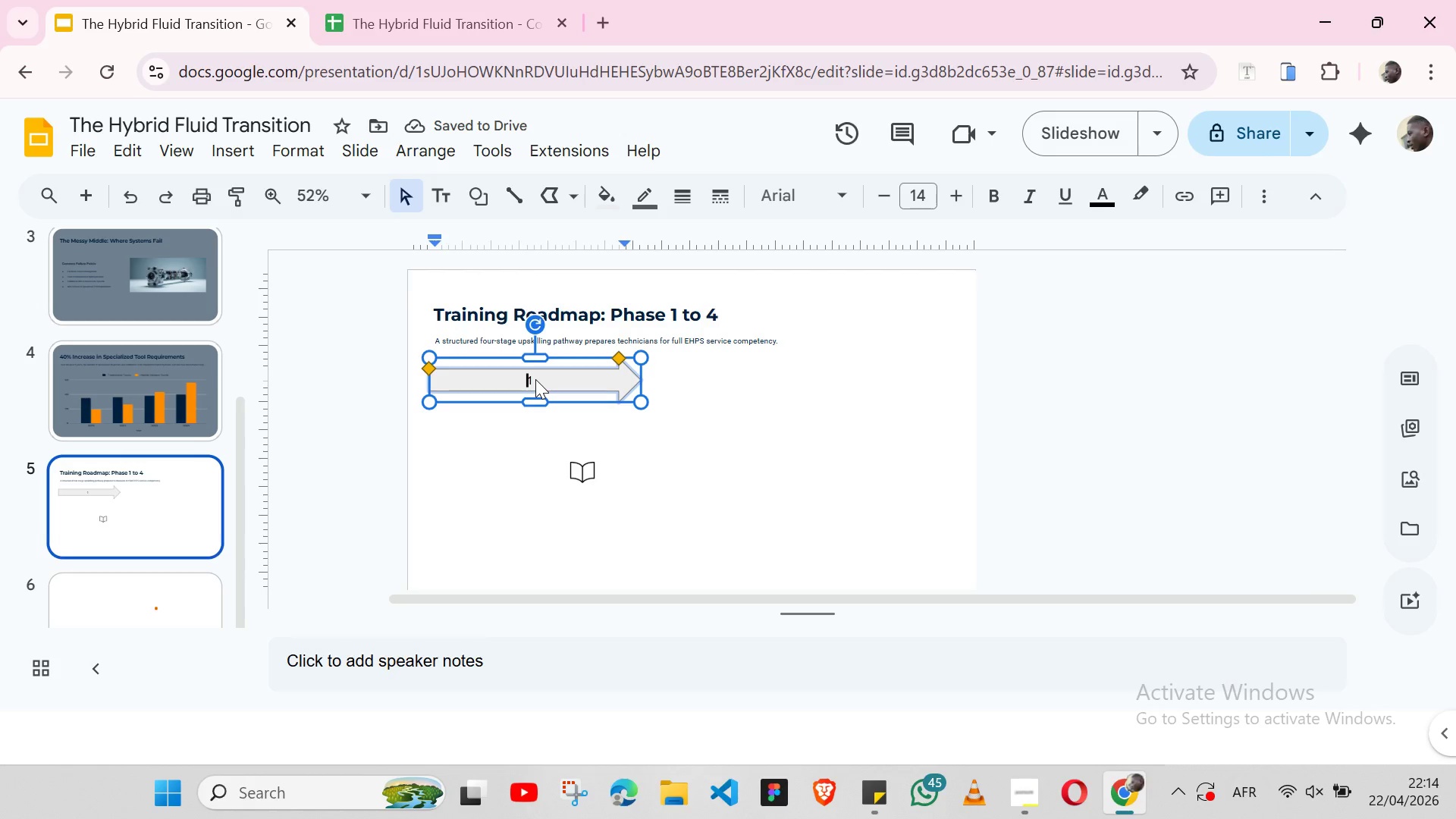 
key(ArrowRight)
 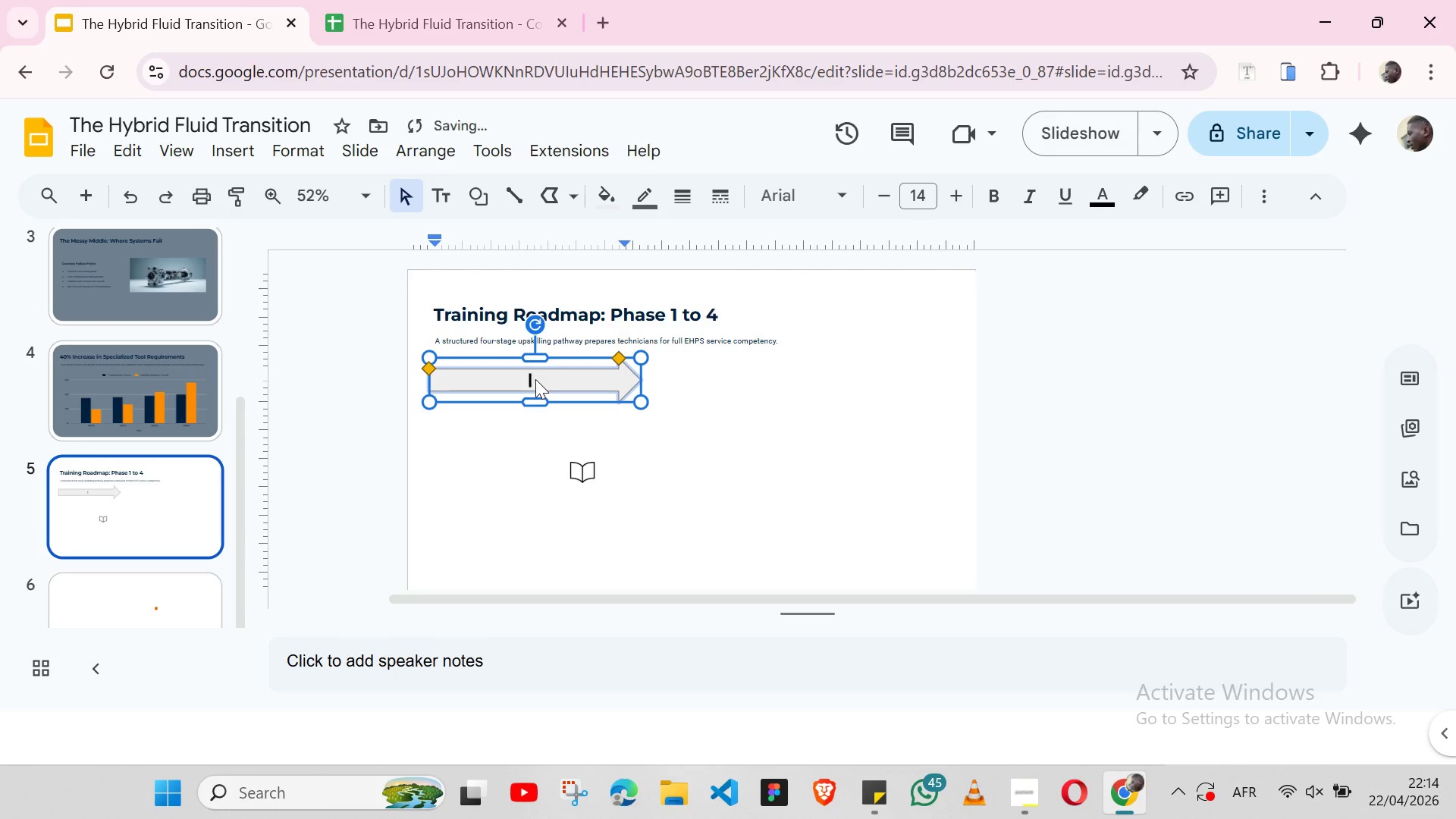 
key(Backspace)
 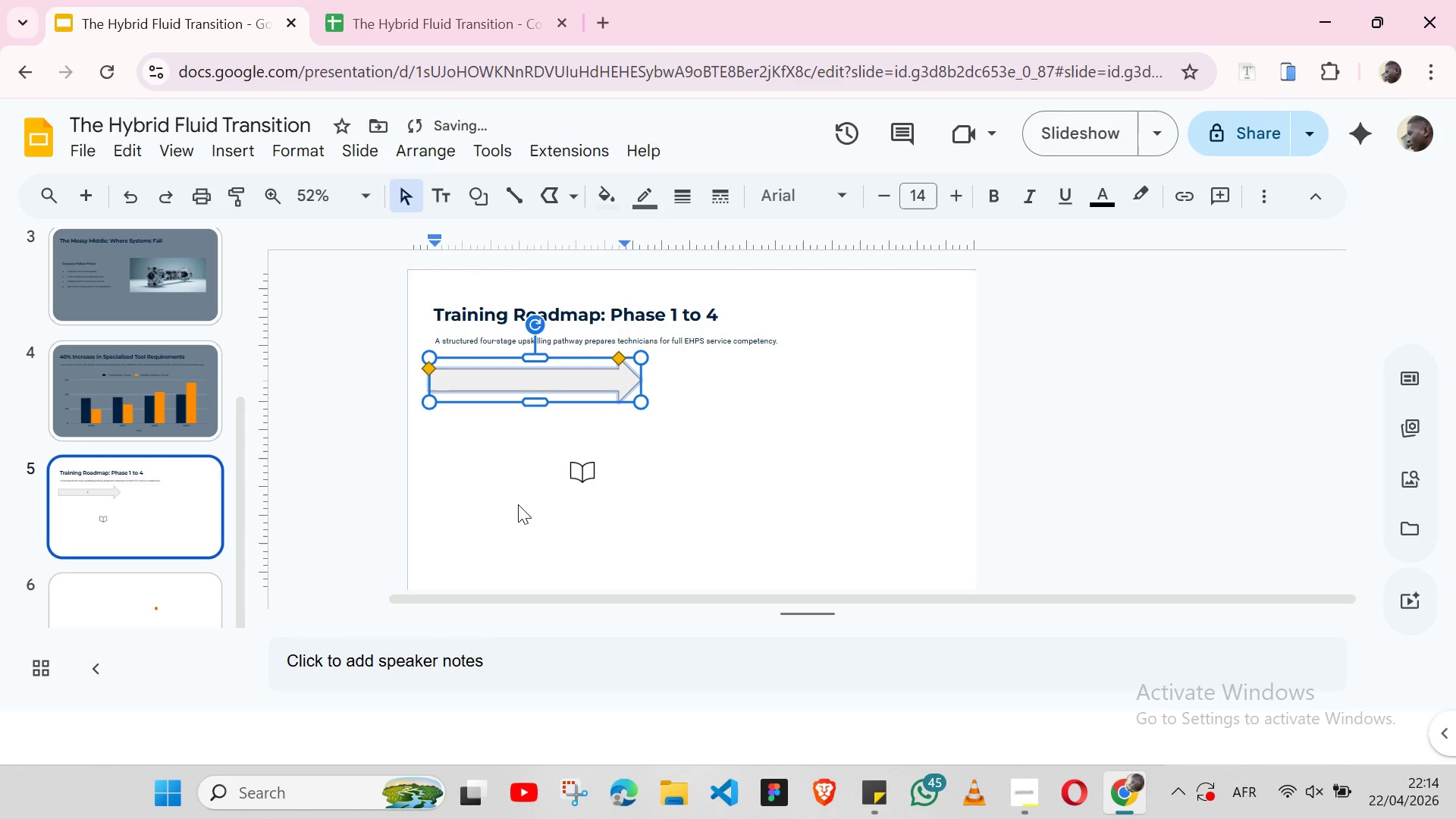 
left_click([518, 504])
 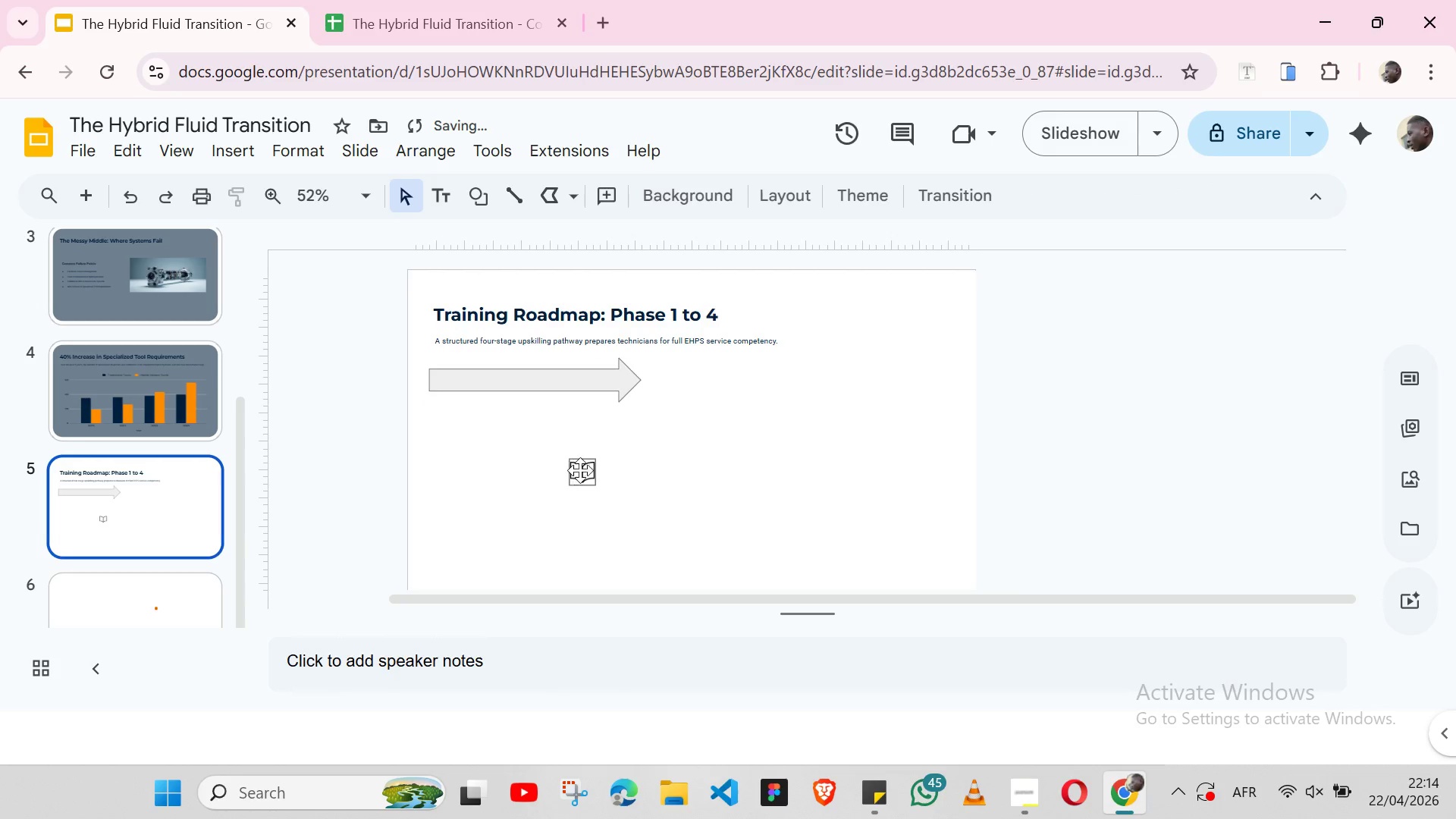 
left_click([582, 470])
 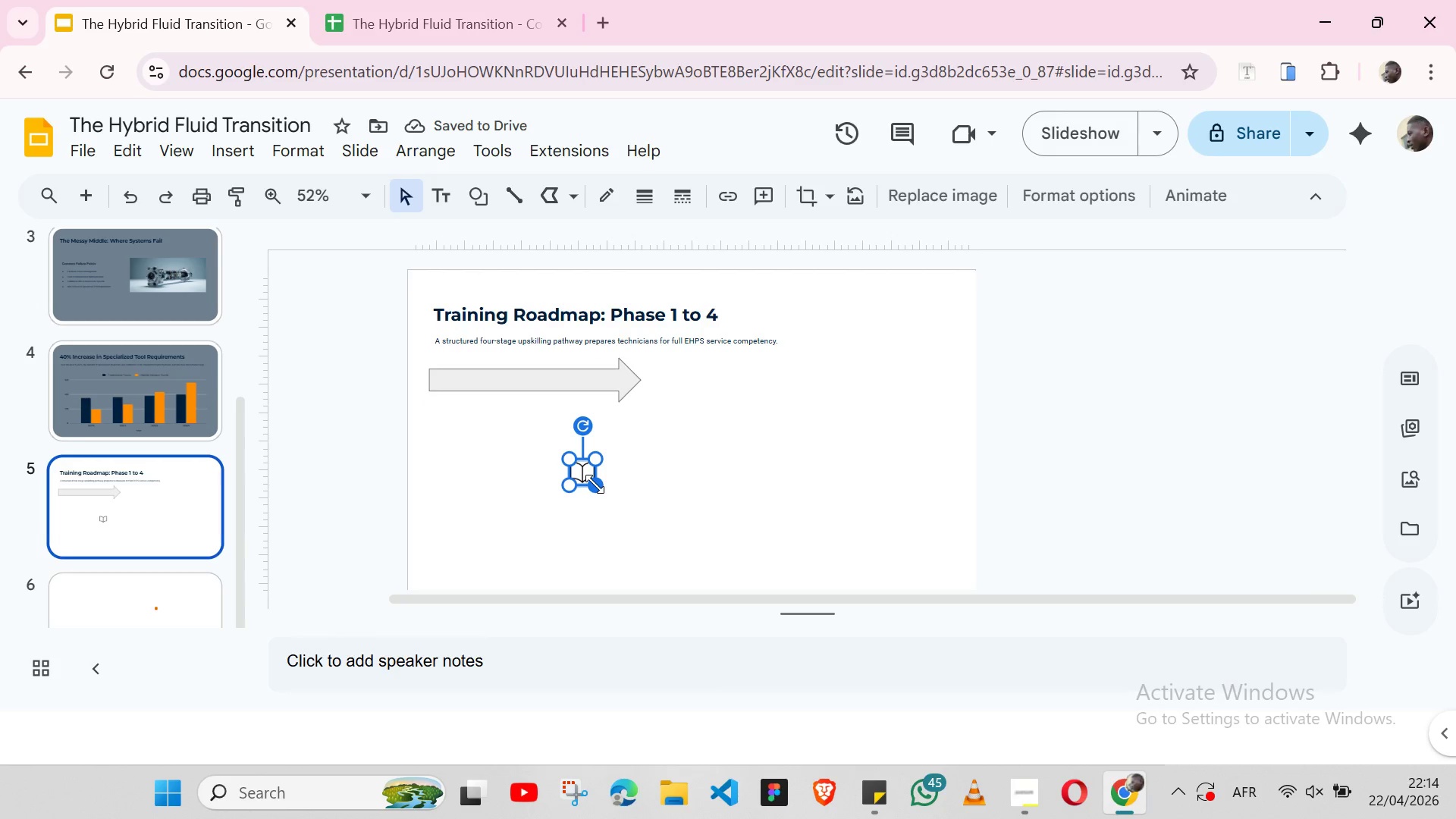 
left_click_drag(start_coordinate=[595, 484], to_coordinate=[585, 473])
 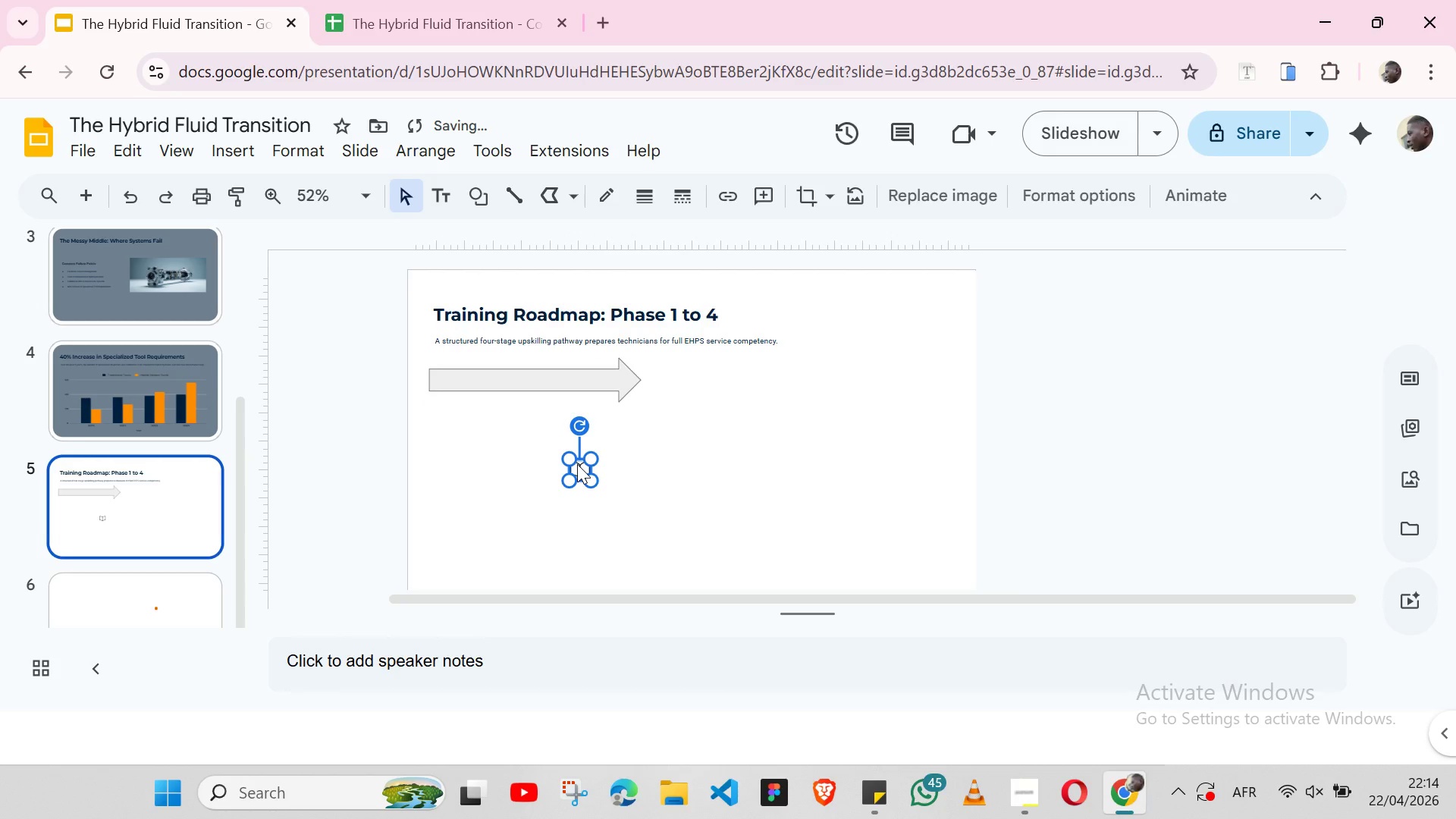 
left_click_drag(start_coordinate=[577, 464], to_coordinate=[530, 373])
 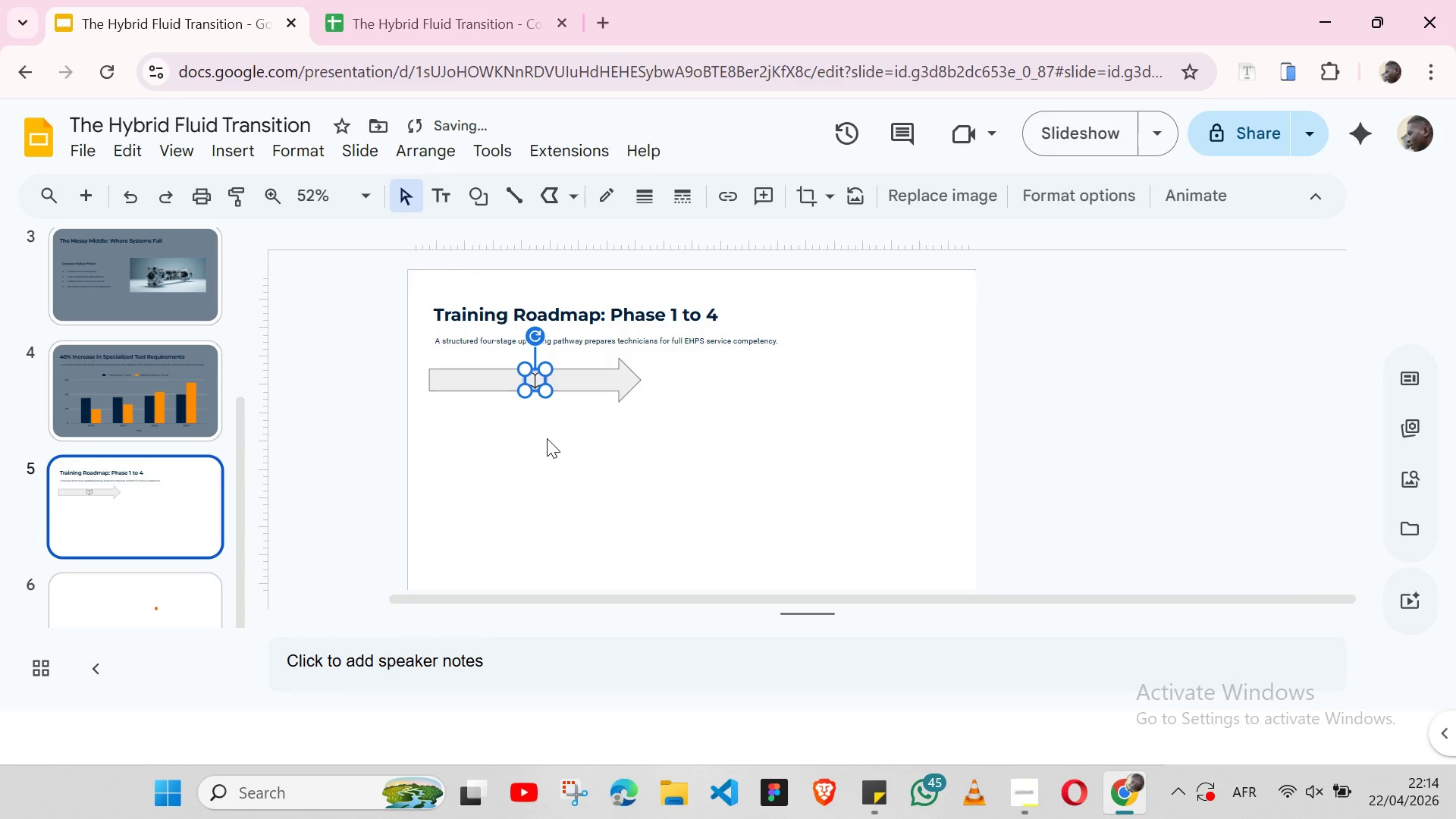 
left_click([547, 438])
 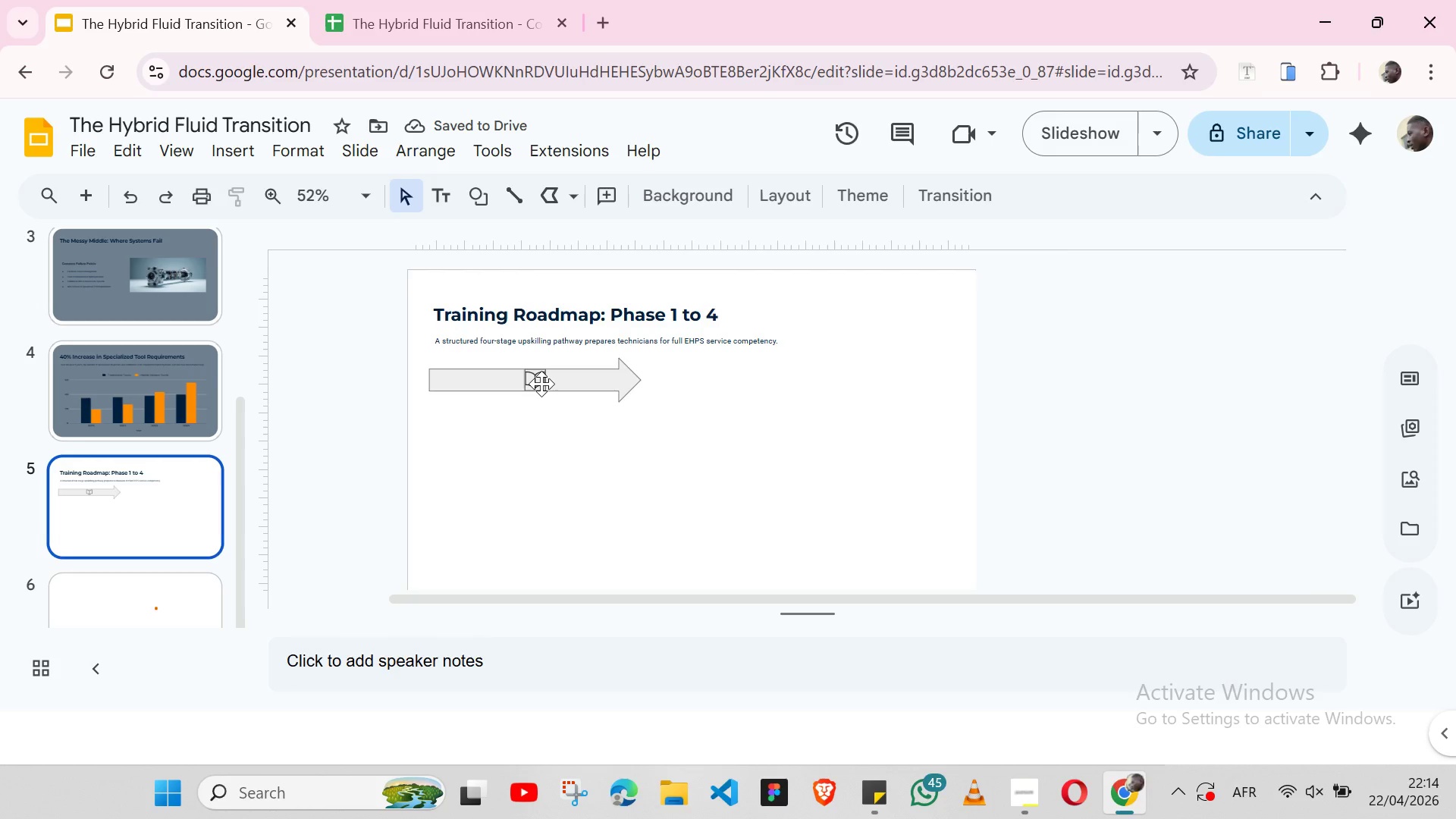 
left_click([541, 384])
 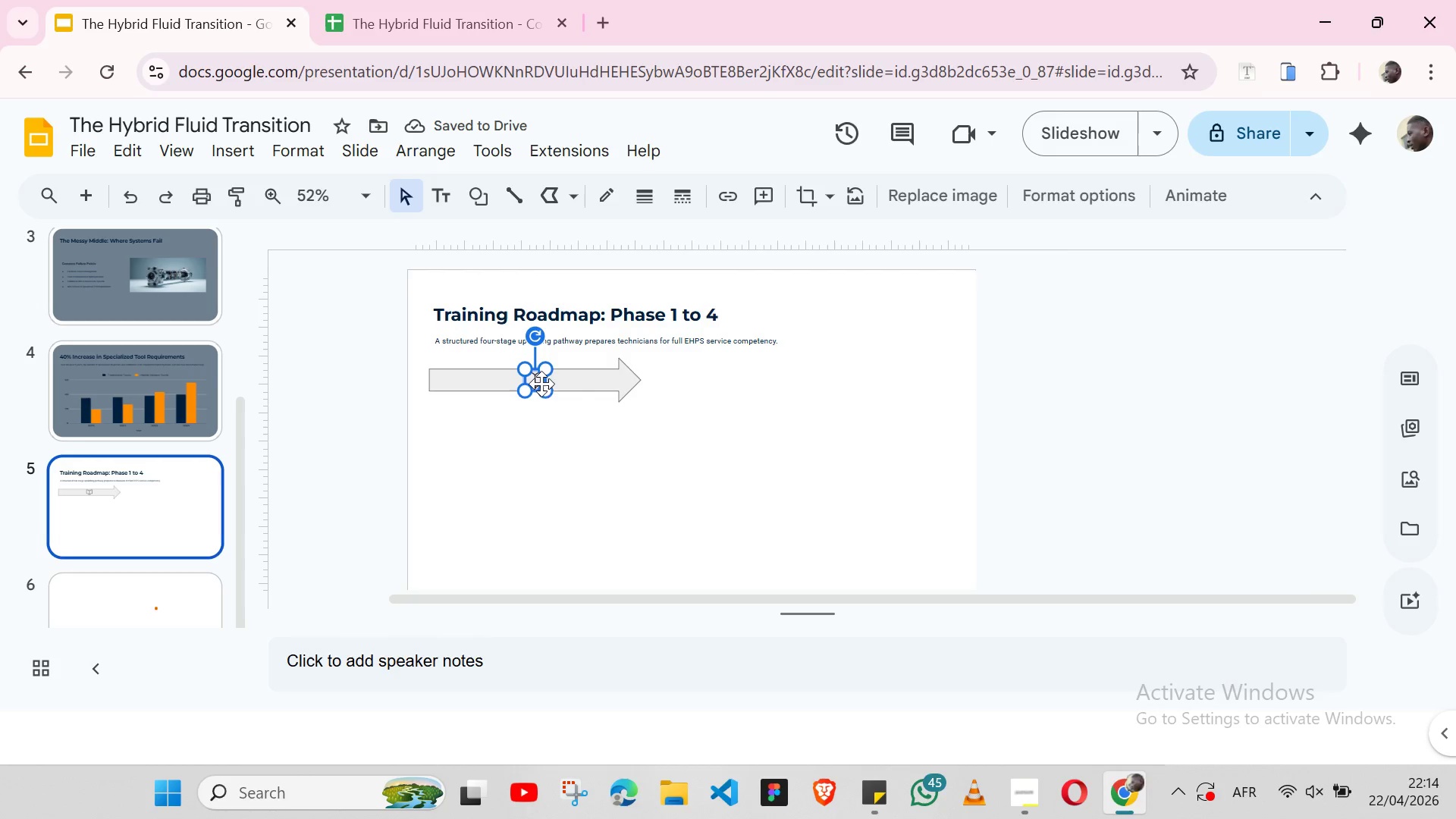 
hold_key(key=ShiftLeft, duration=1.5)
left_click([620, 391])
 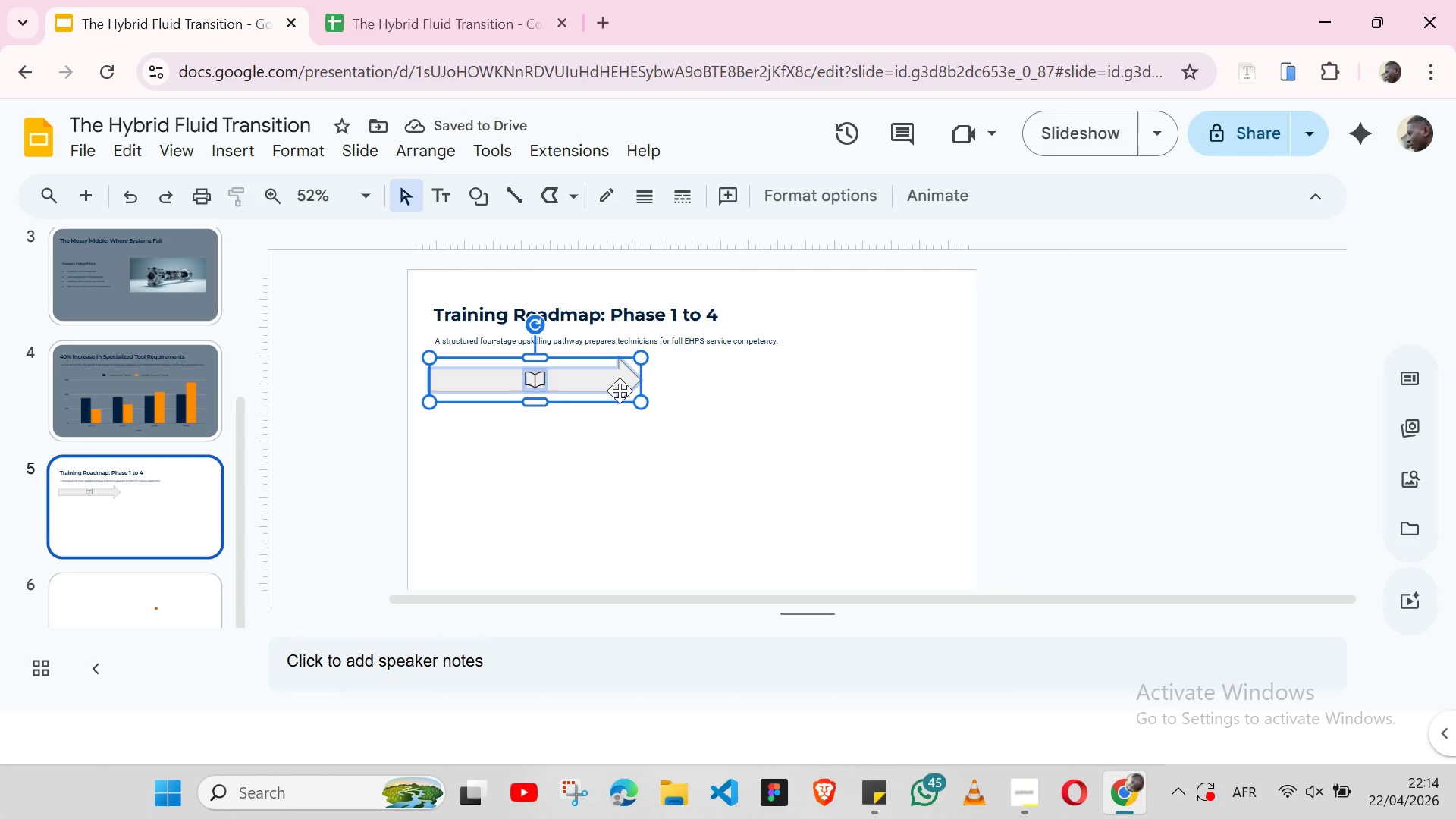 
right_click([620, 391])
 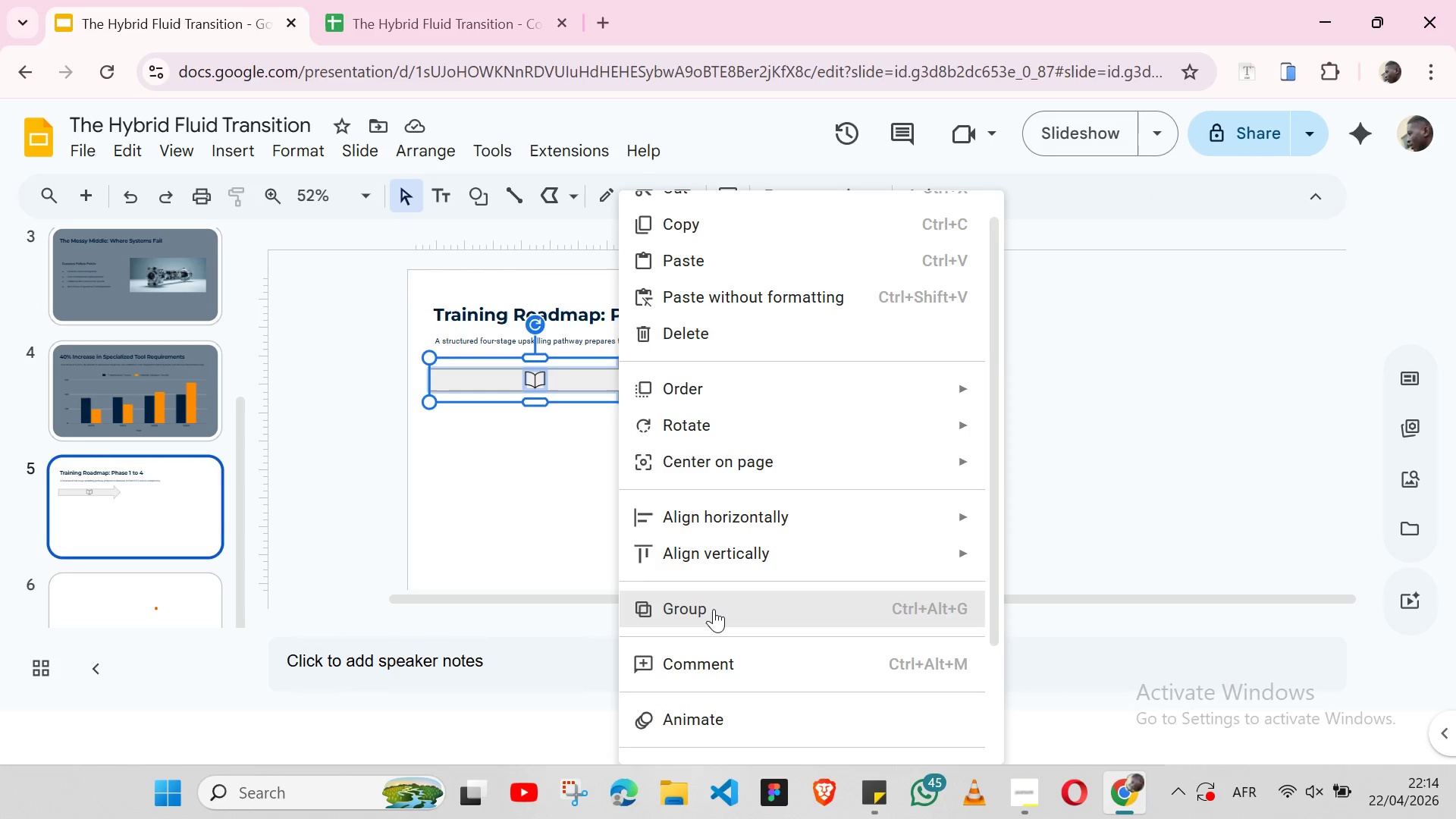 
left_click([714, 609])
 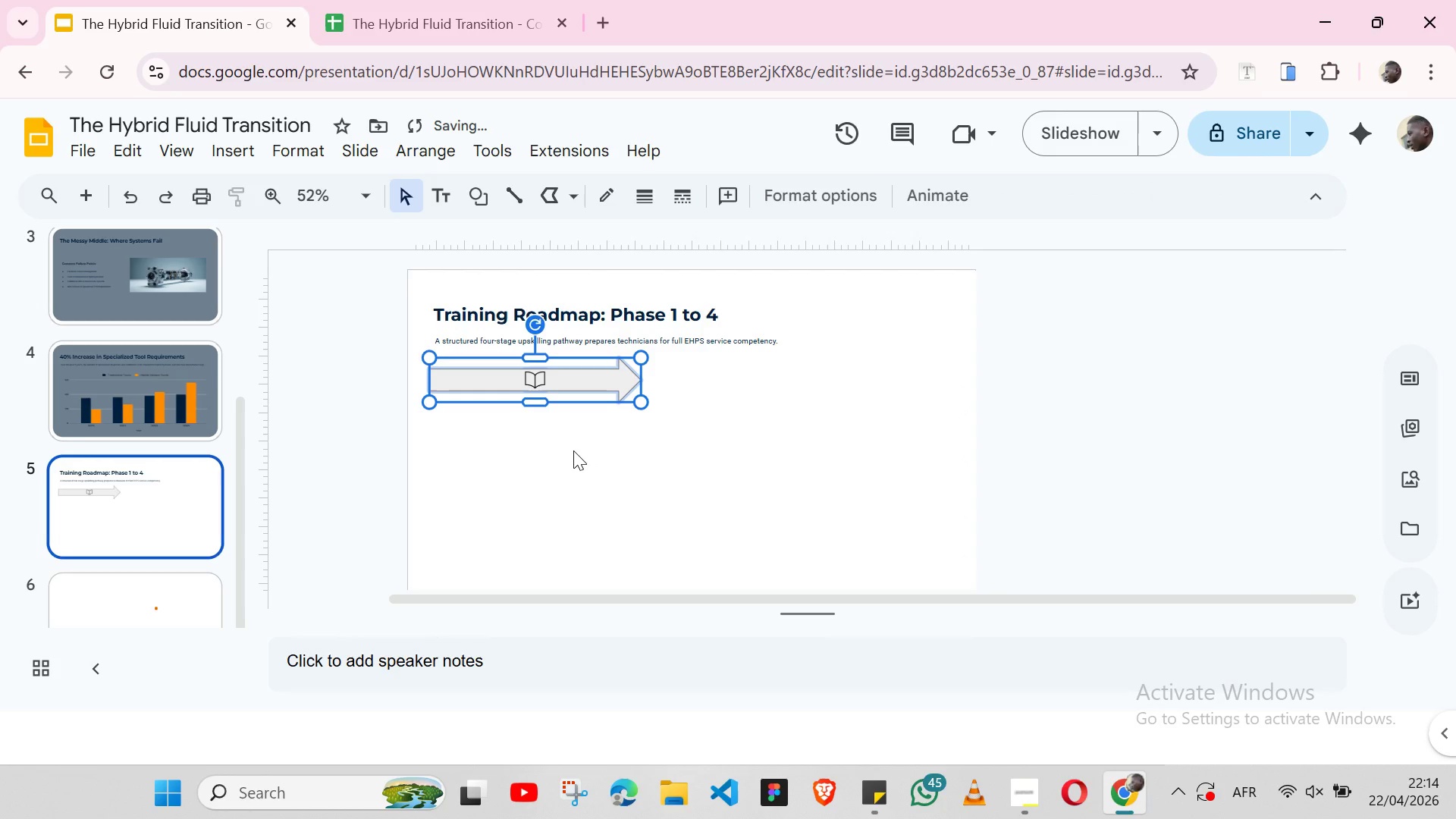 
left_click([573, 450])
 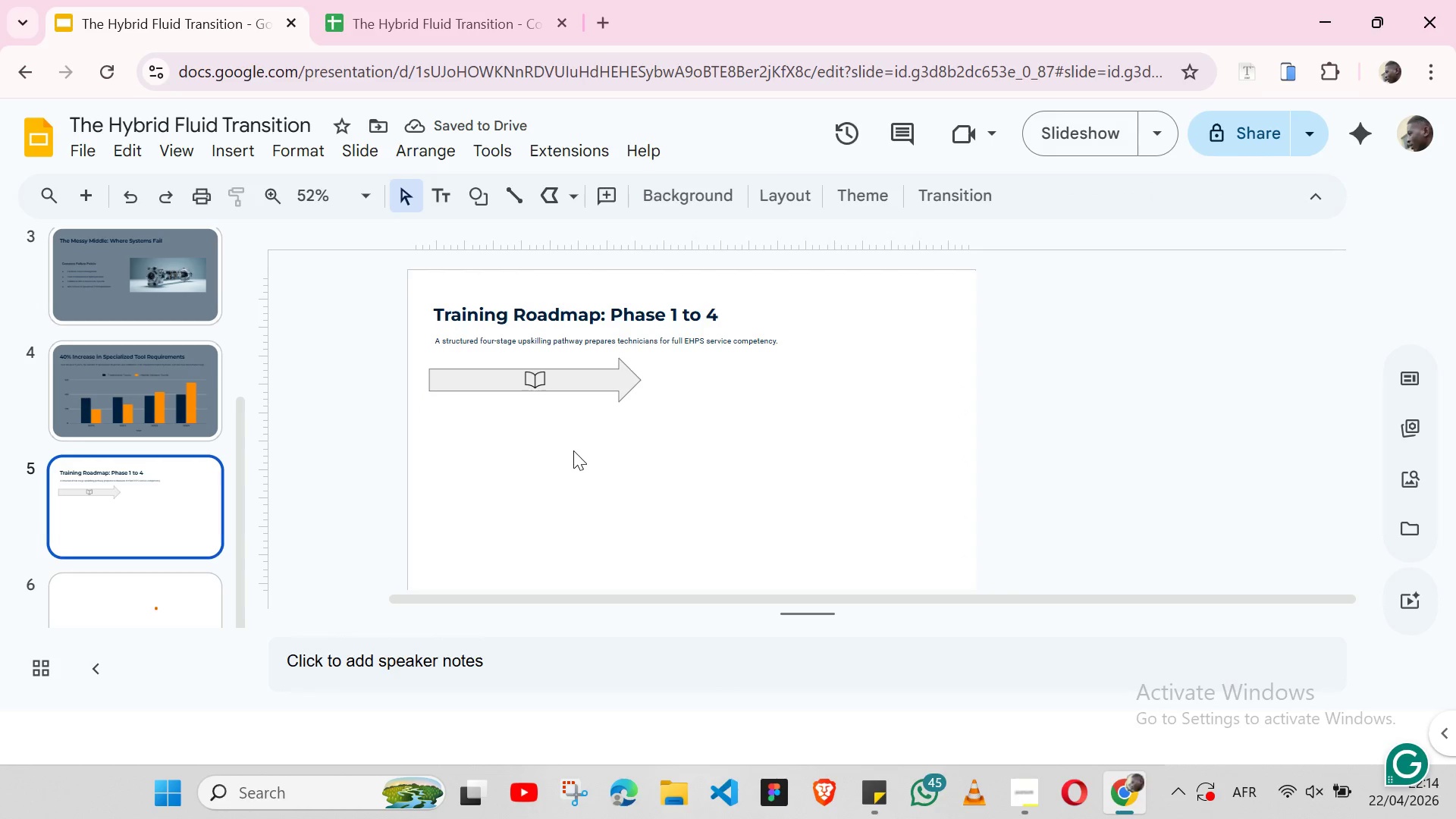 
left_click([560, 387])
 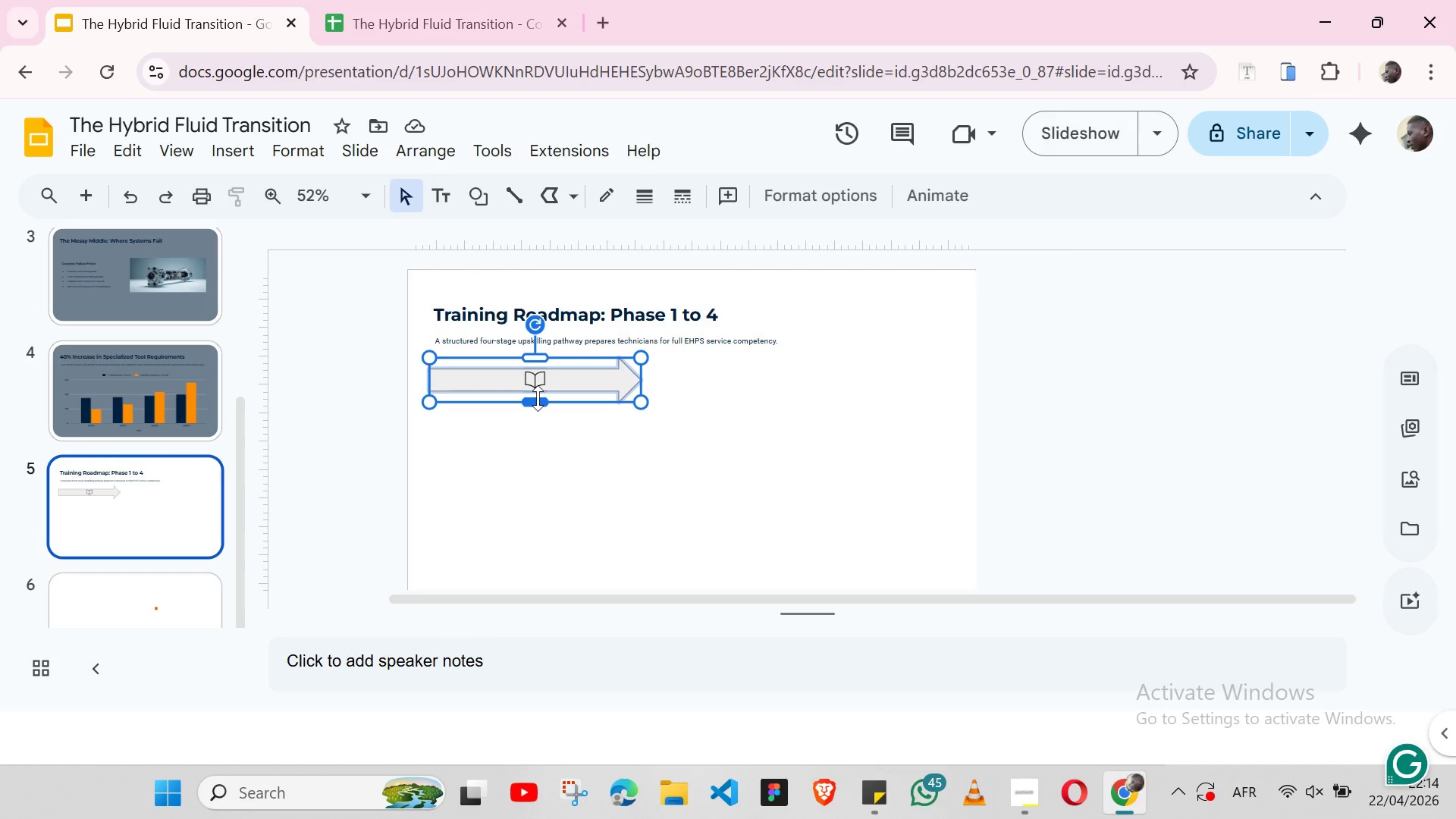 
left_click_drag(start_coordinate=[538, 398], to_coordinate=[538, 408])
 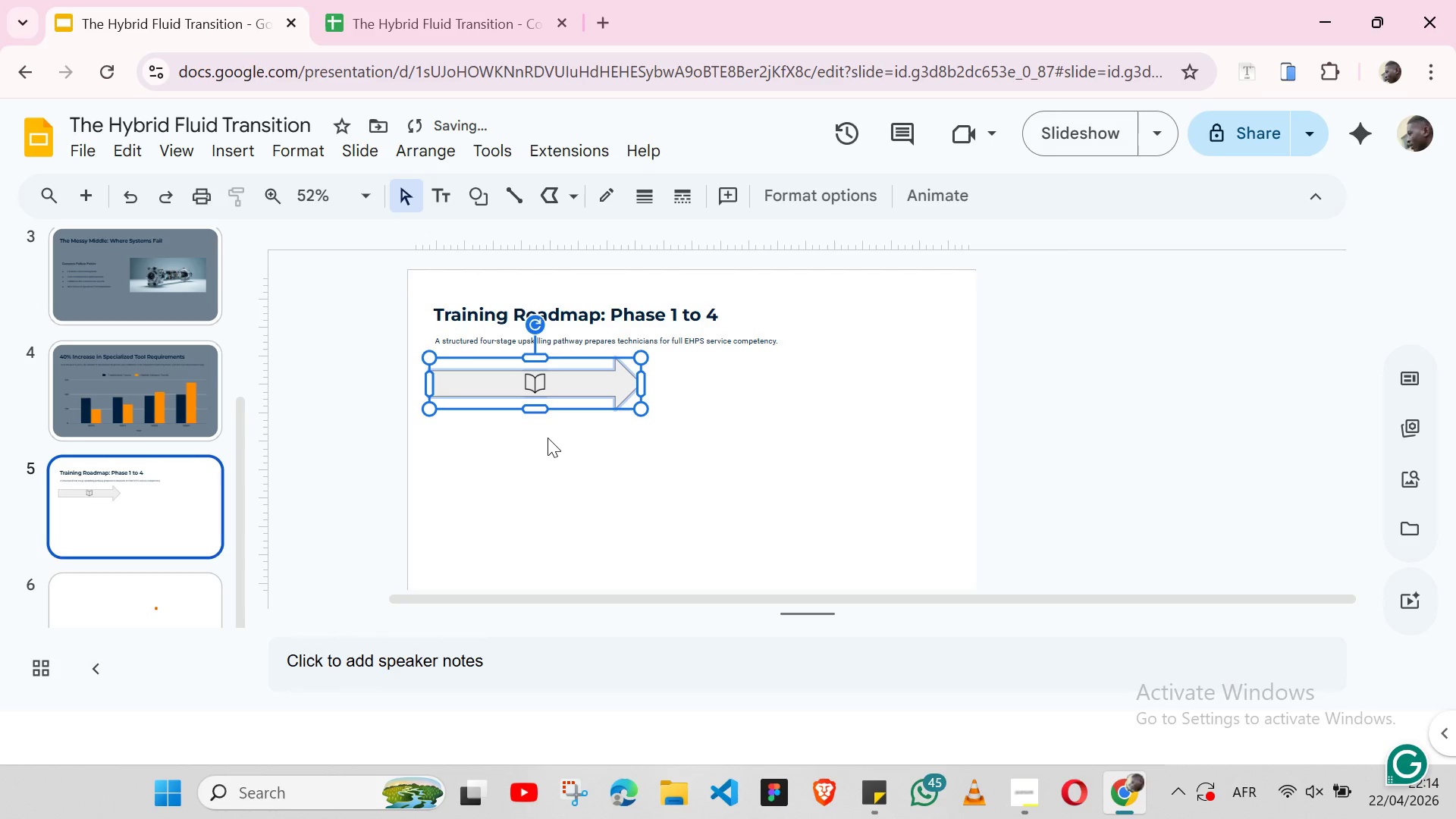 
left_click([548, 438])
 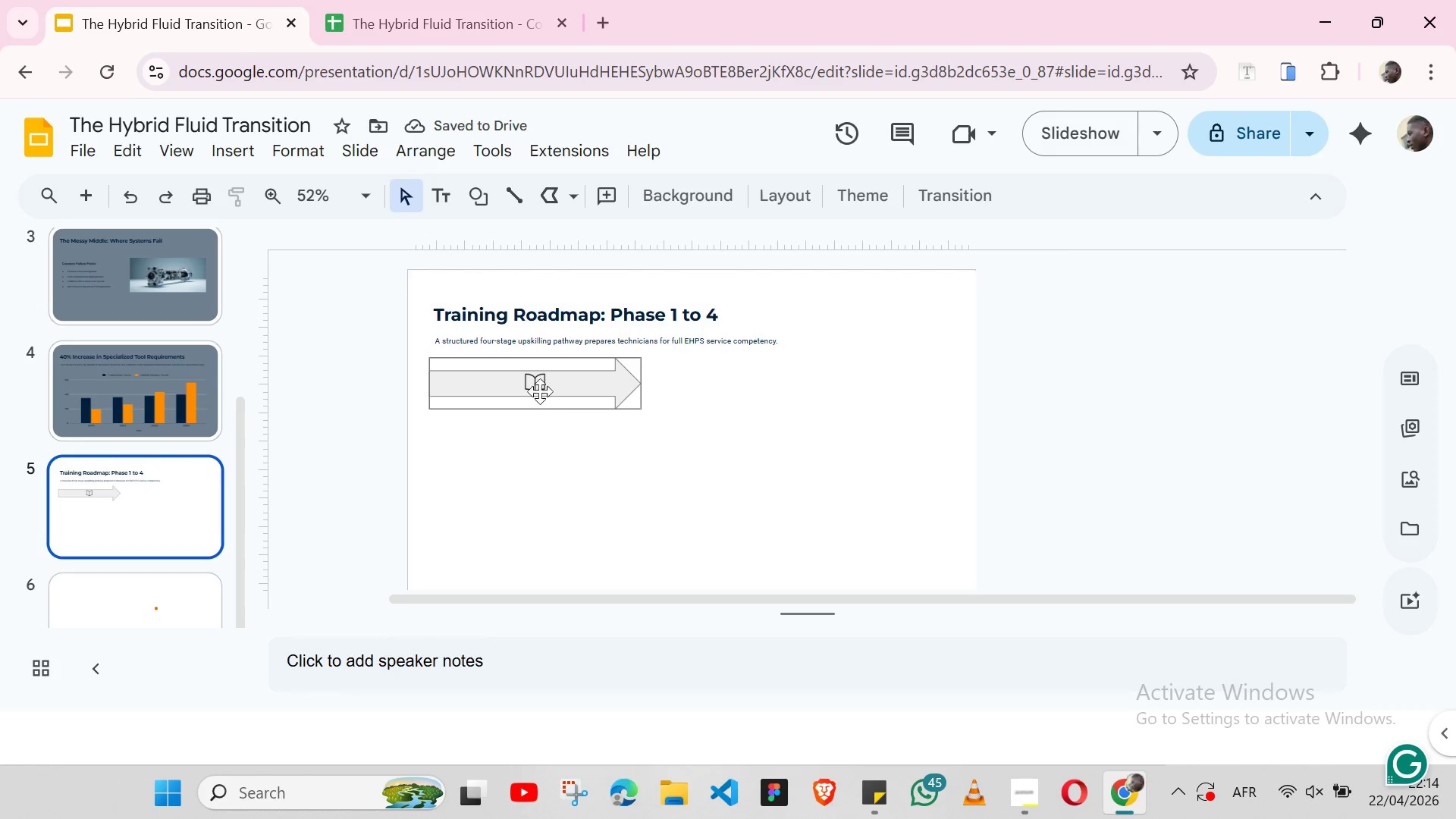 
double_click([540, 379])
 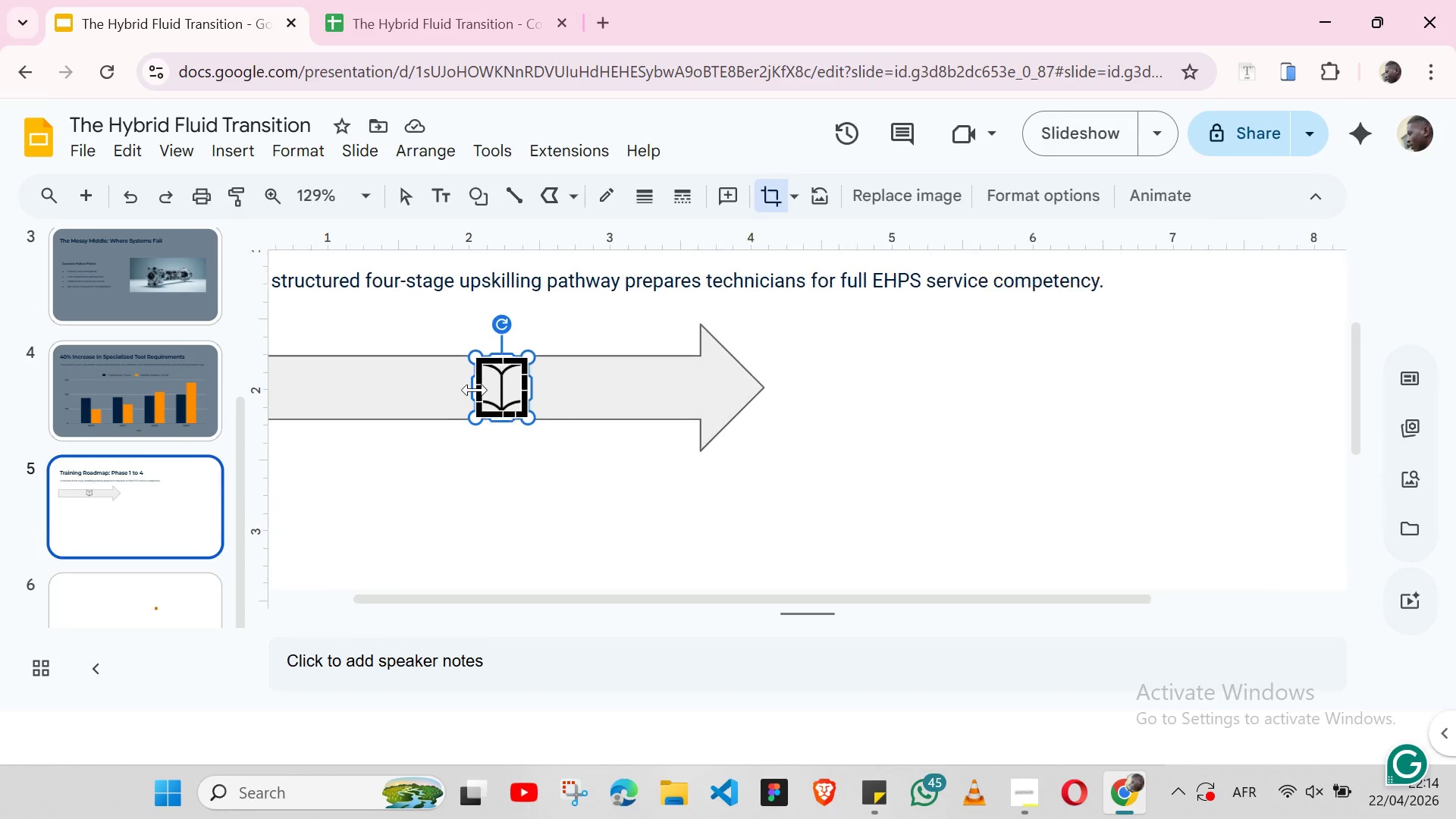 
wait(7.73)
 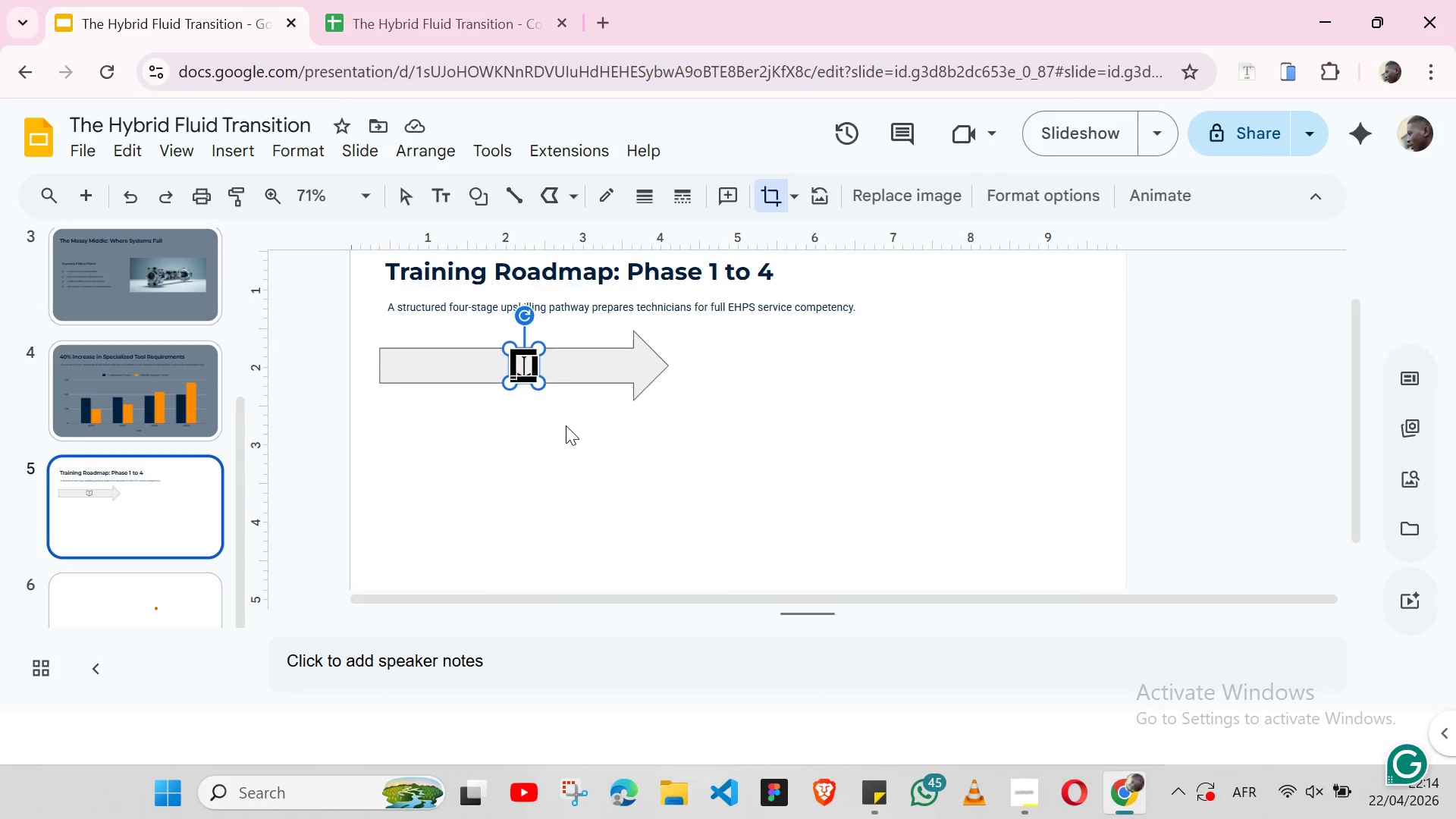 
left_click_drag(start_coordinate=[529, 414], to_coordinate=[519, 403])
 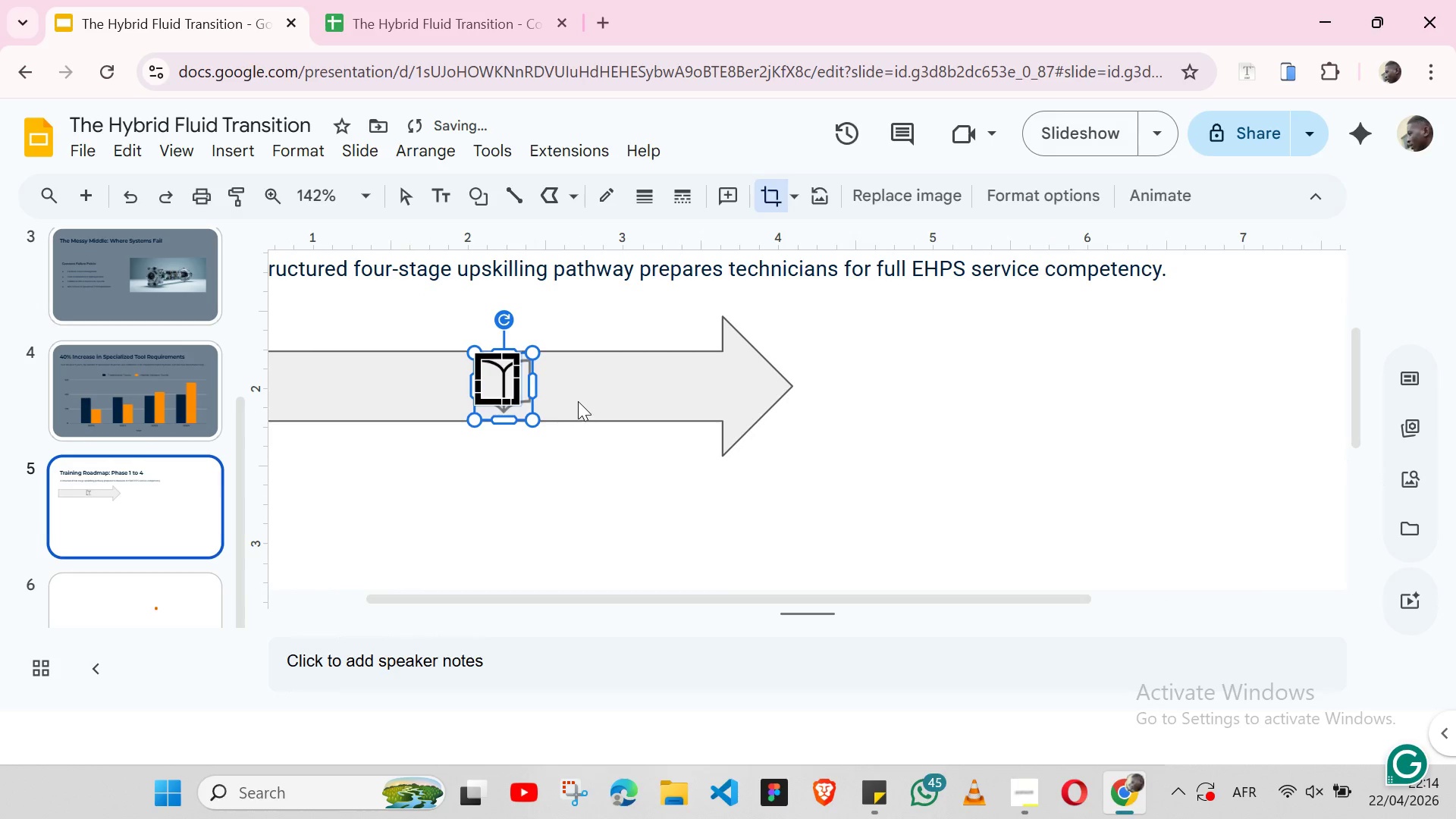 
left_click([578, 401])
 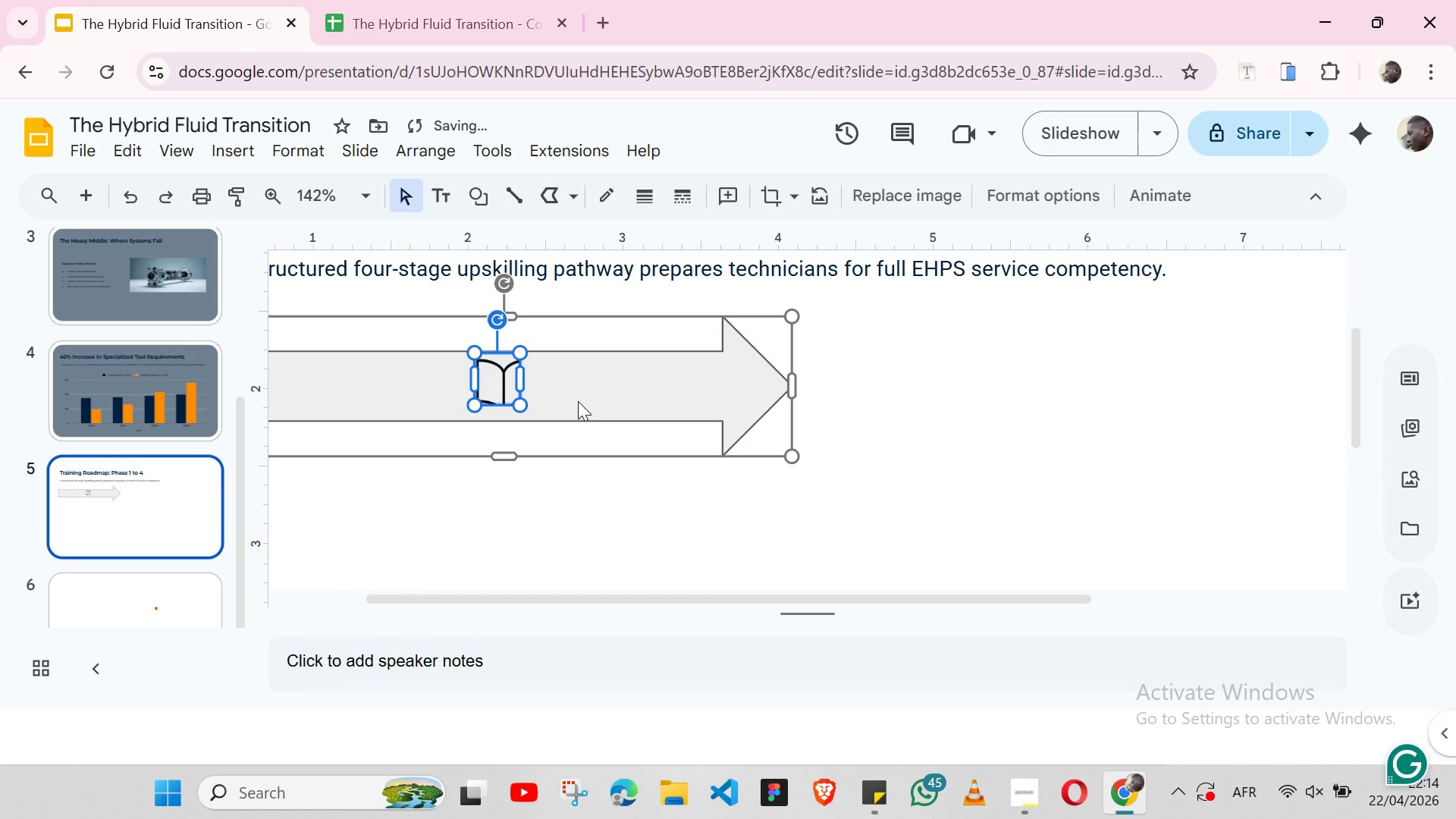 
left_click([578, 401])
 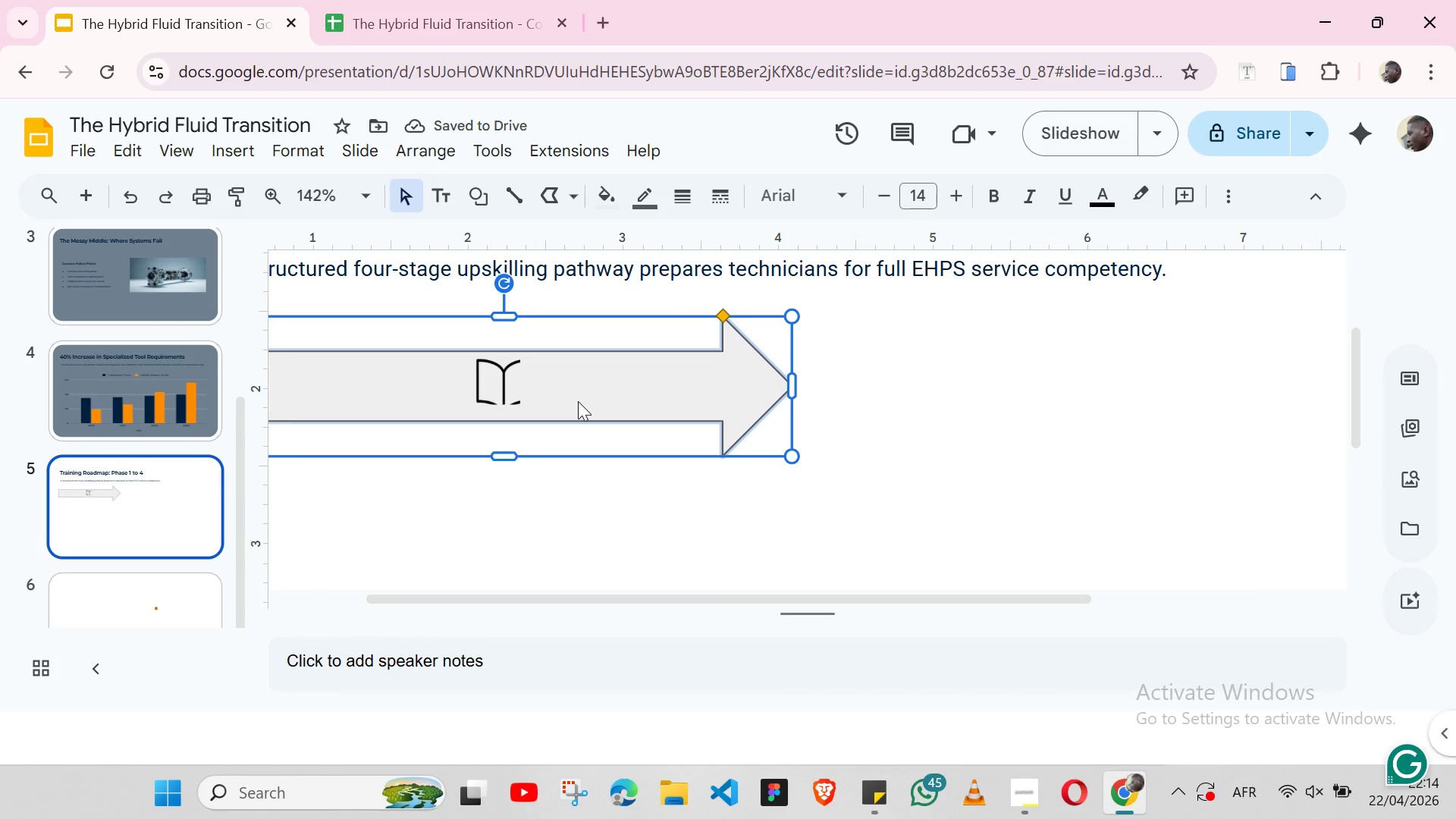 
key(Control+Z)
 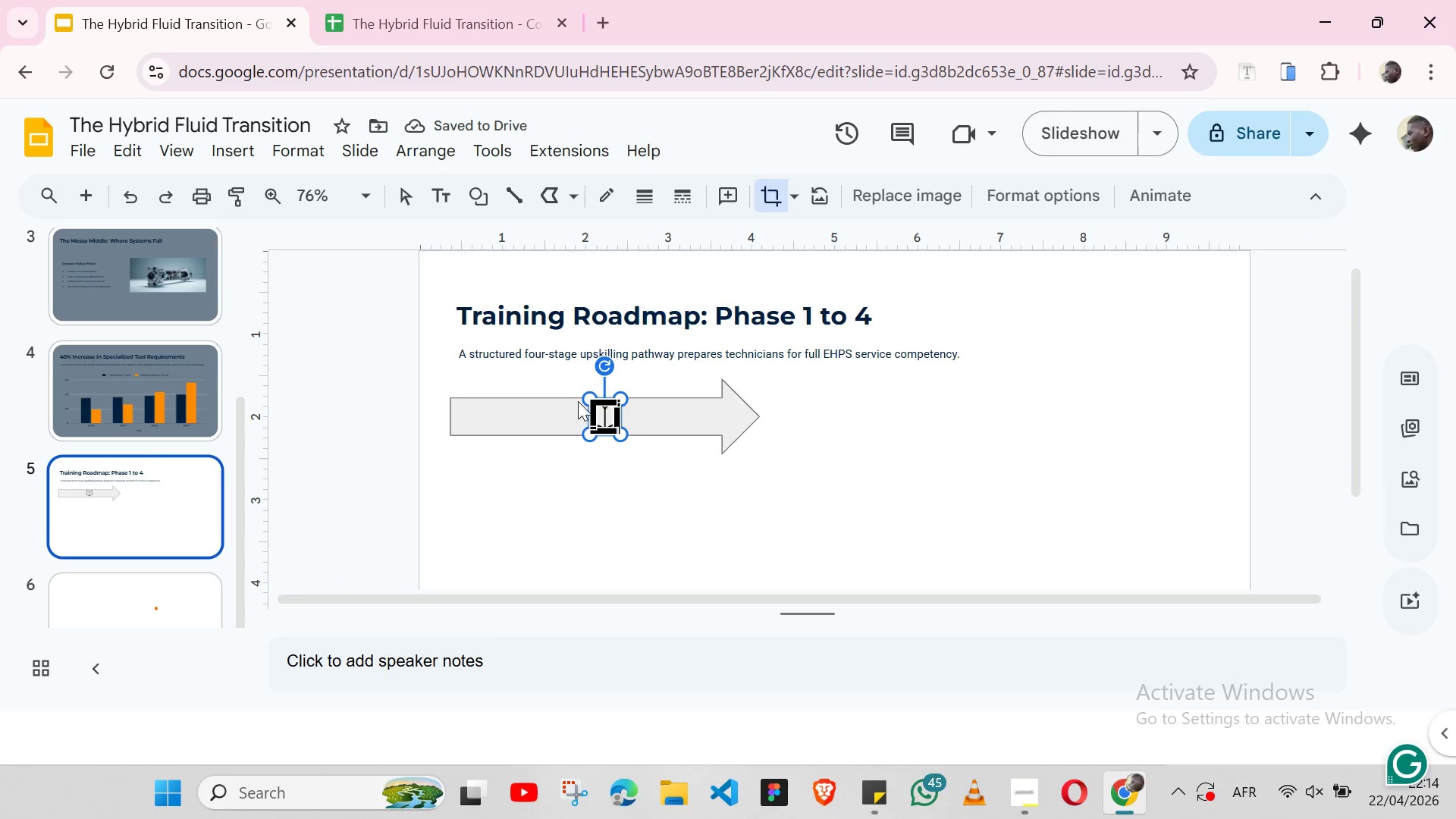 
left_click([588, 466])
 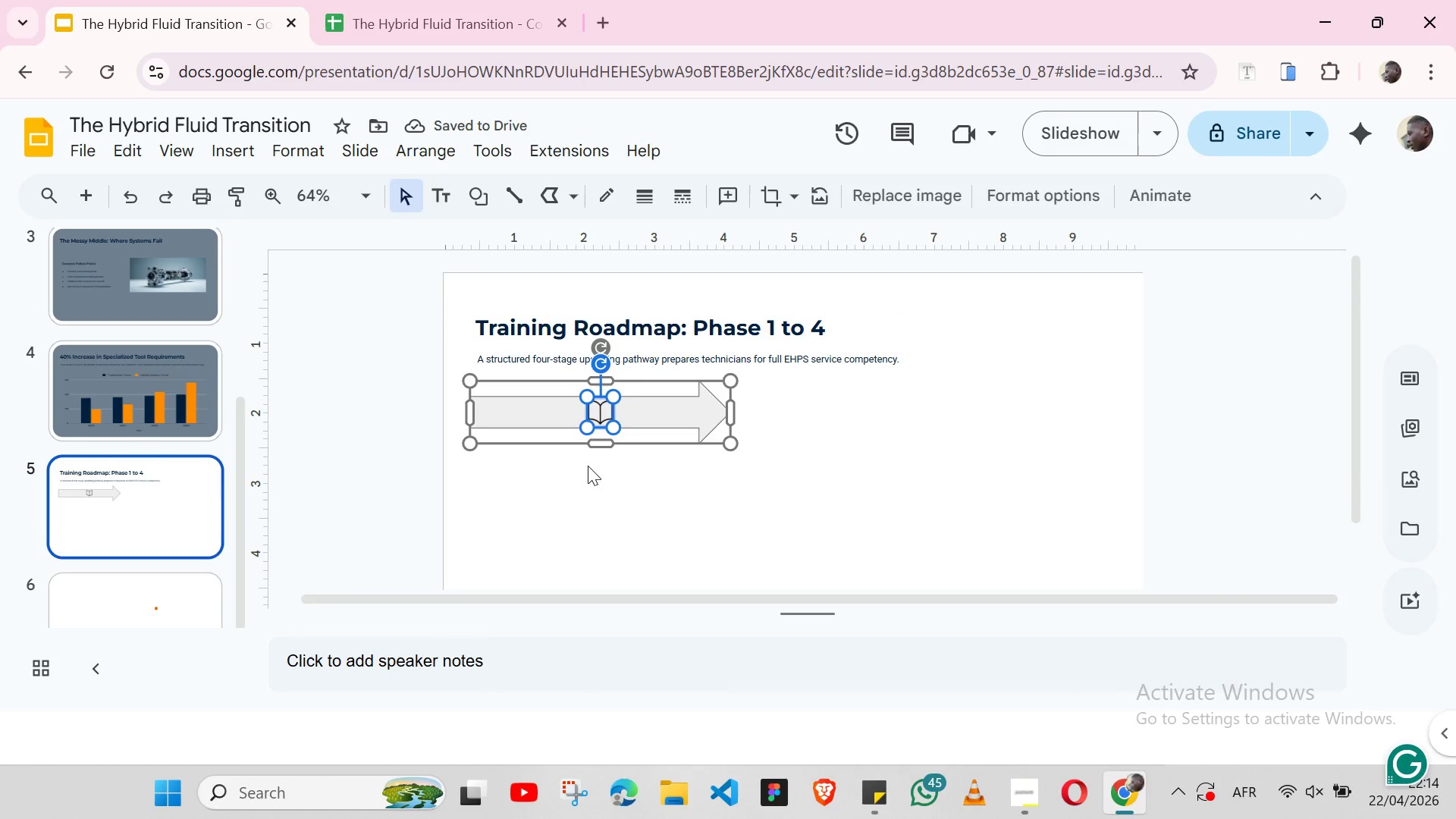 
left_click([588, 466])
 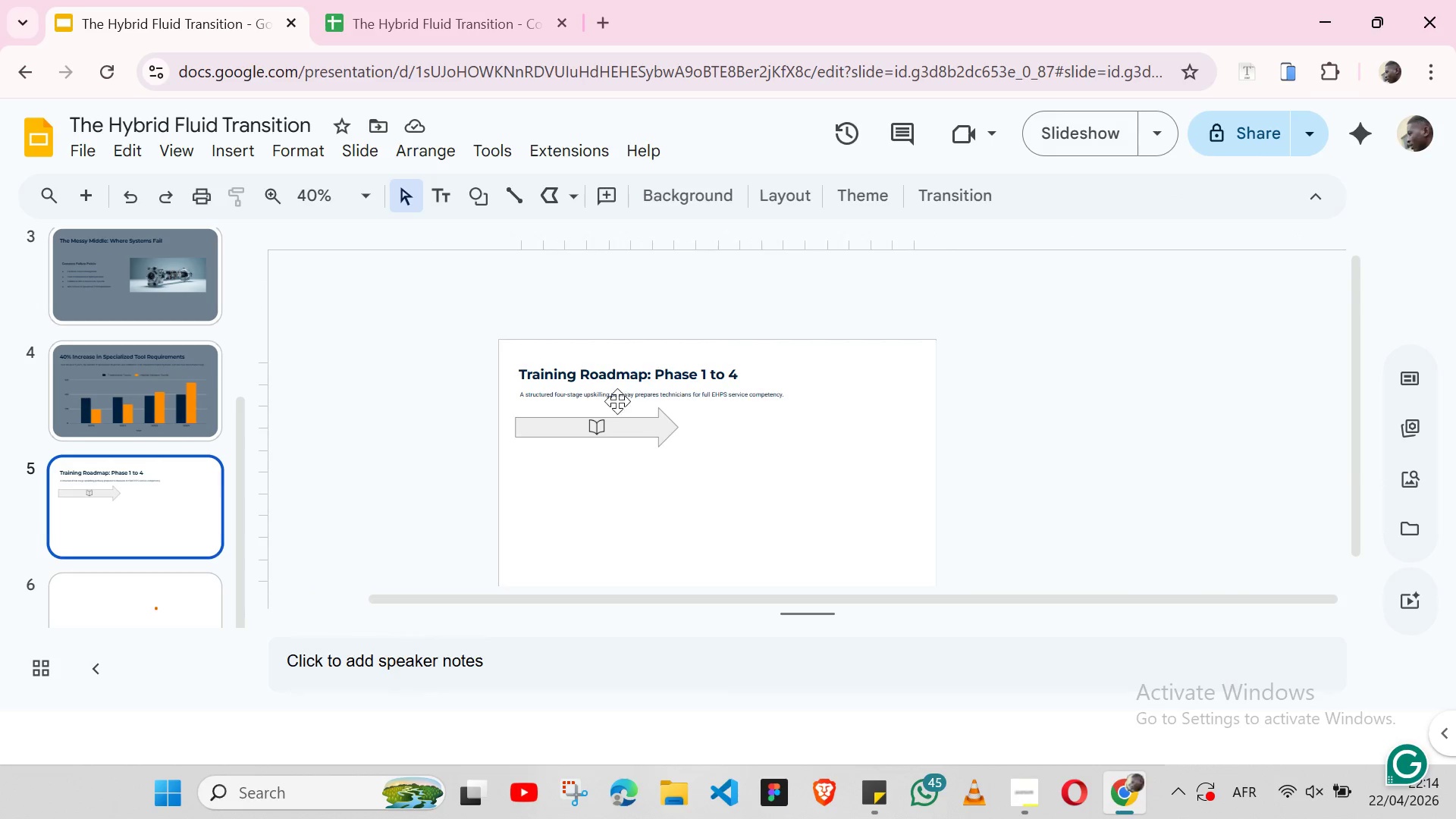 
left_click([654, 420])
 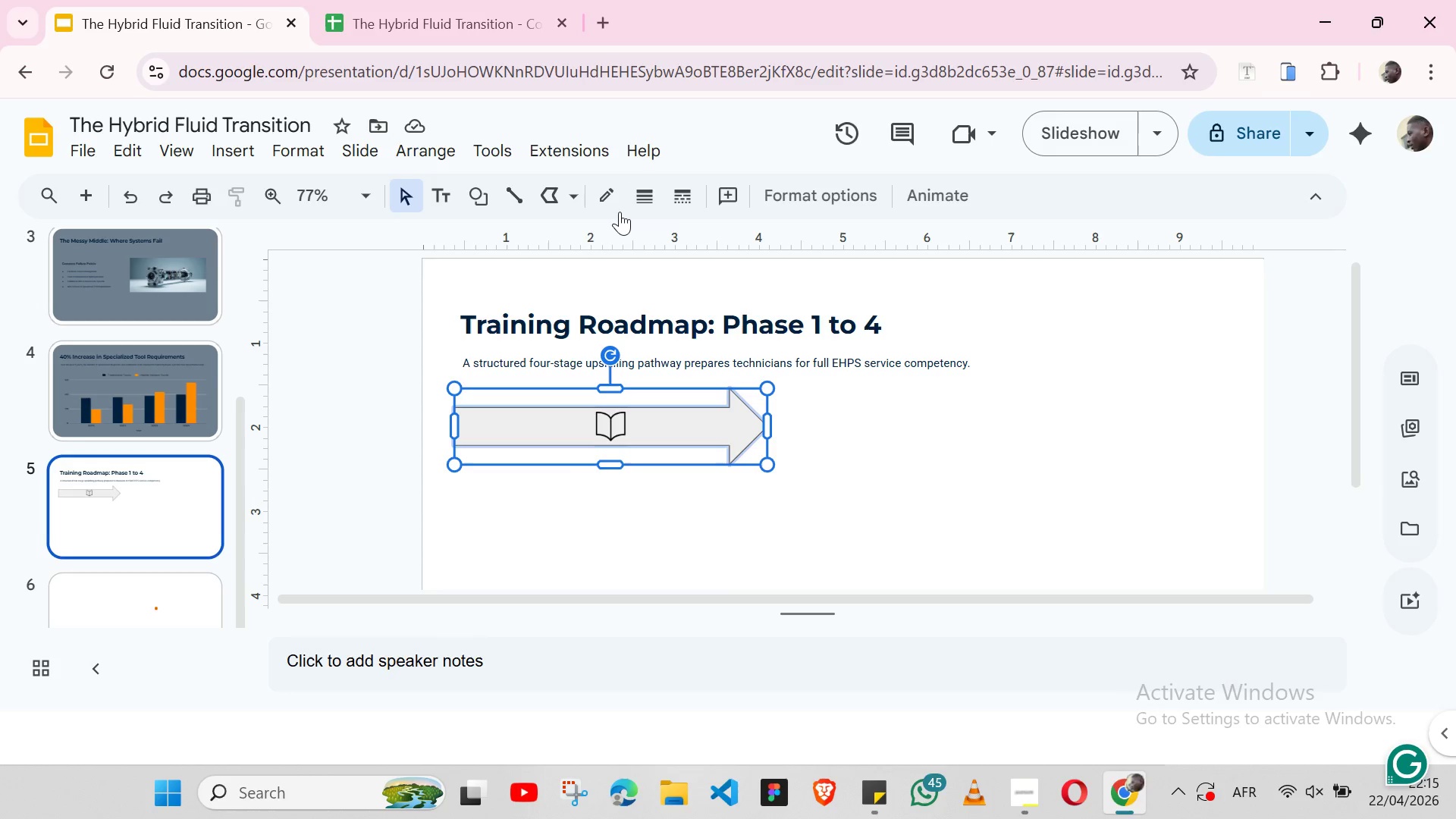 
wait(6.28)
 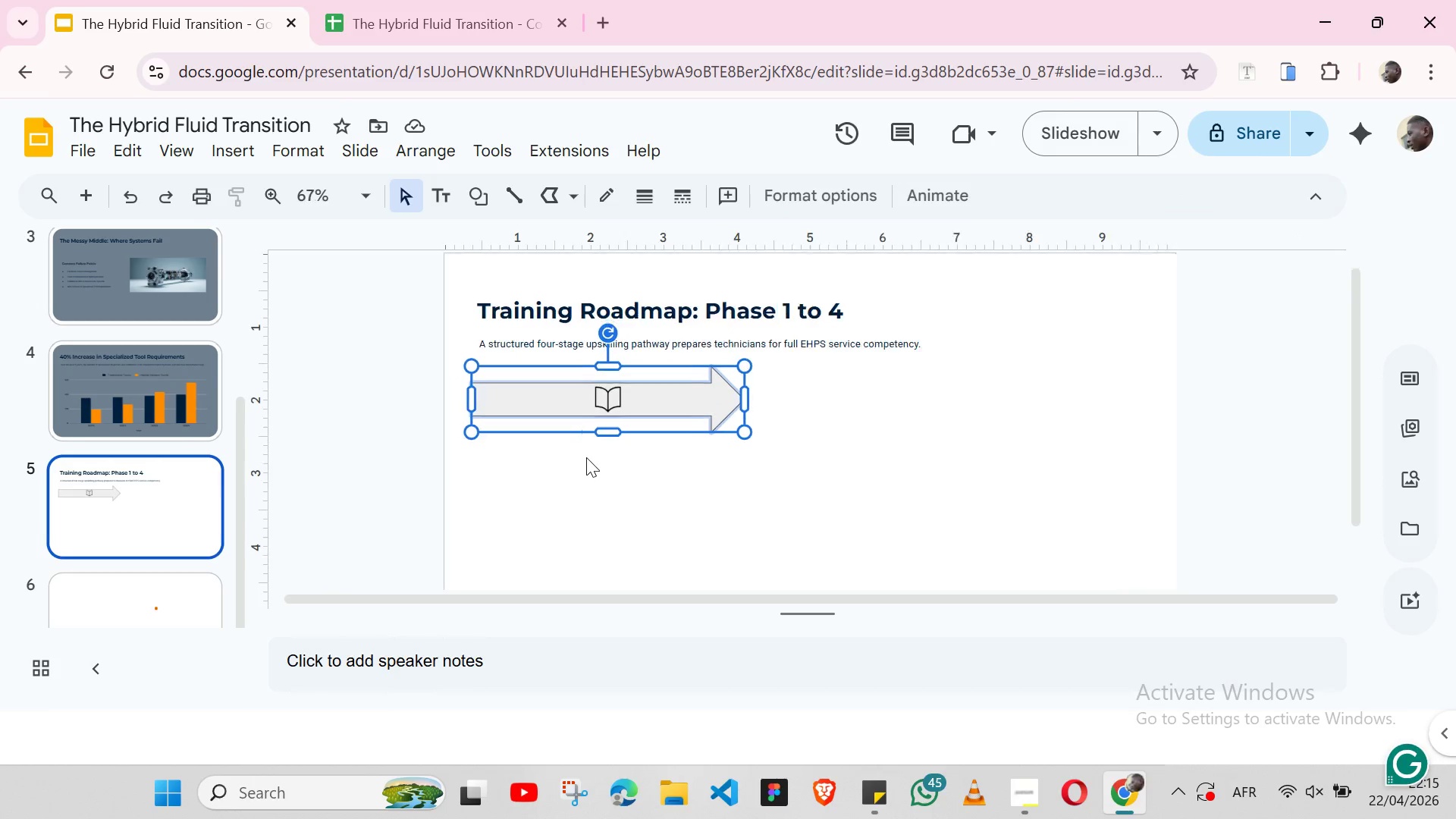 
left_click([614, 212])
 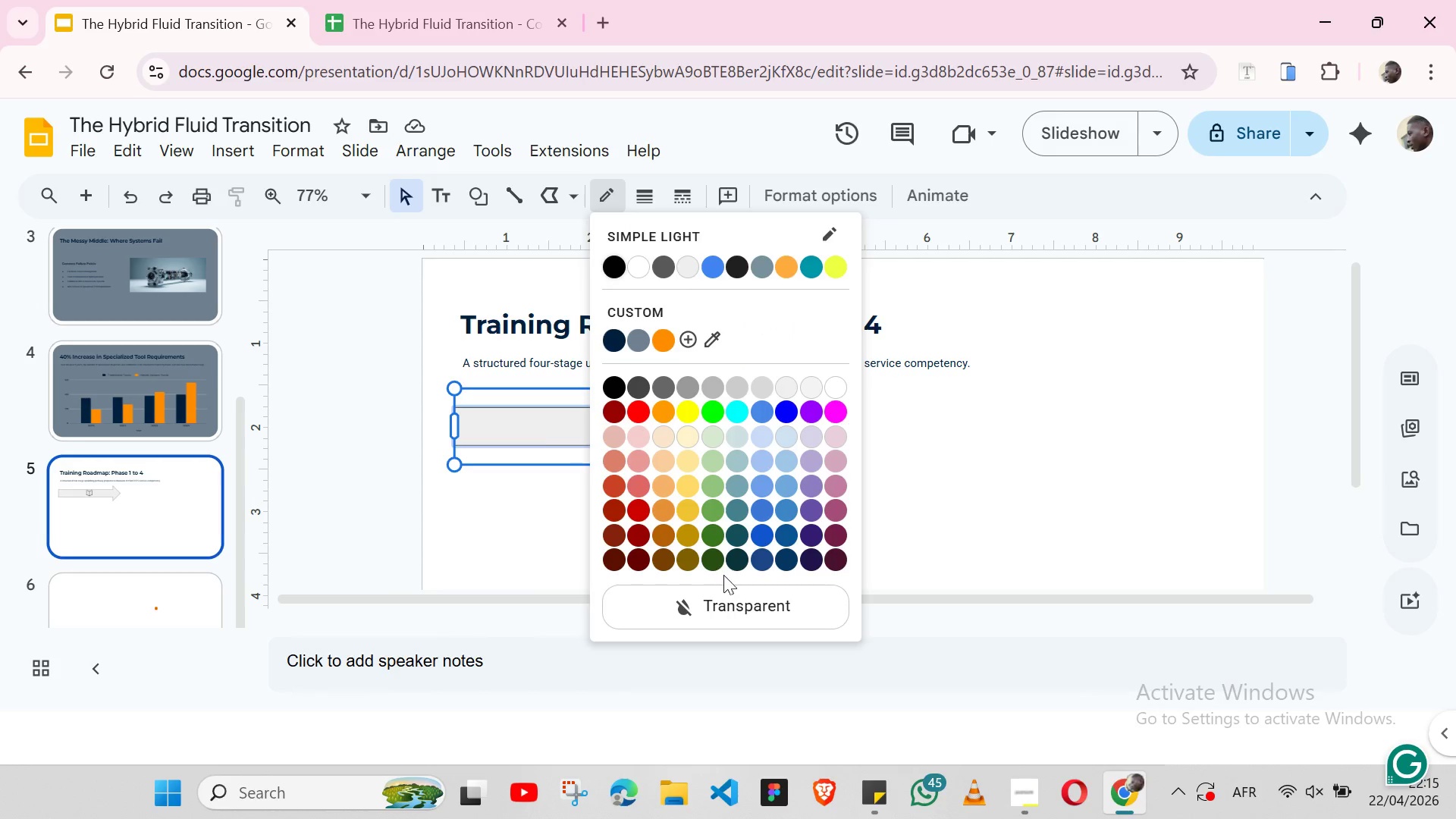 
left_click([719, 605])
 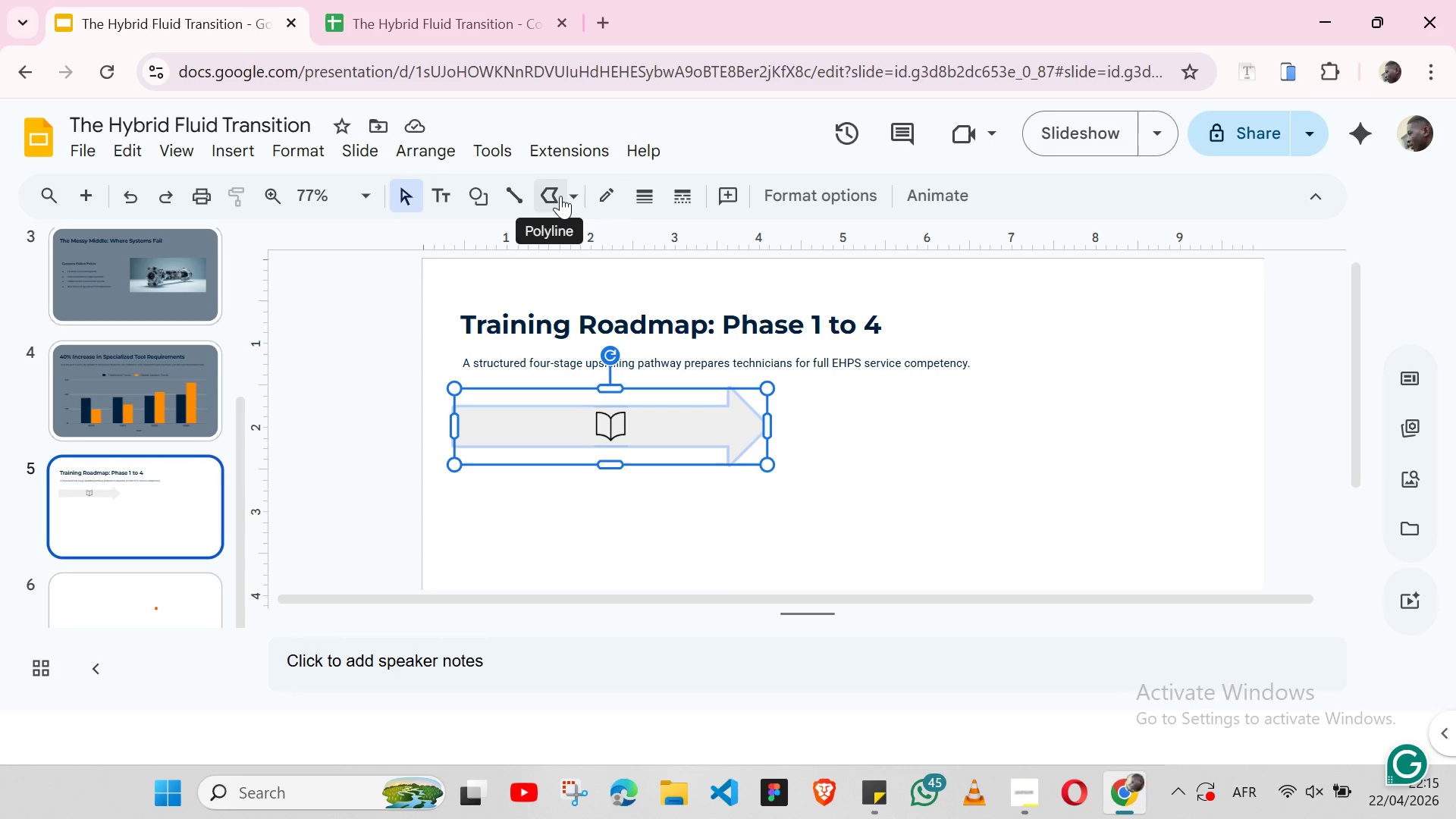 
wait(13.55)
 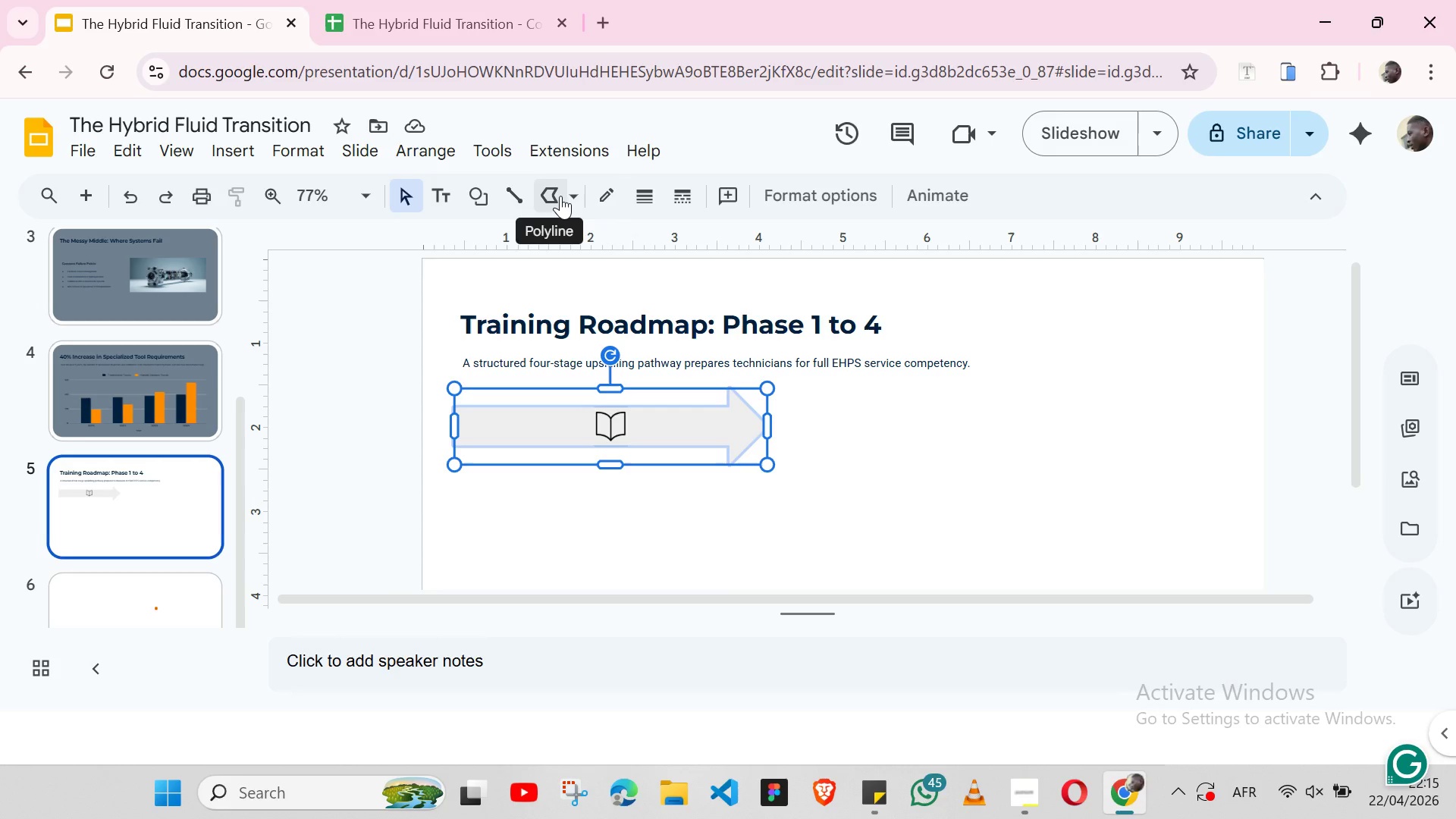 
double_click([675, 423])
 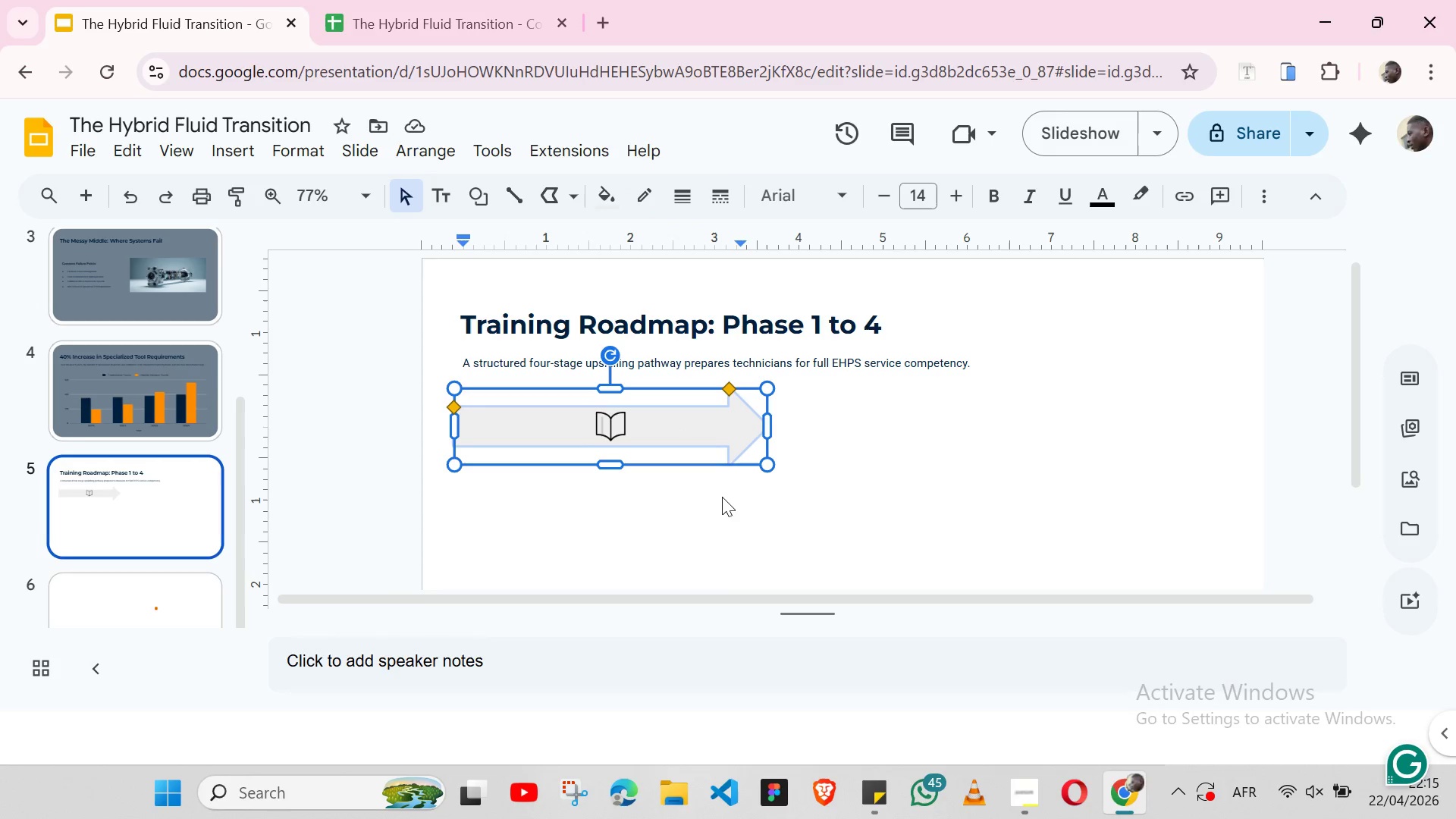 
left_click([722, 499])
 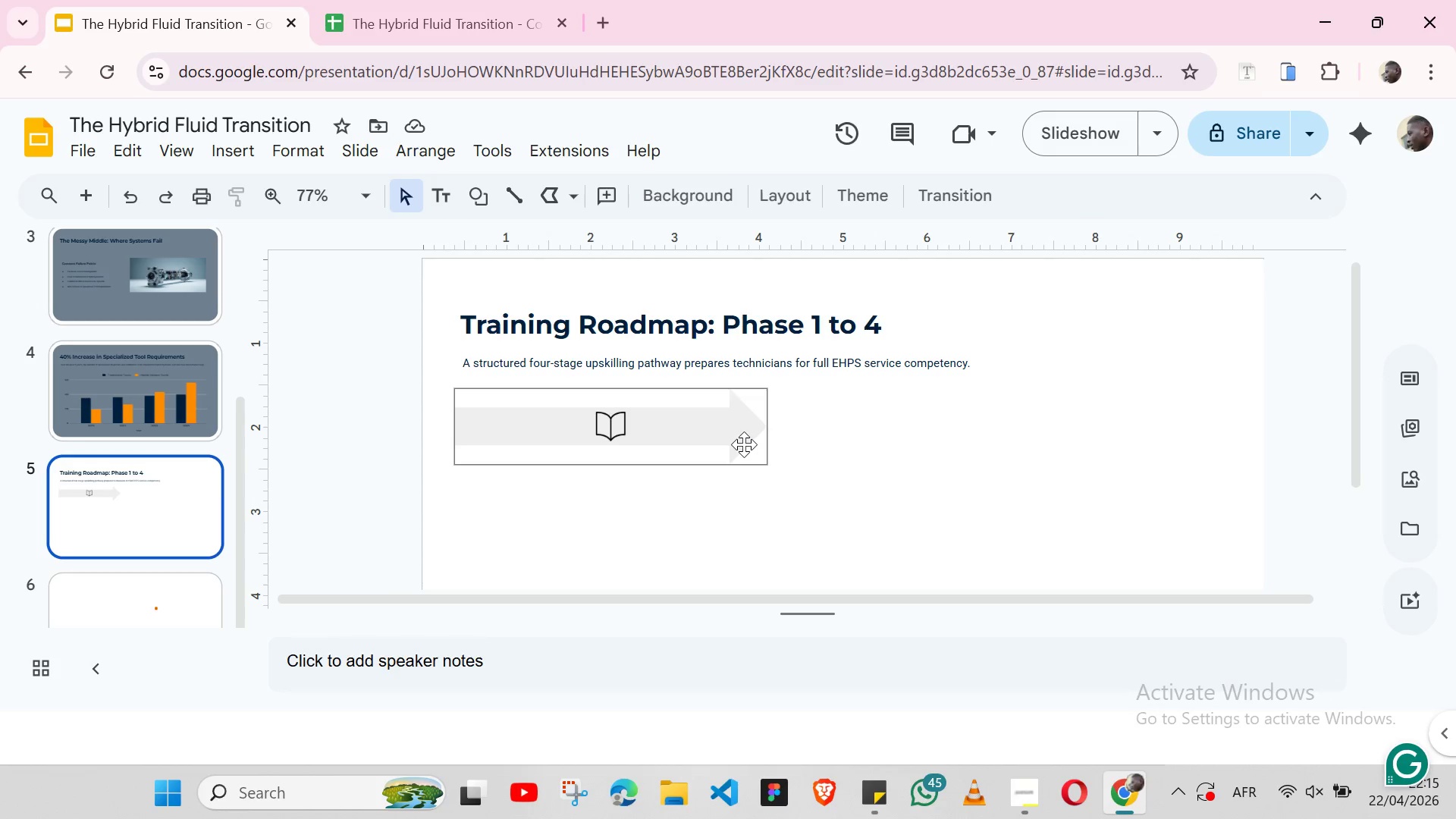 
left_click([744, 444])
 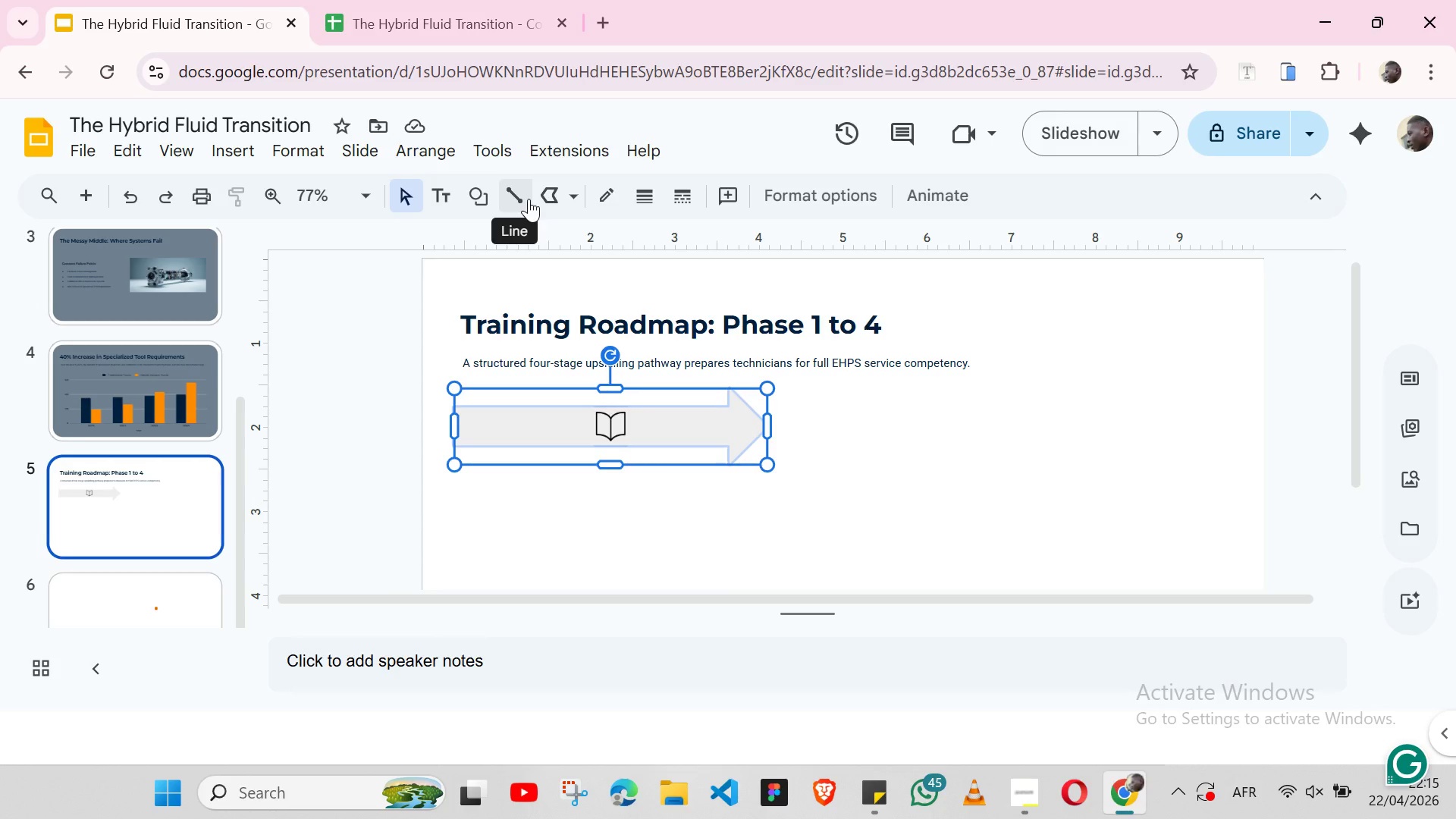 
left_click([490, 197])
 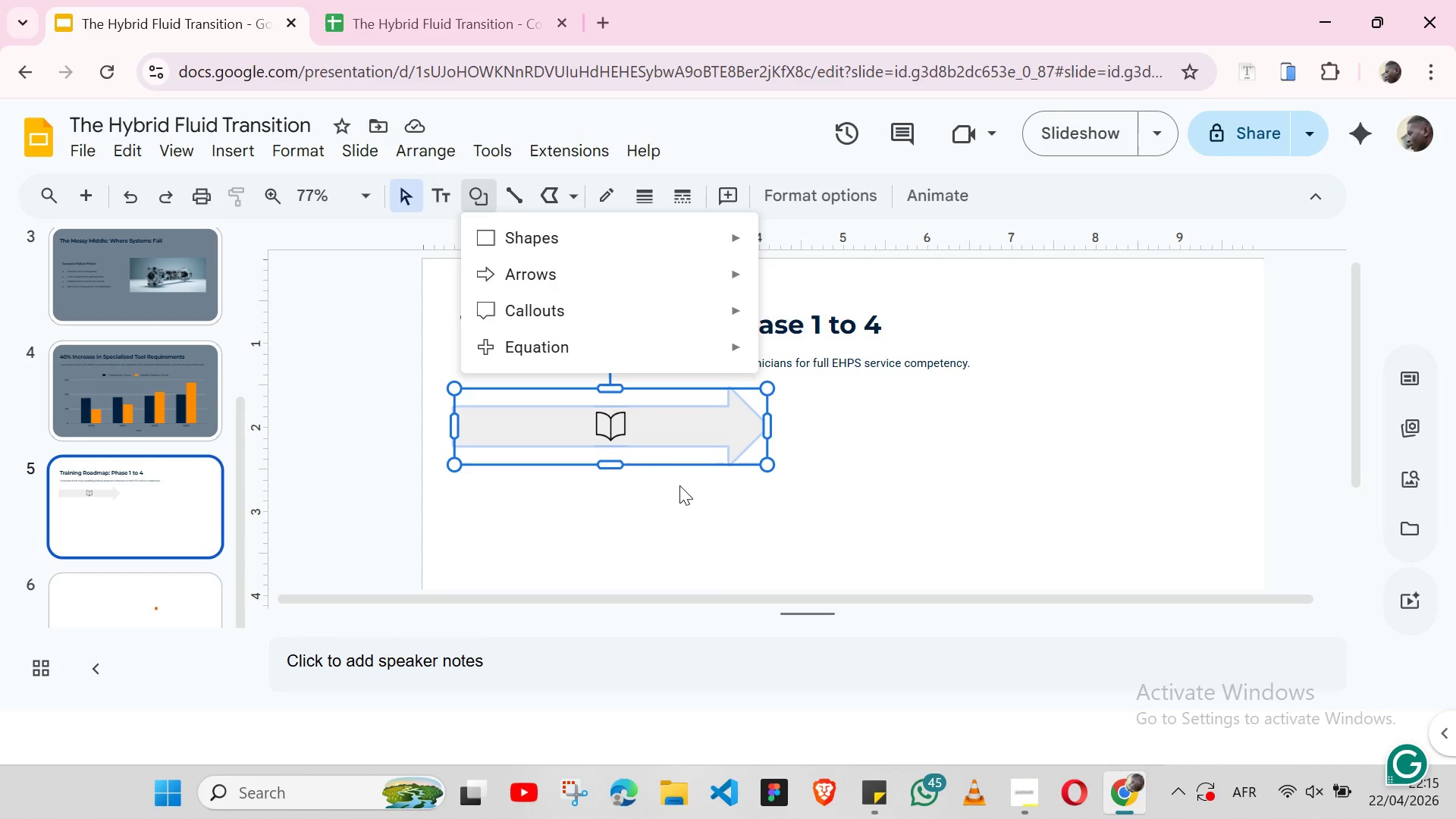 
left_click([679, 485])
 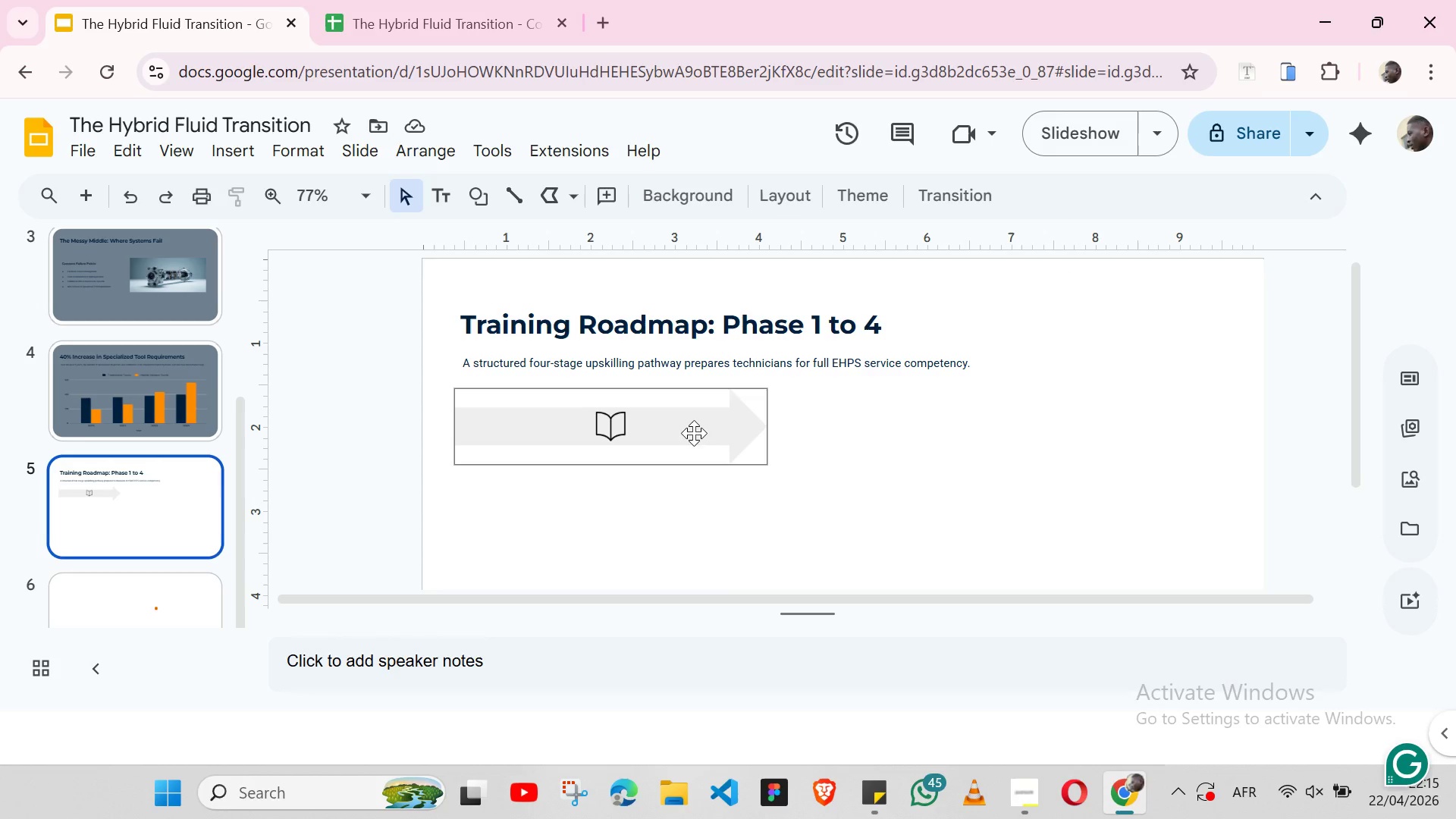 
left_click([697, 426])
 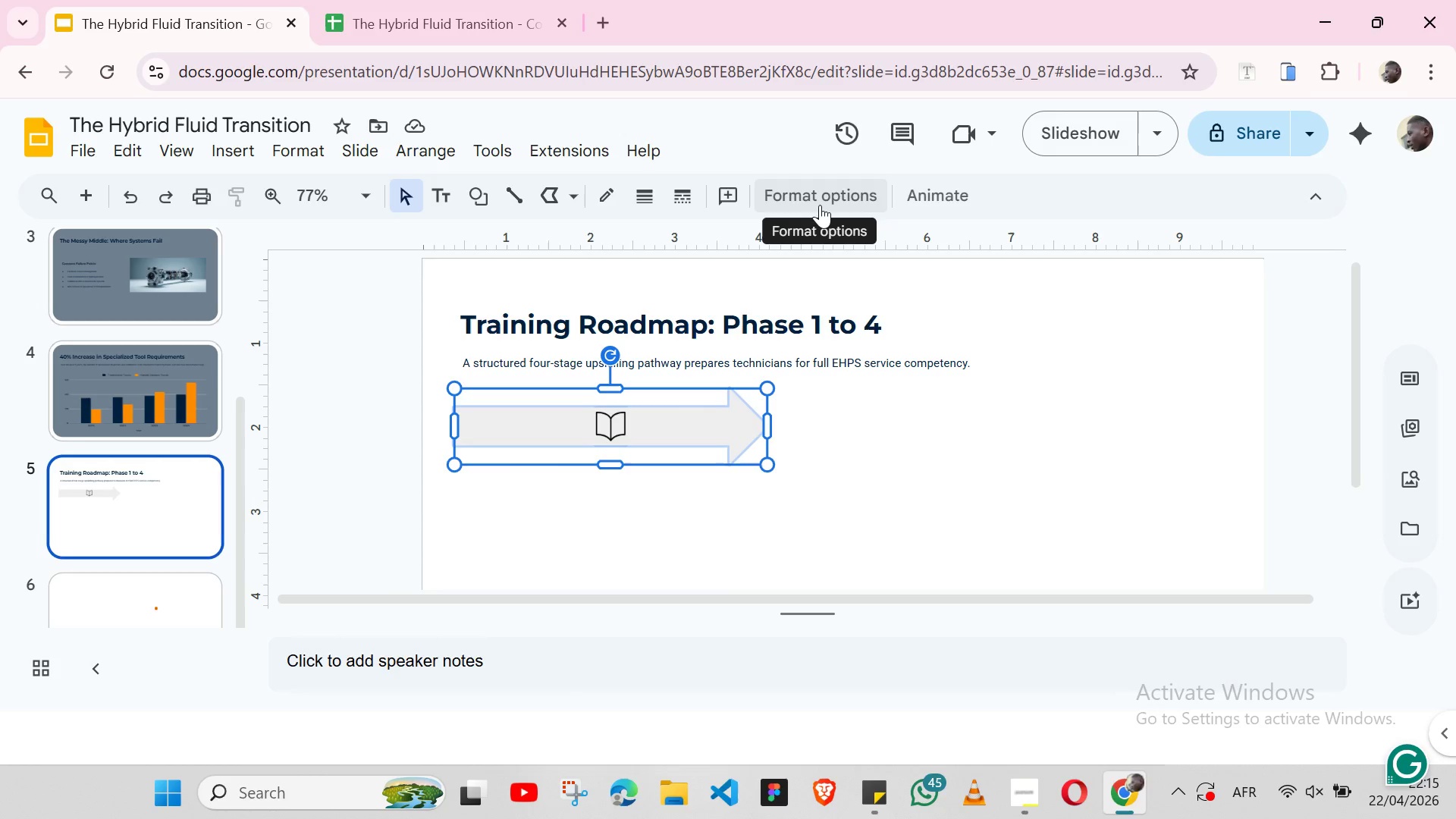 
left_click([820, 205])
 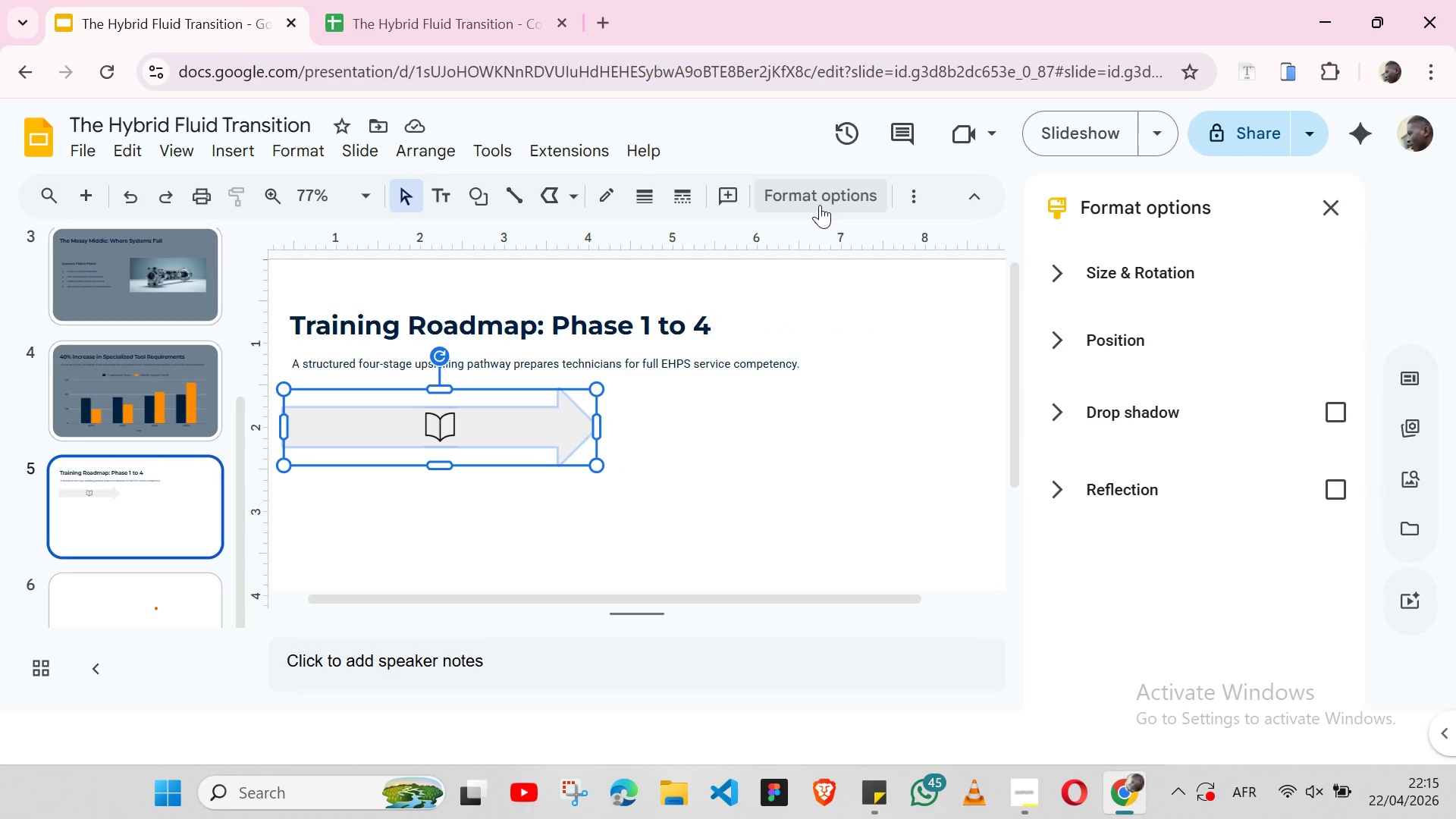 
wait(7.48)
 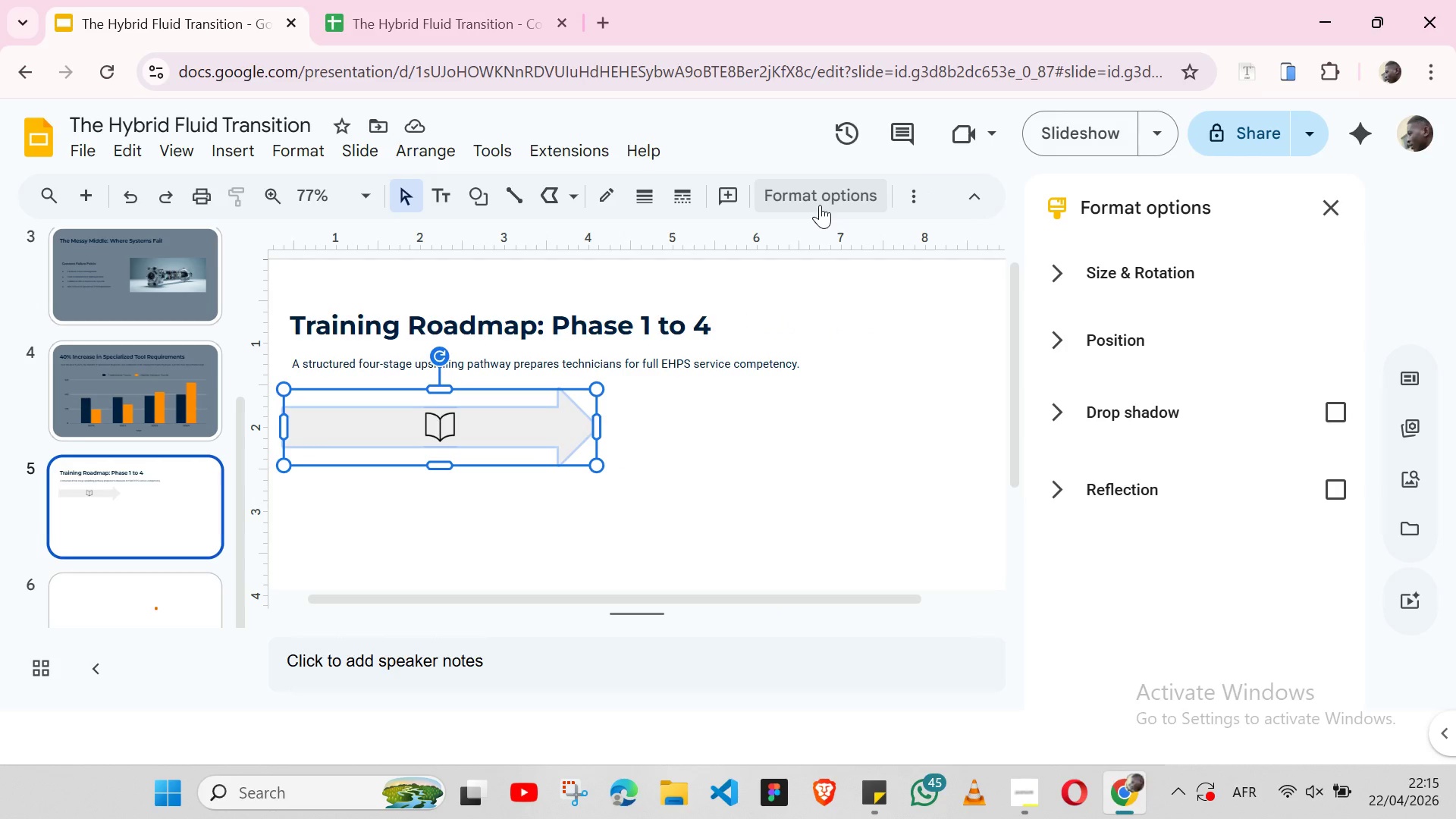 
left_click([1180, 281])
 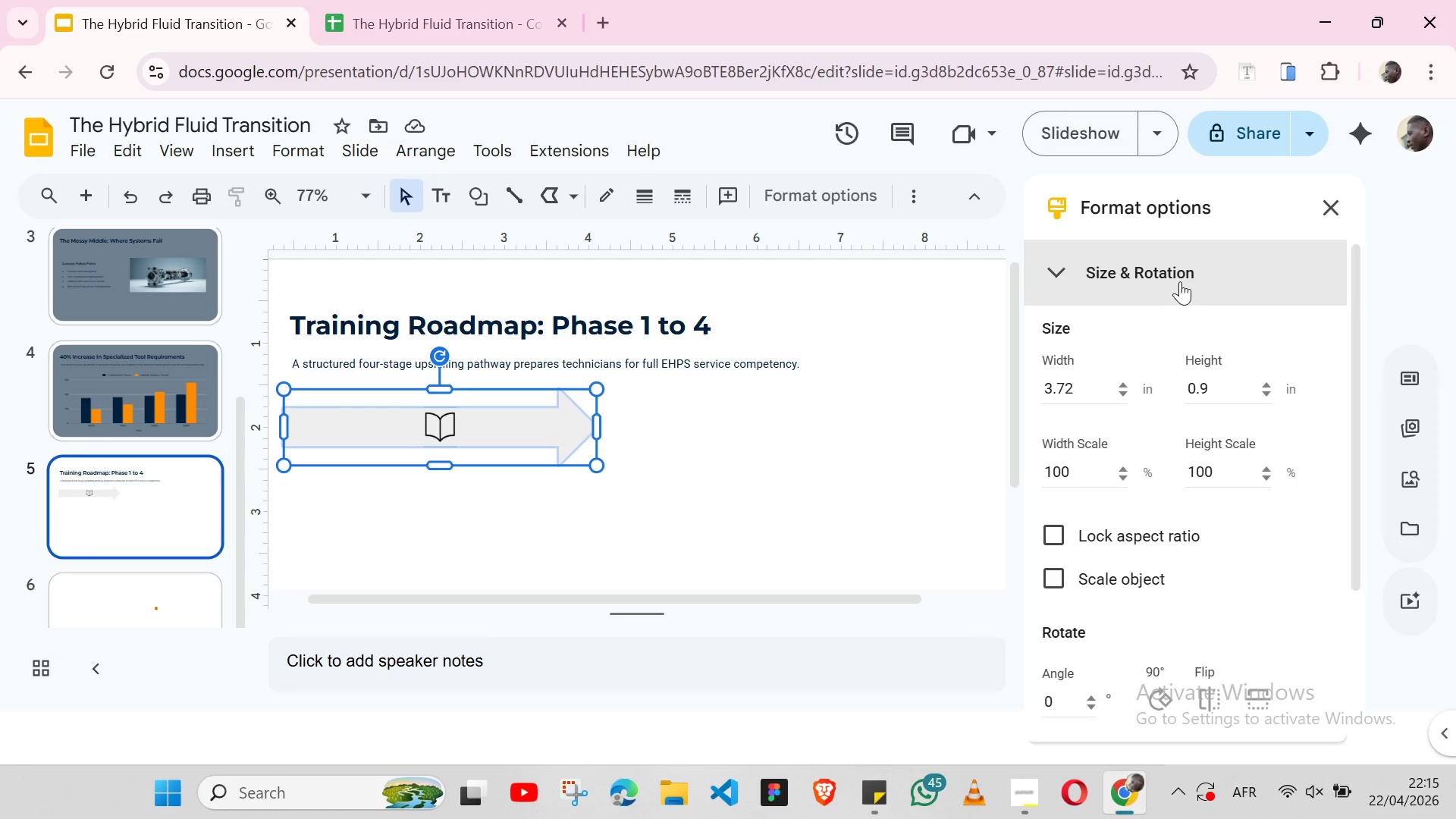 
left_click([1180, 281])
 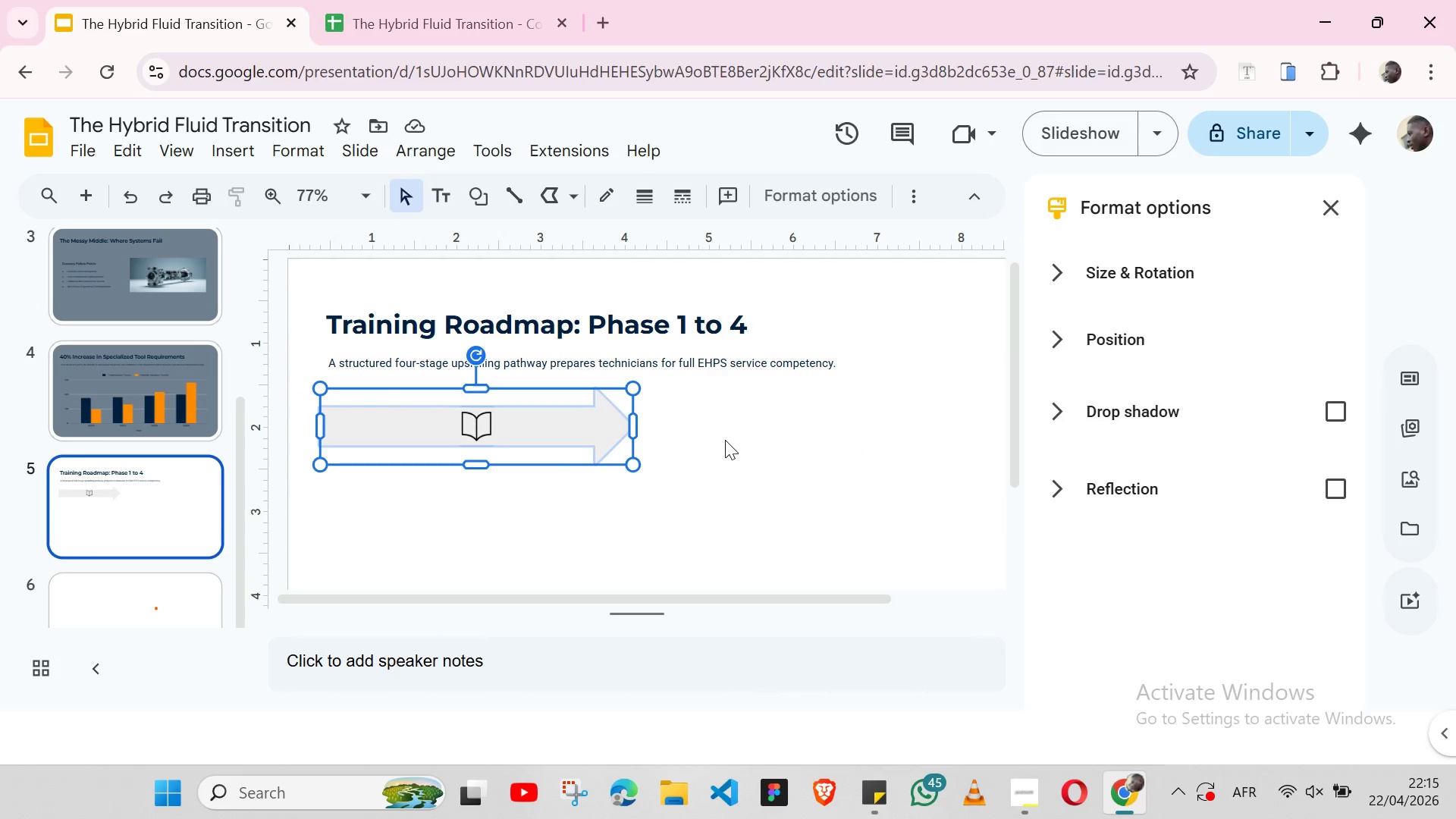 
wait(5.25)
 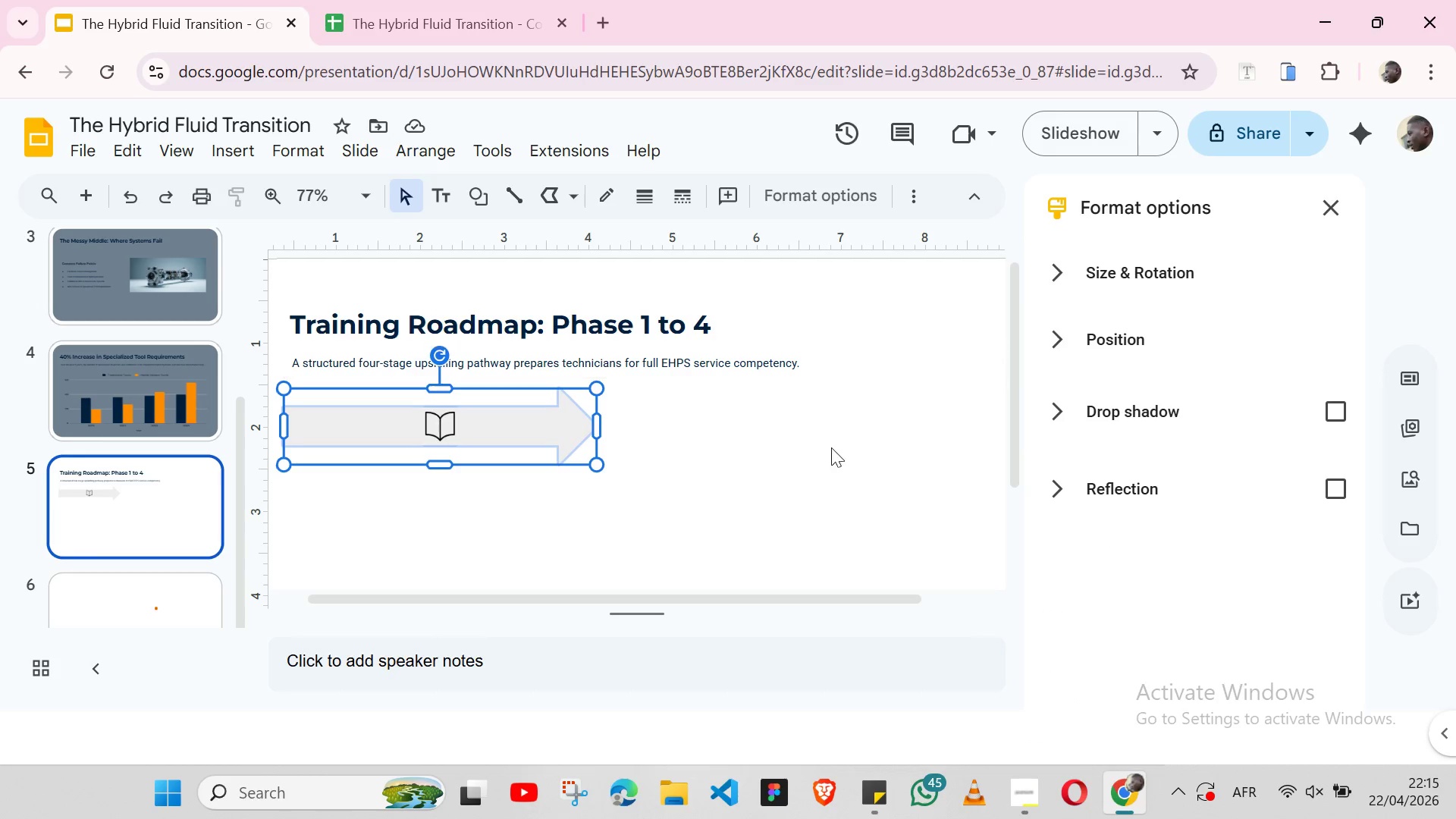 
left_click([570, 193])
 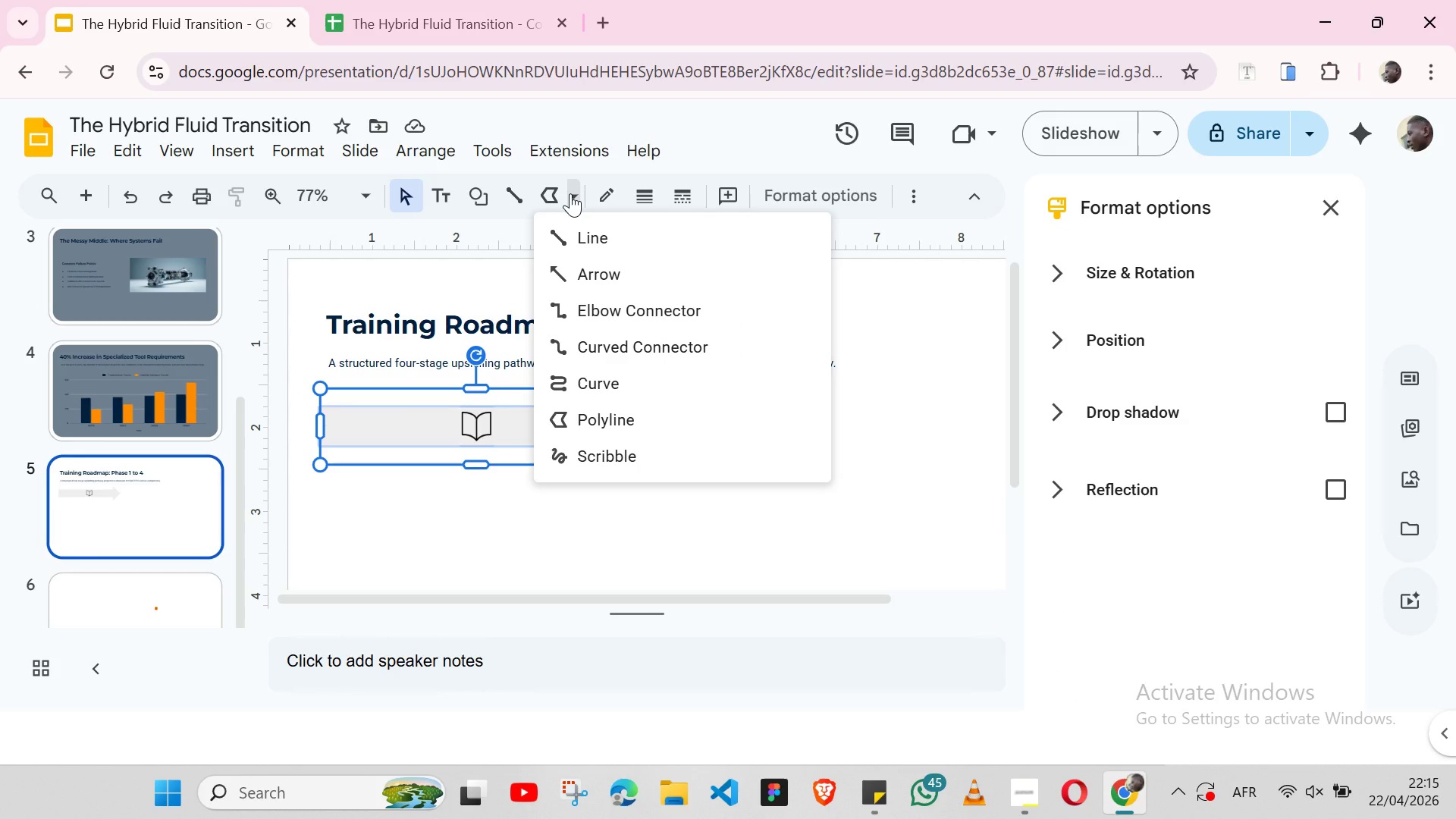 
left_click([570, 193])
 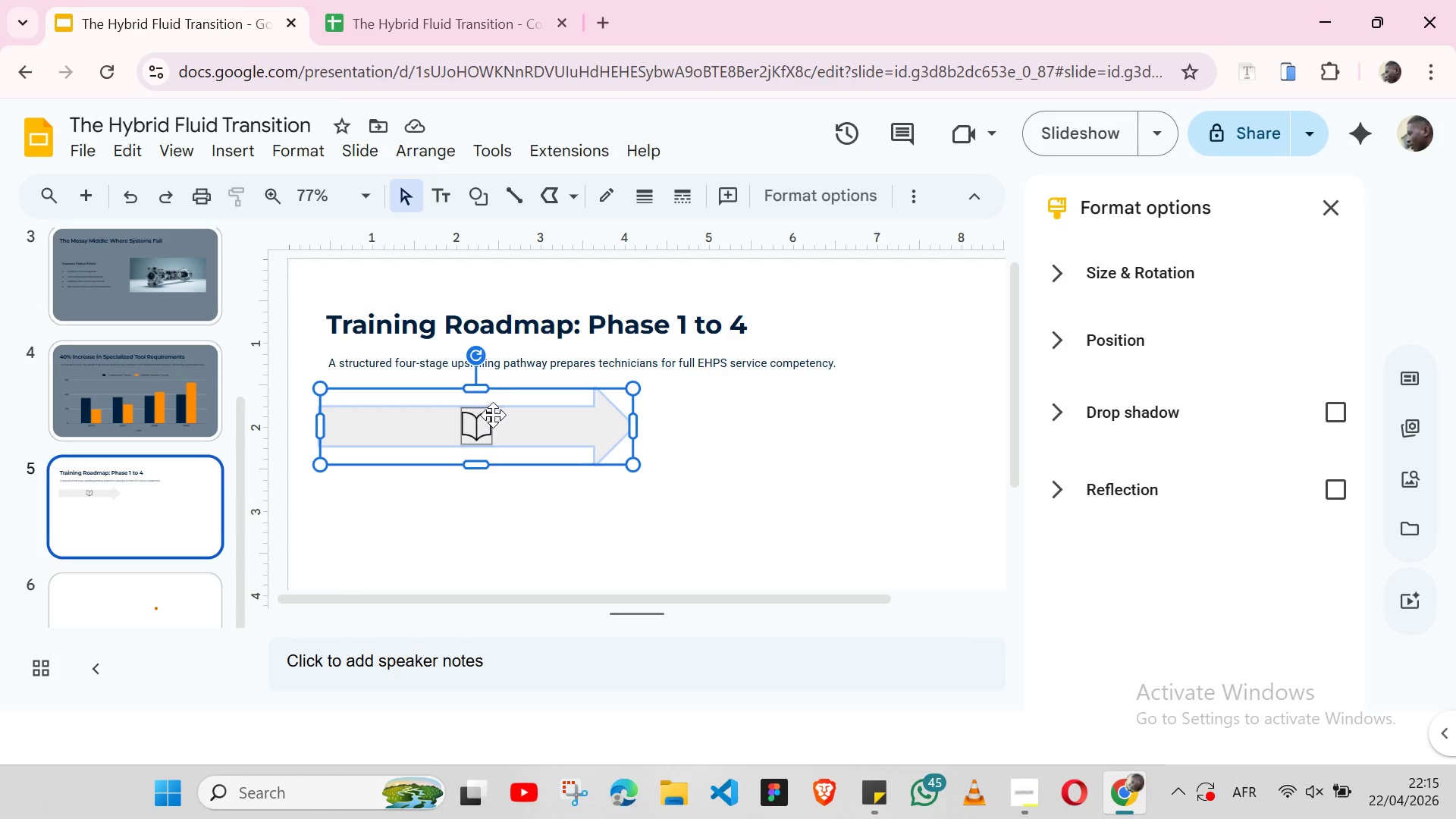 
left_click([536, 424])
 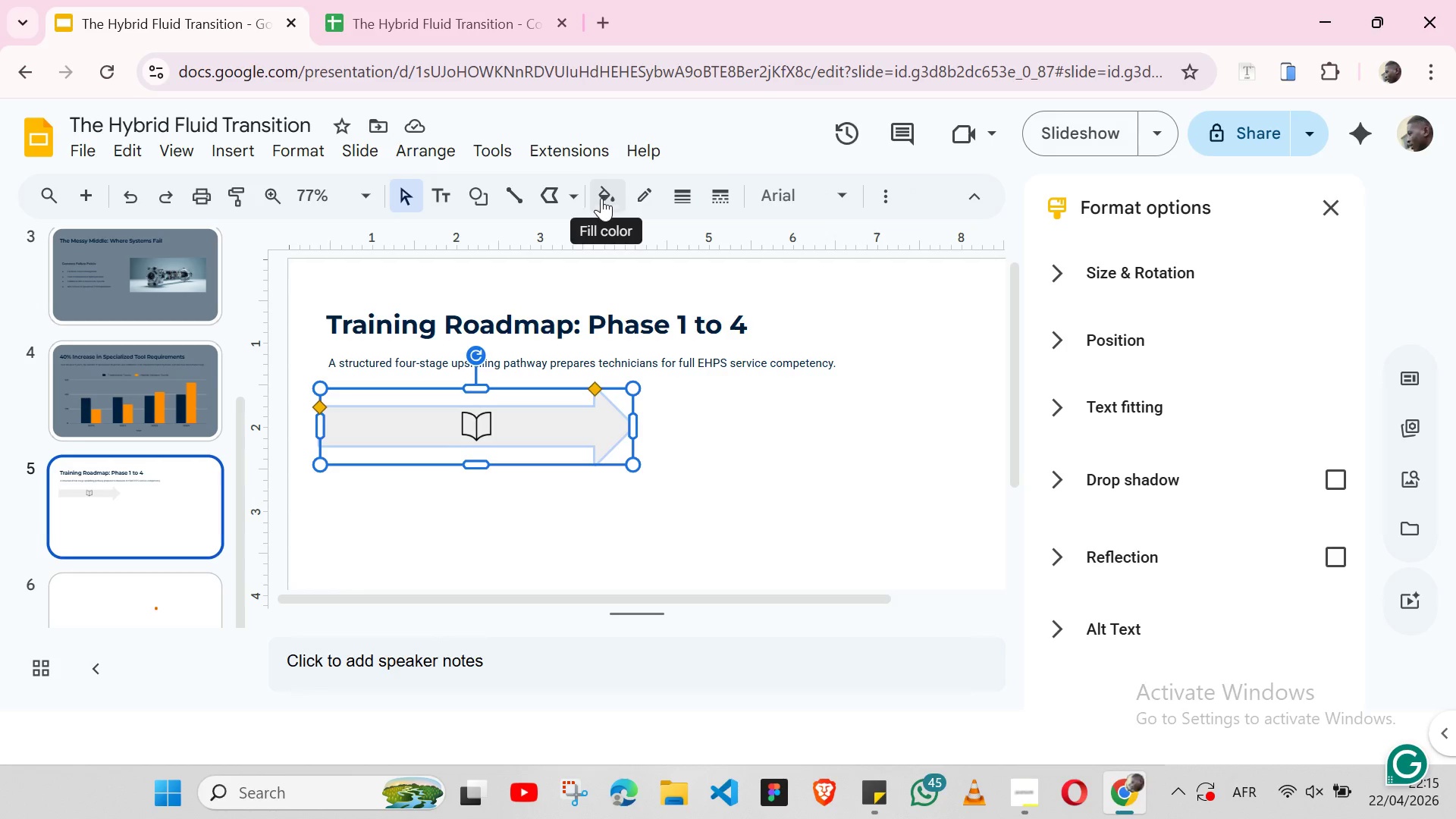 
left_click([601, 198])
 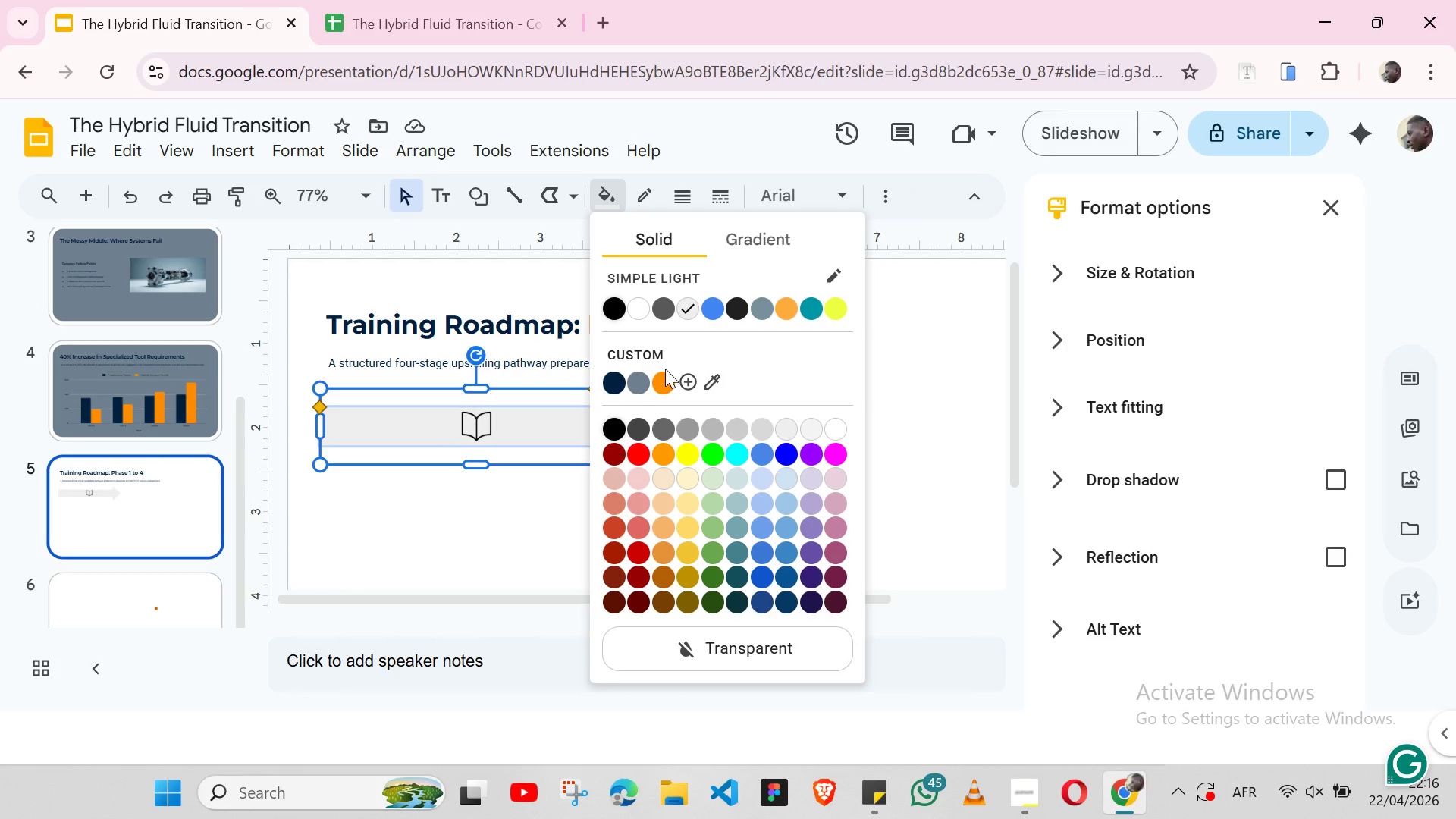 
left_click([665, 376])
 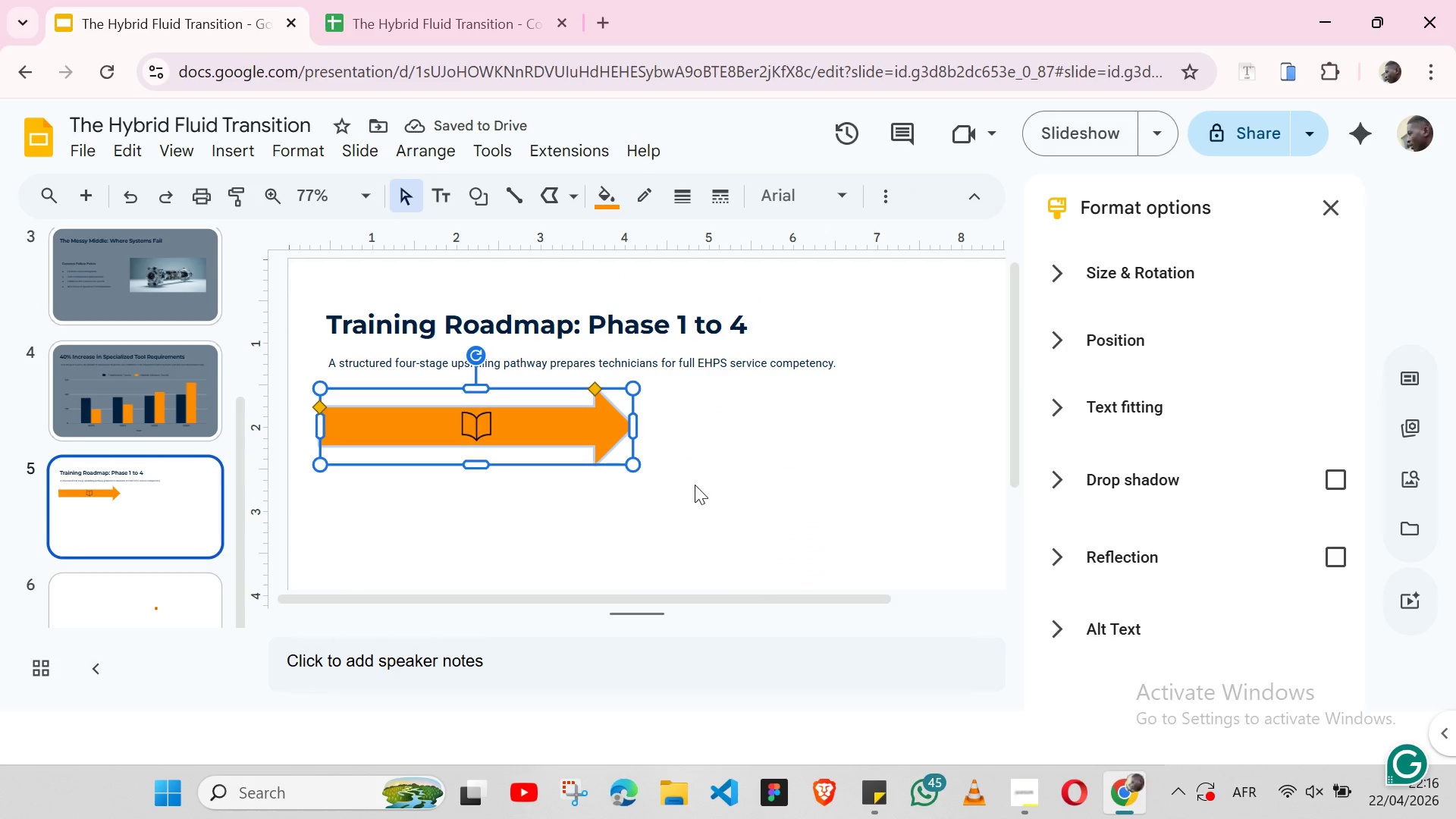 
left_click([695, 485])
 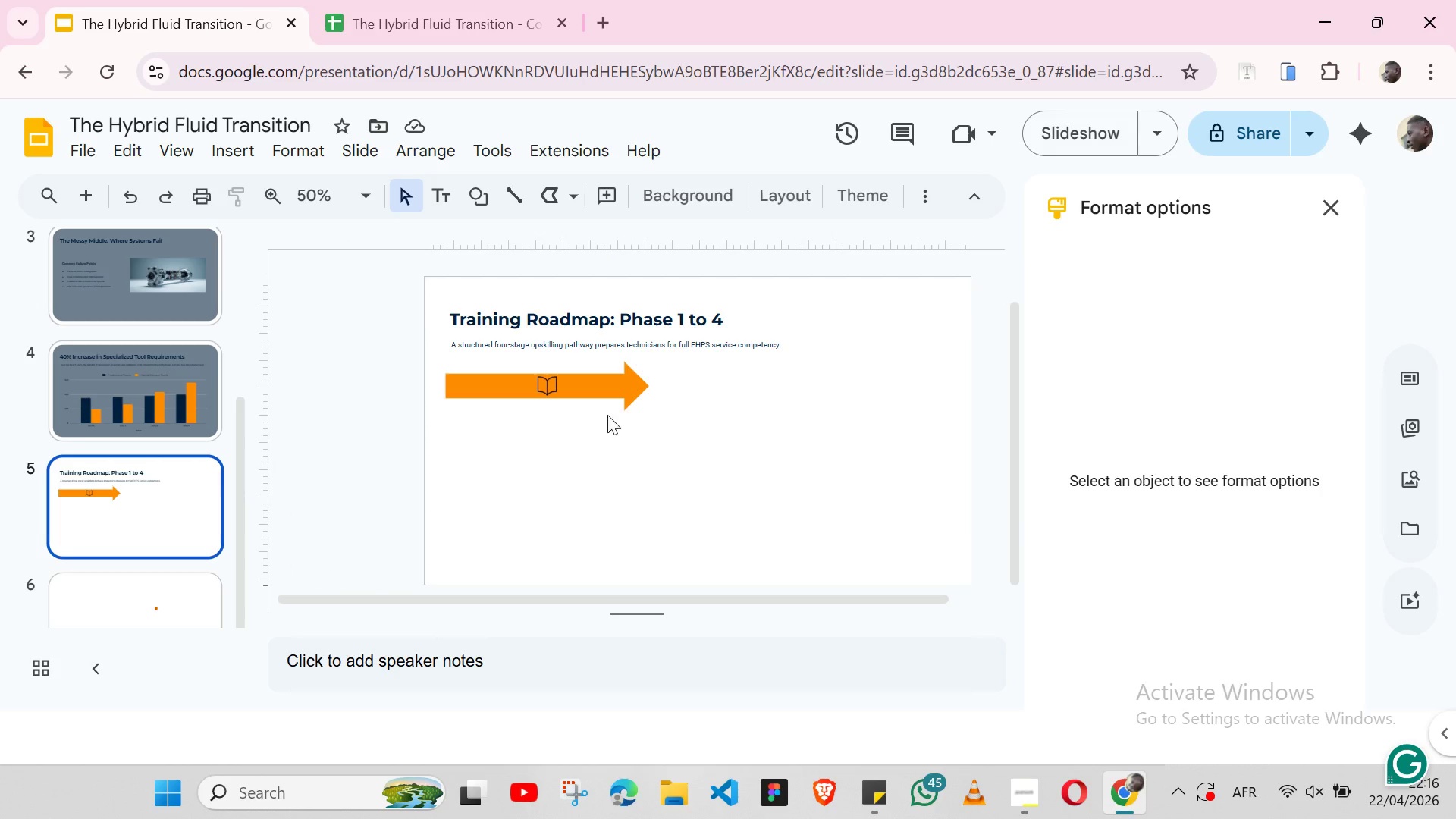 
wait(5.72)
 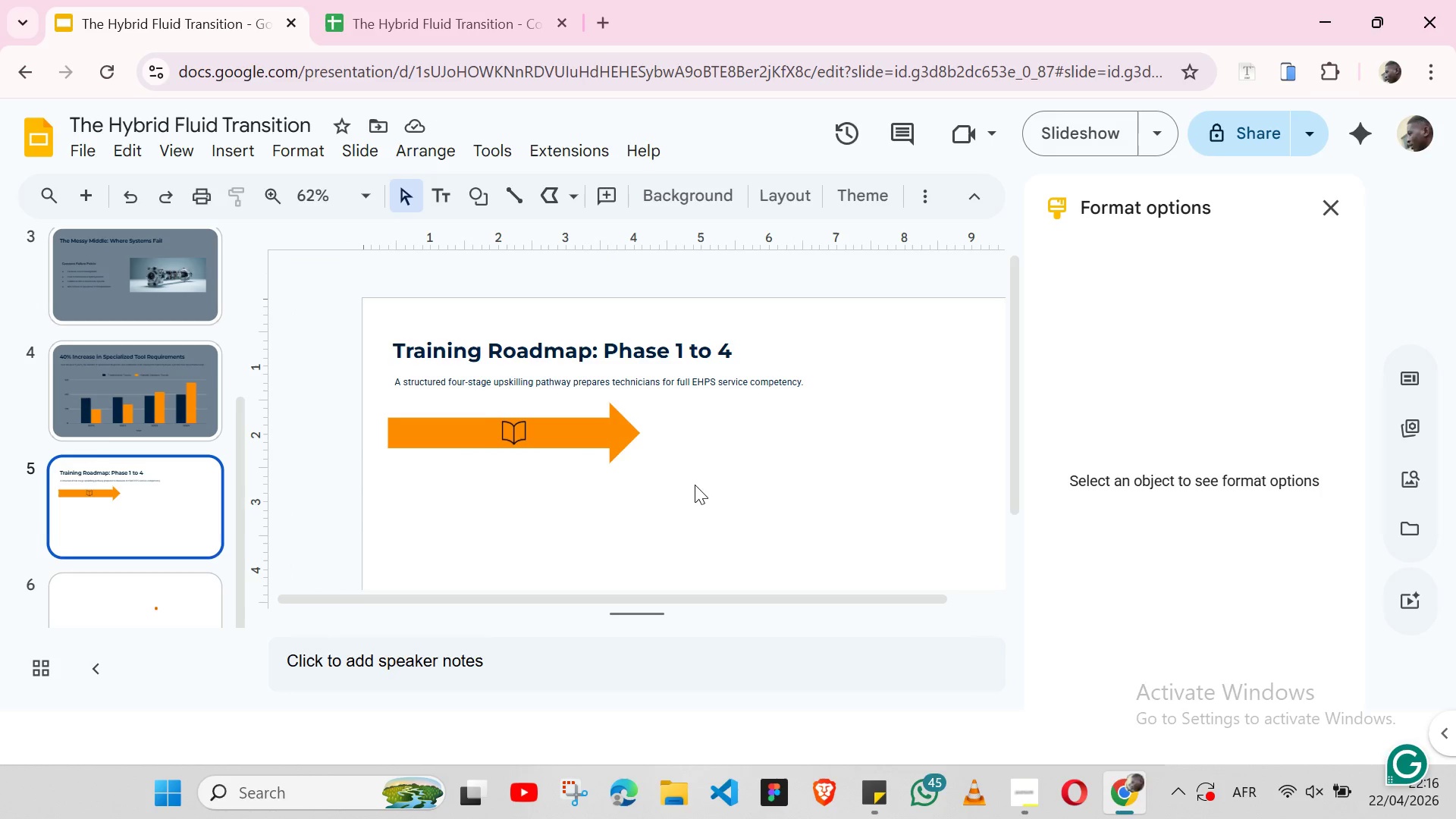 
left_click([554, 388])
 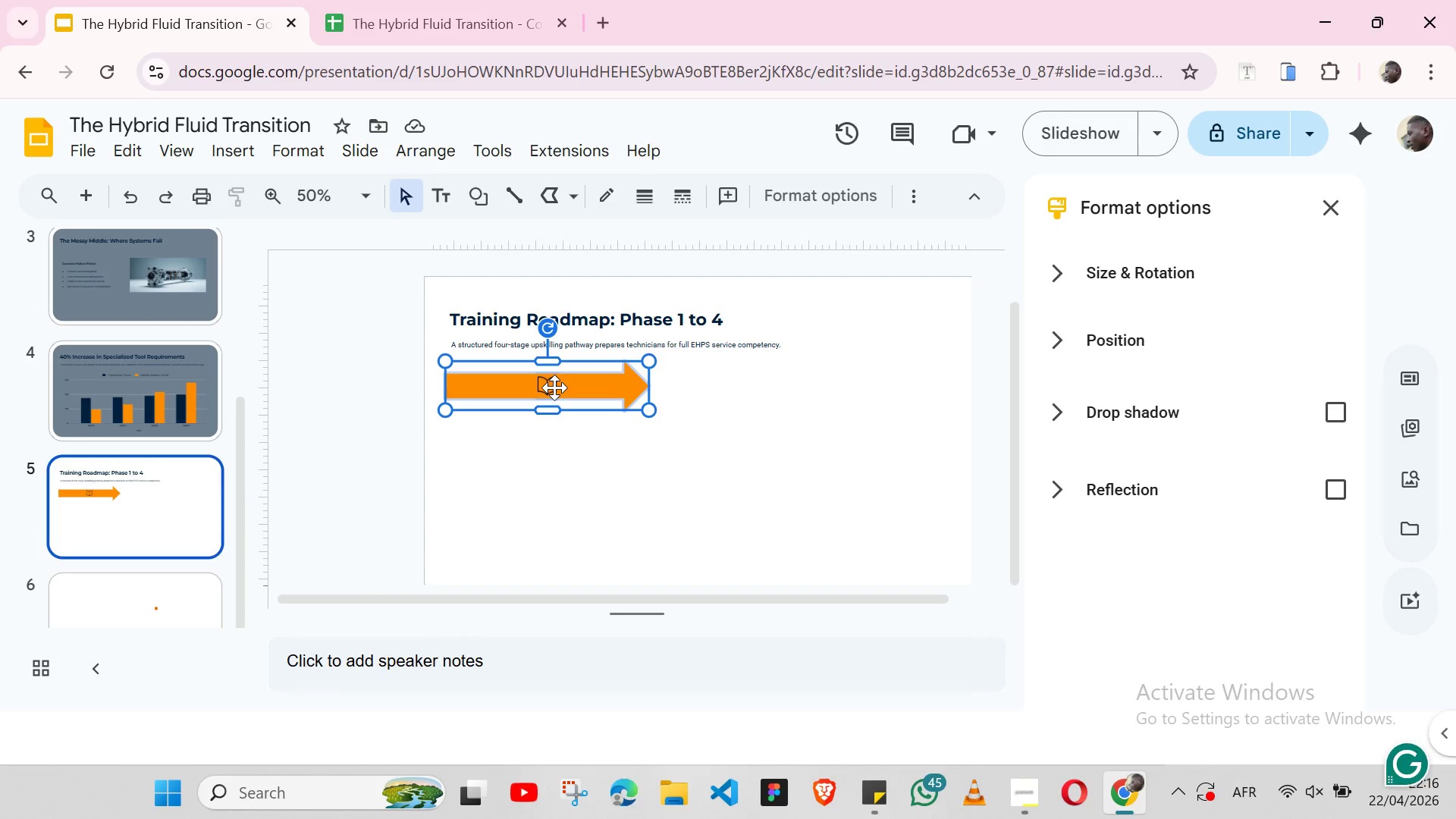 
left_click([554, 388])
 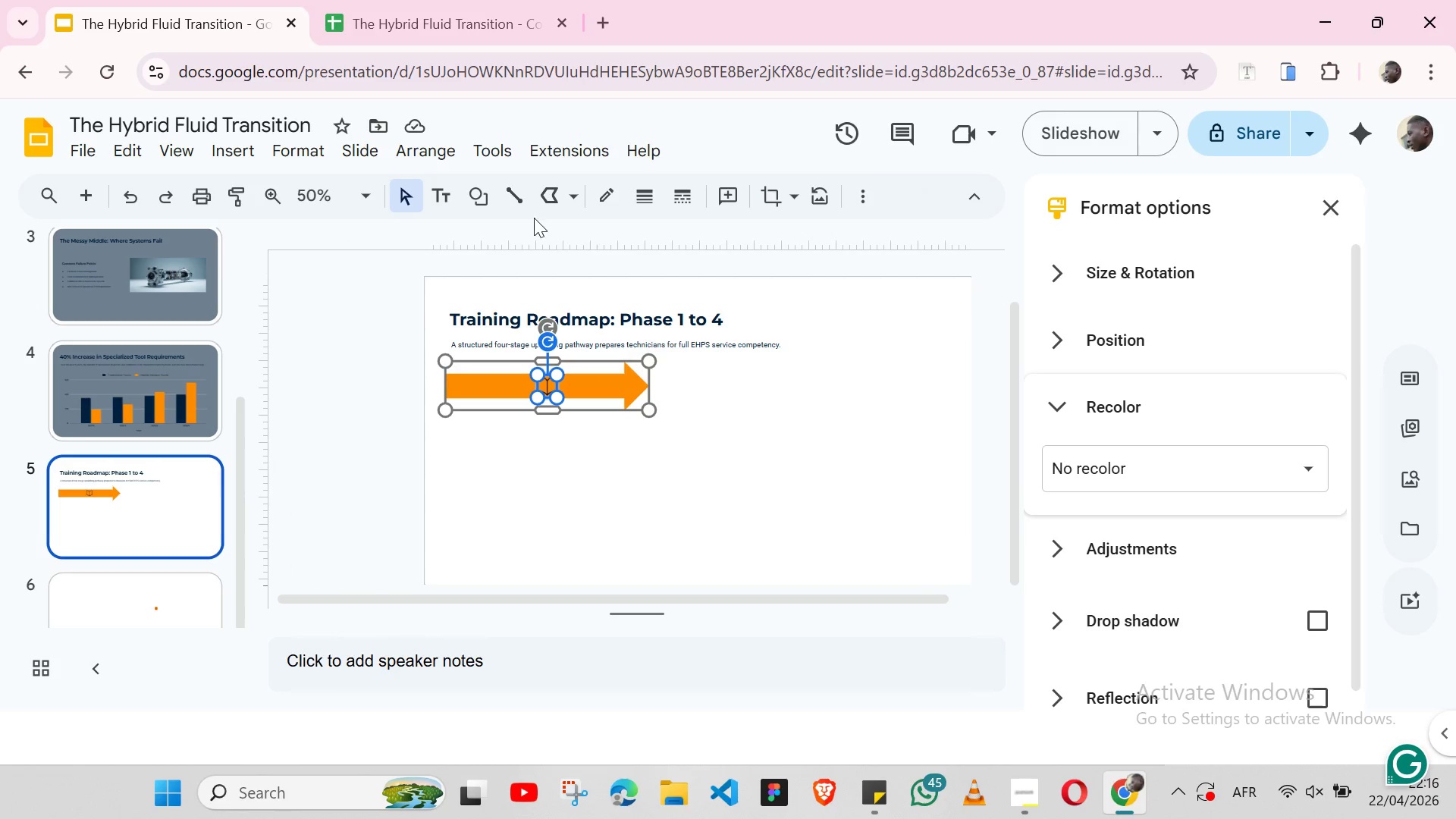 
left_click([425, 148])
 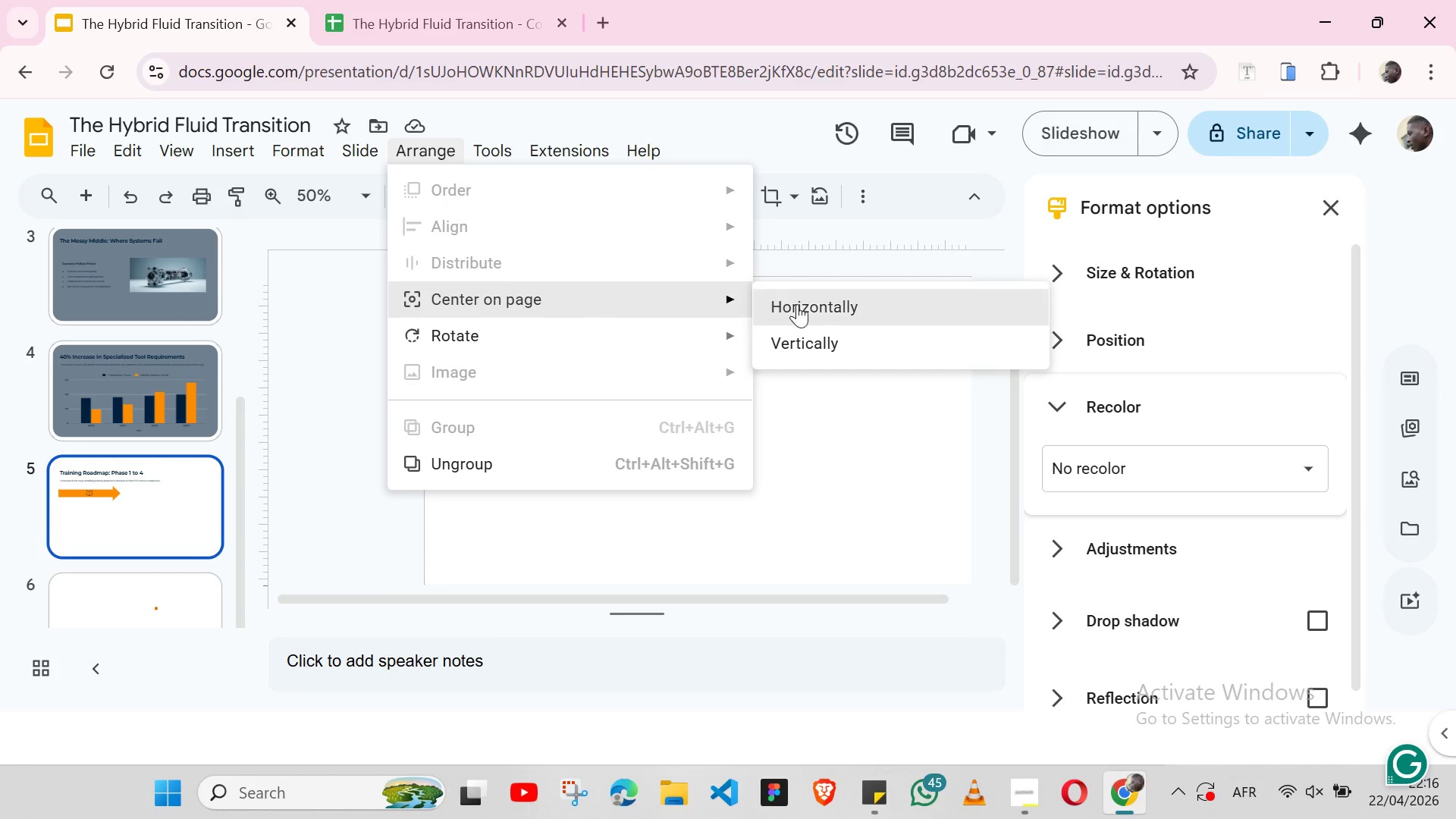 
left_click([820, 312])
 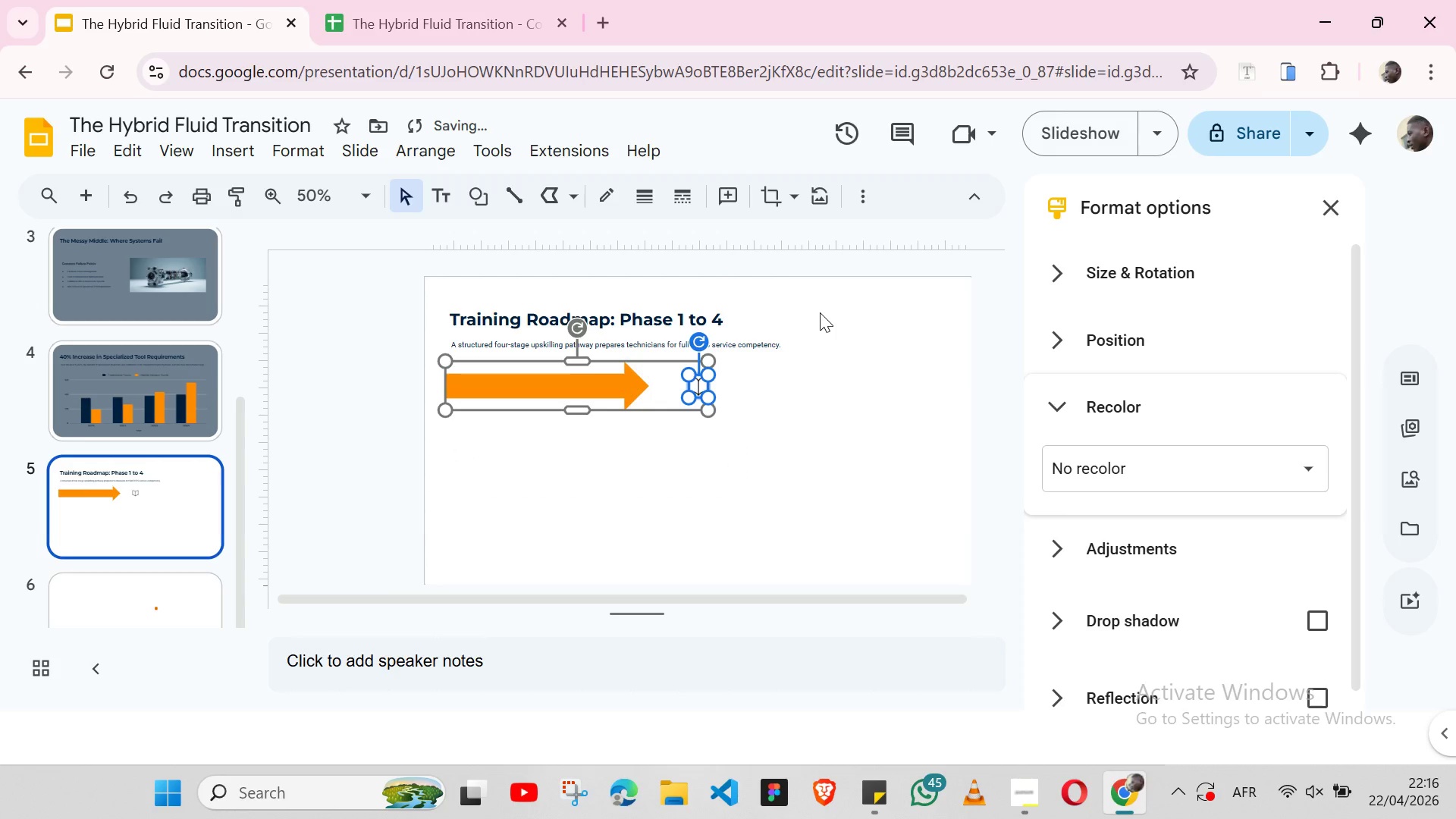 
hold_key(key=ControlLeft, duration=0.38)
 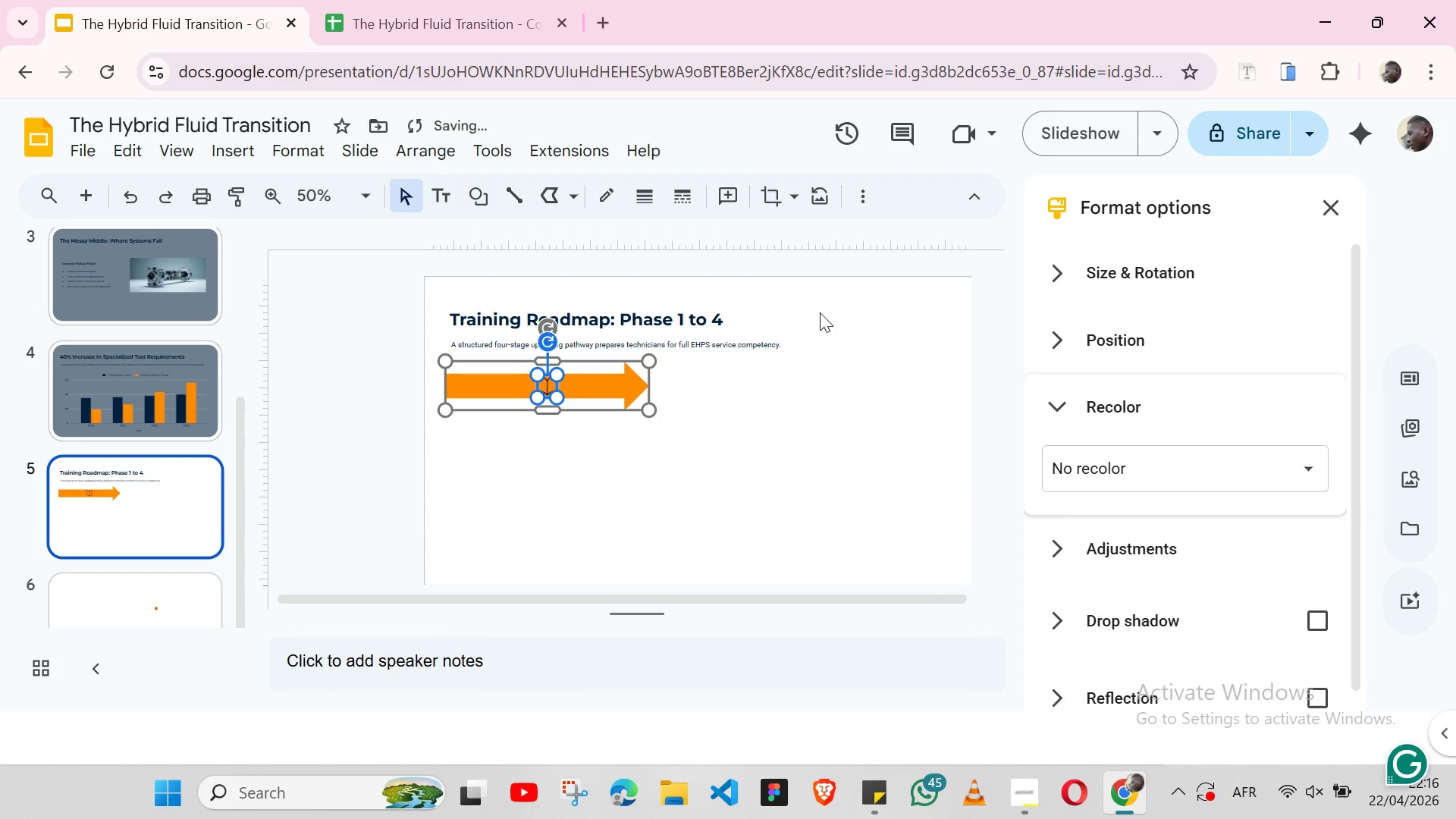 
key(Z)
 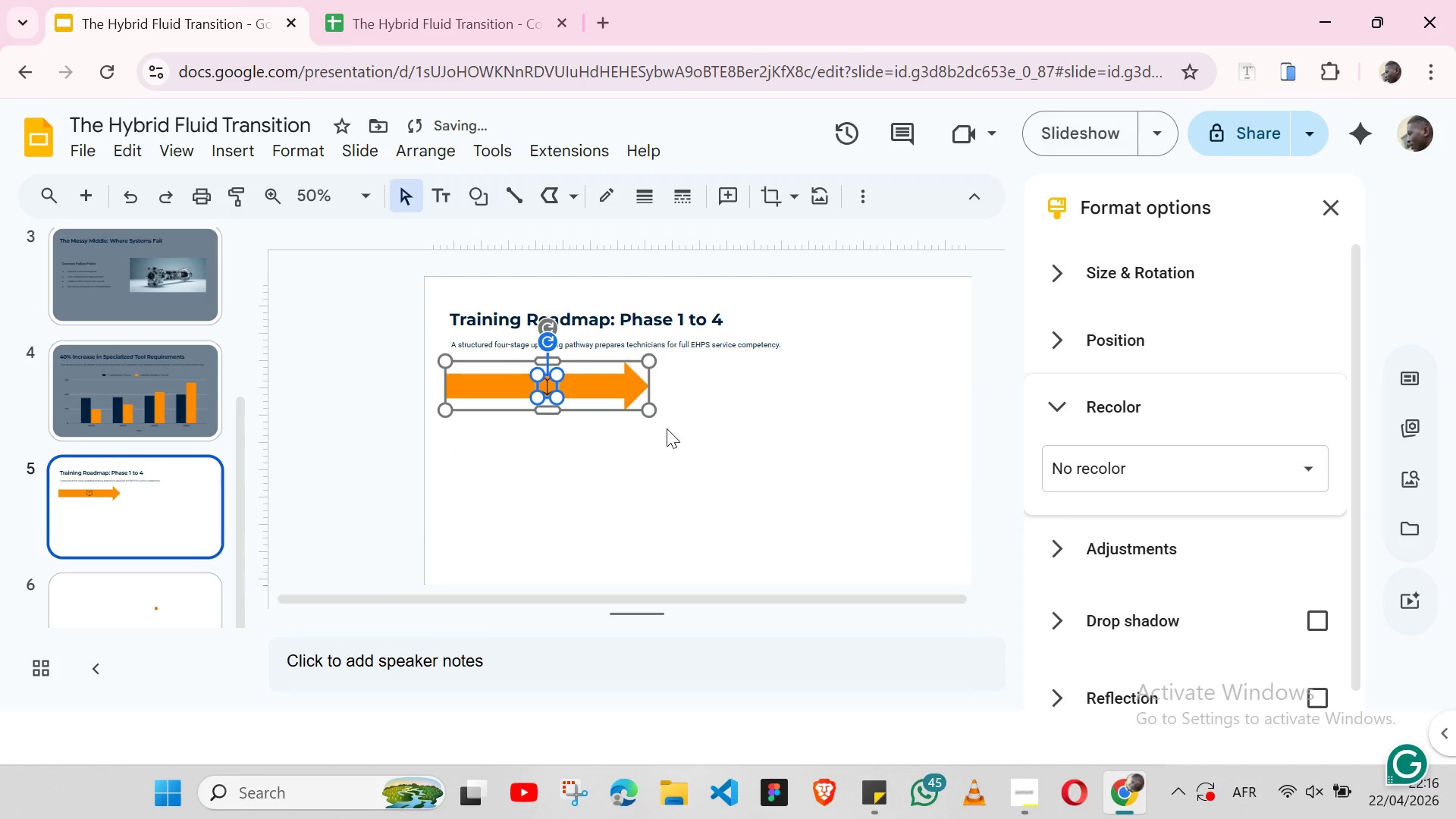 
left_click([667, 428])
 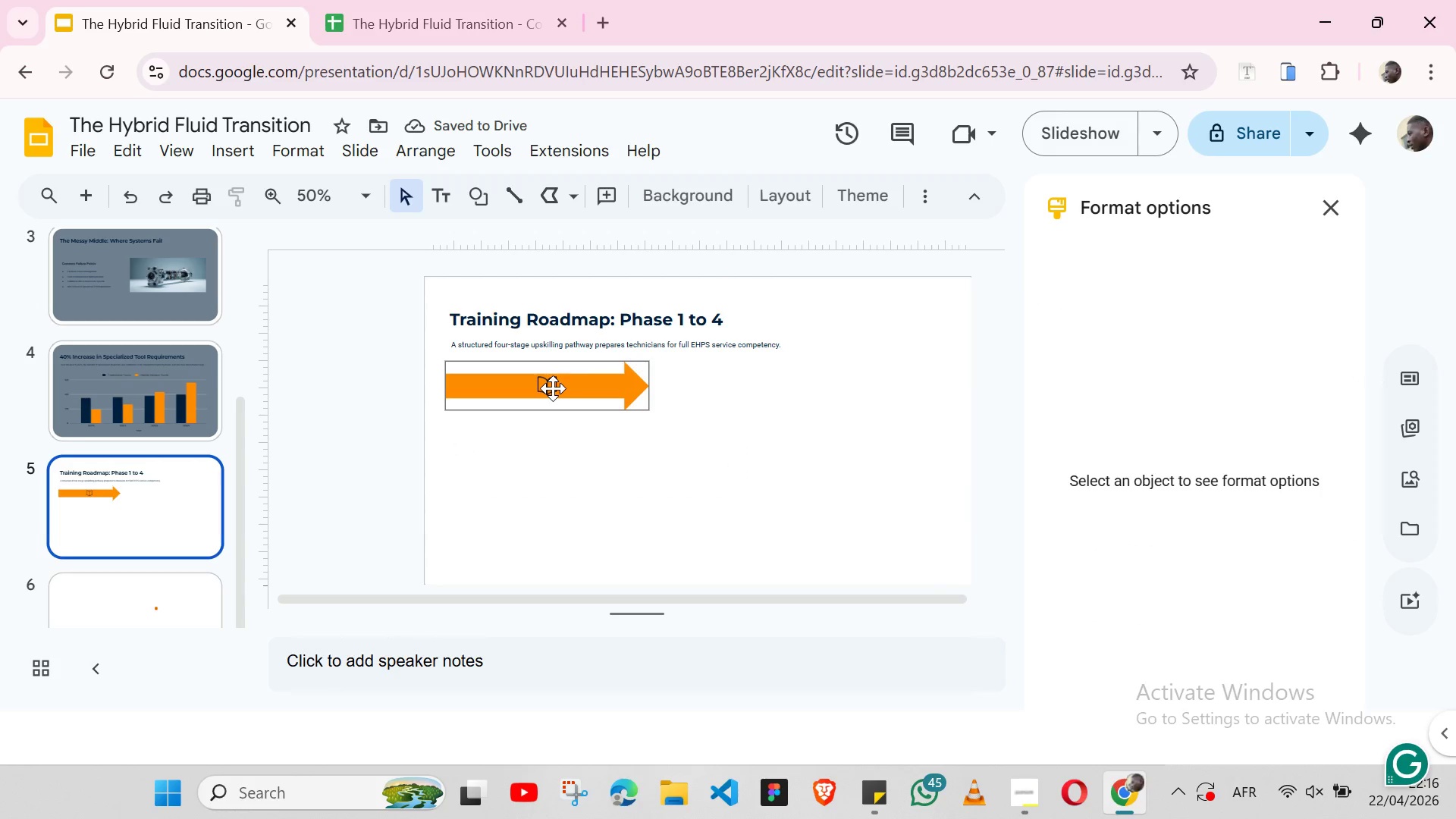 
double_click([553, 388])
 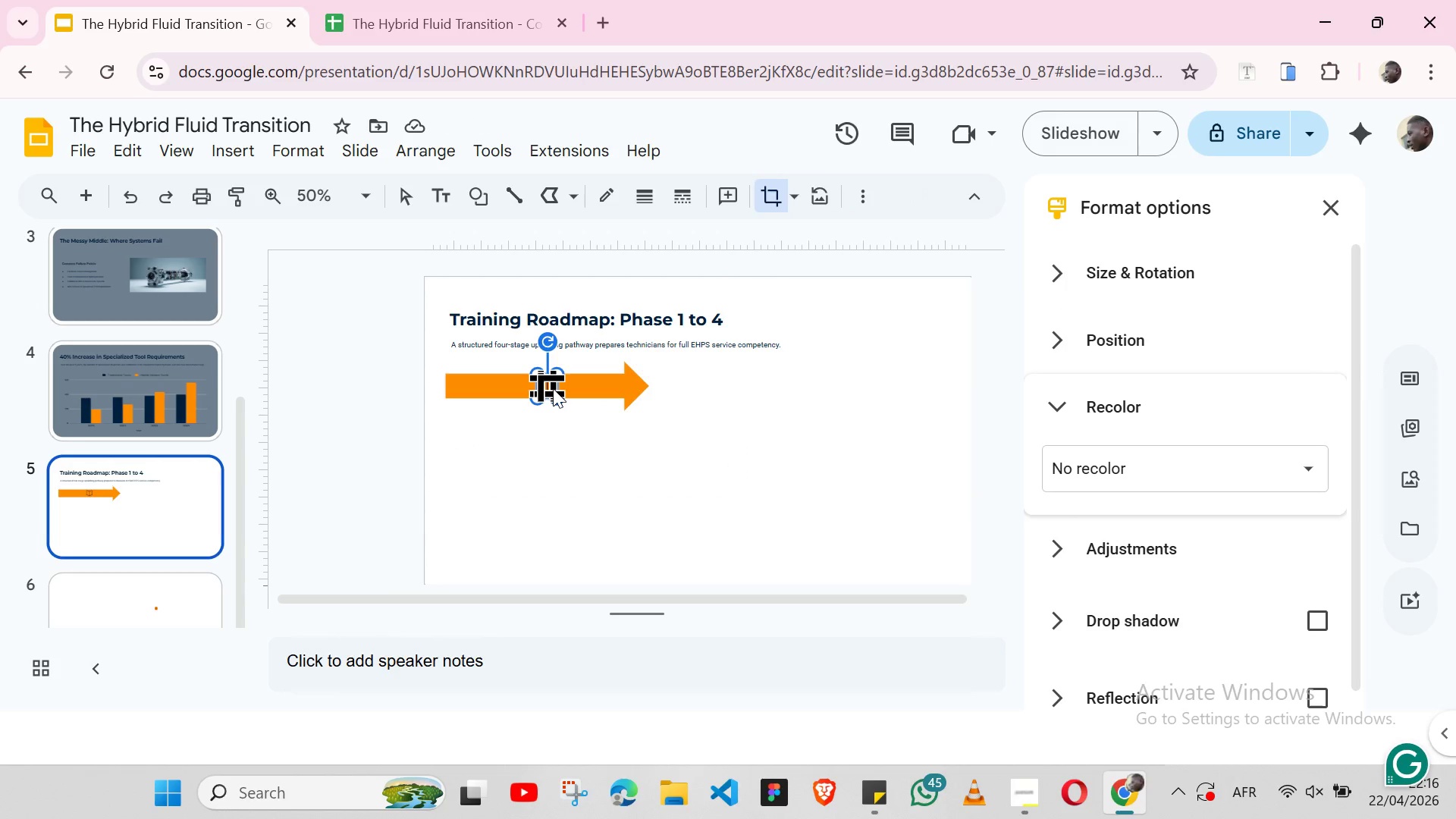 
key(Control+Z)
 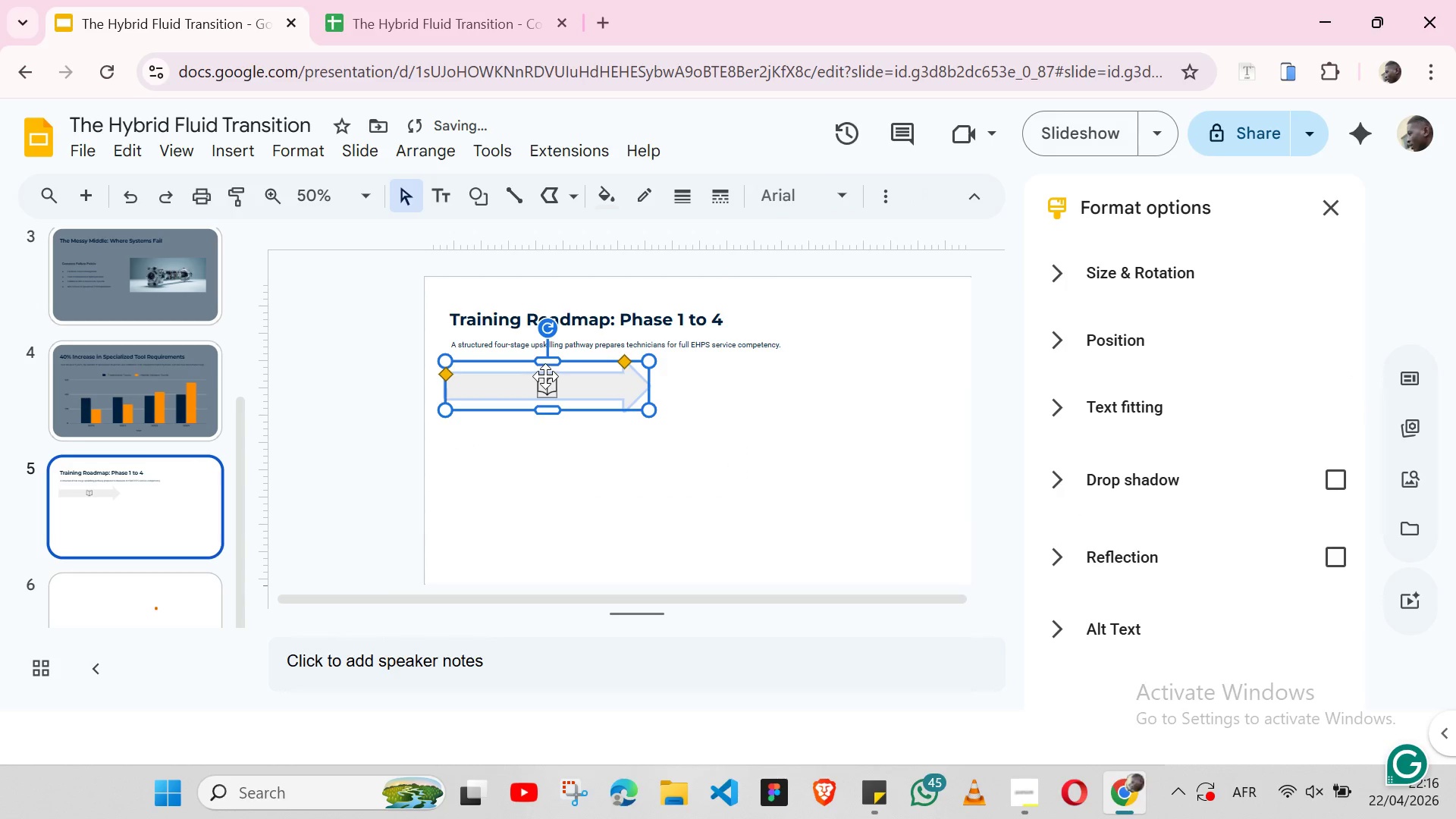 
left_click([545, 376])
 